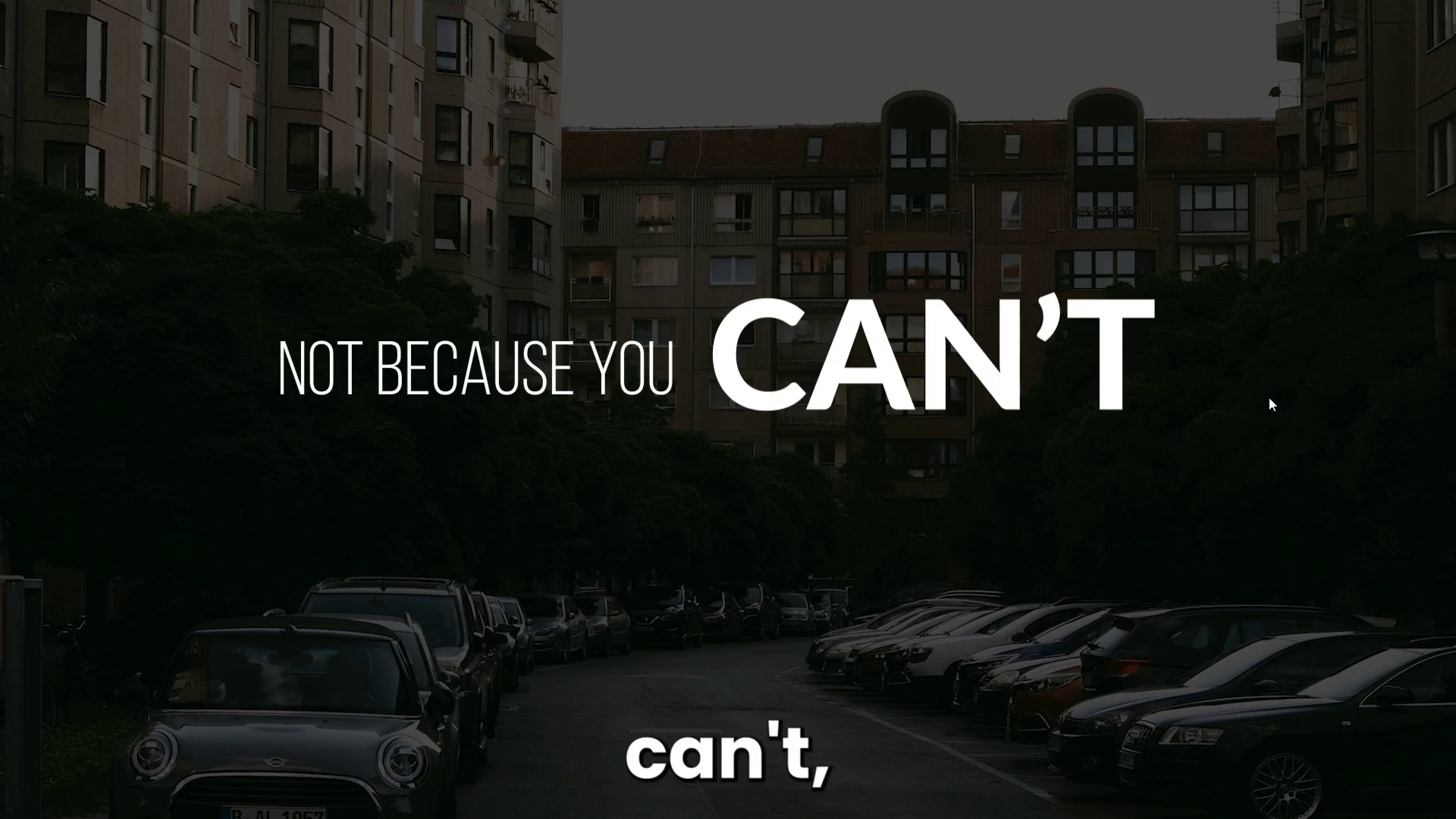 
hold_key(key=Backquote, duration=0.31)
 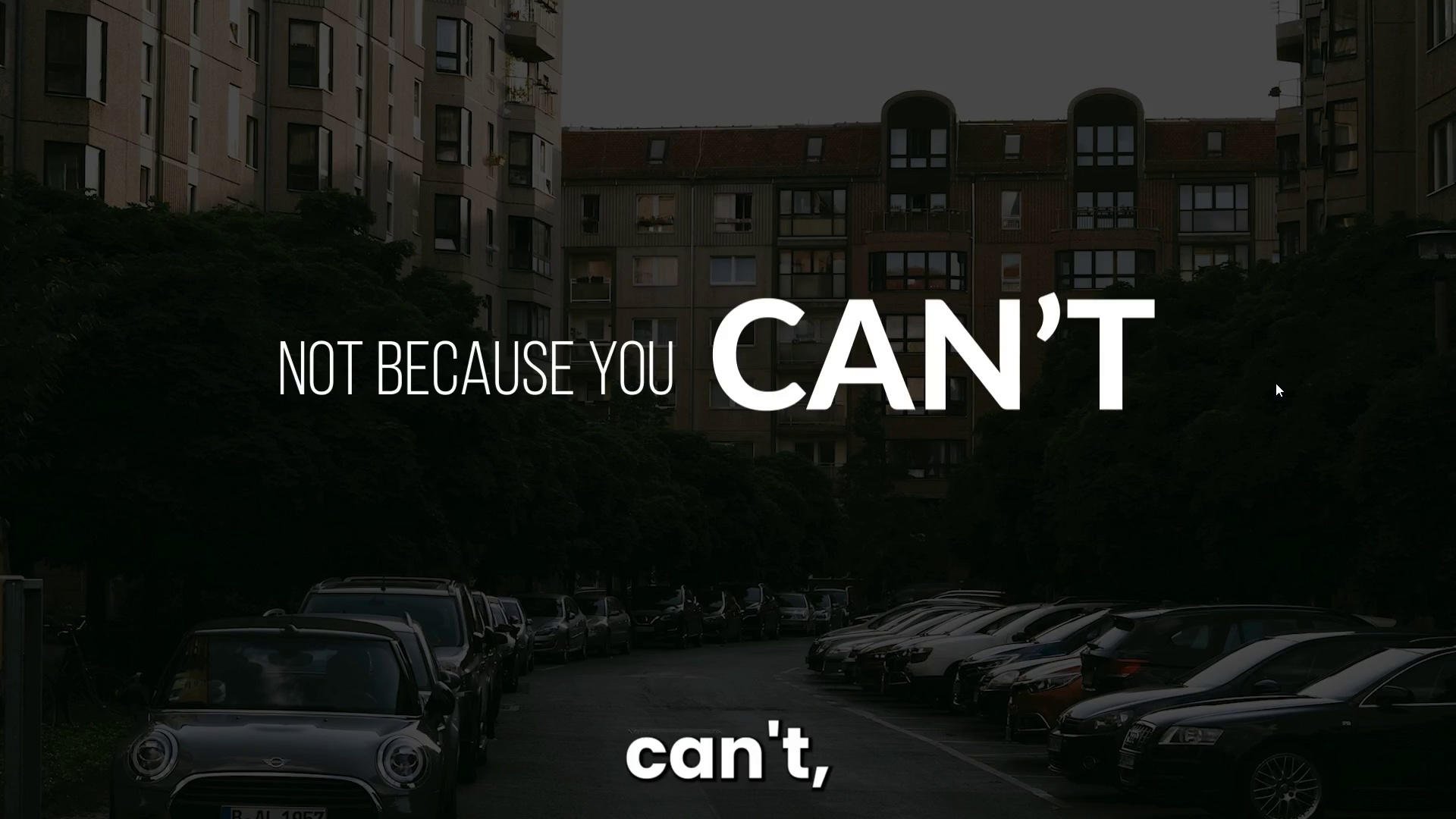 
key(Control+Backquote)
 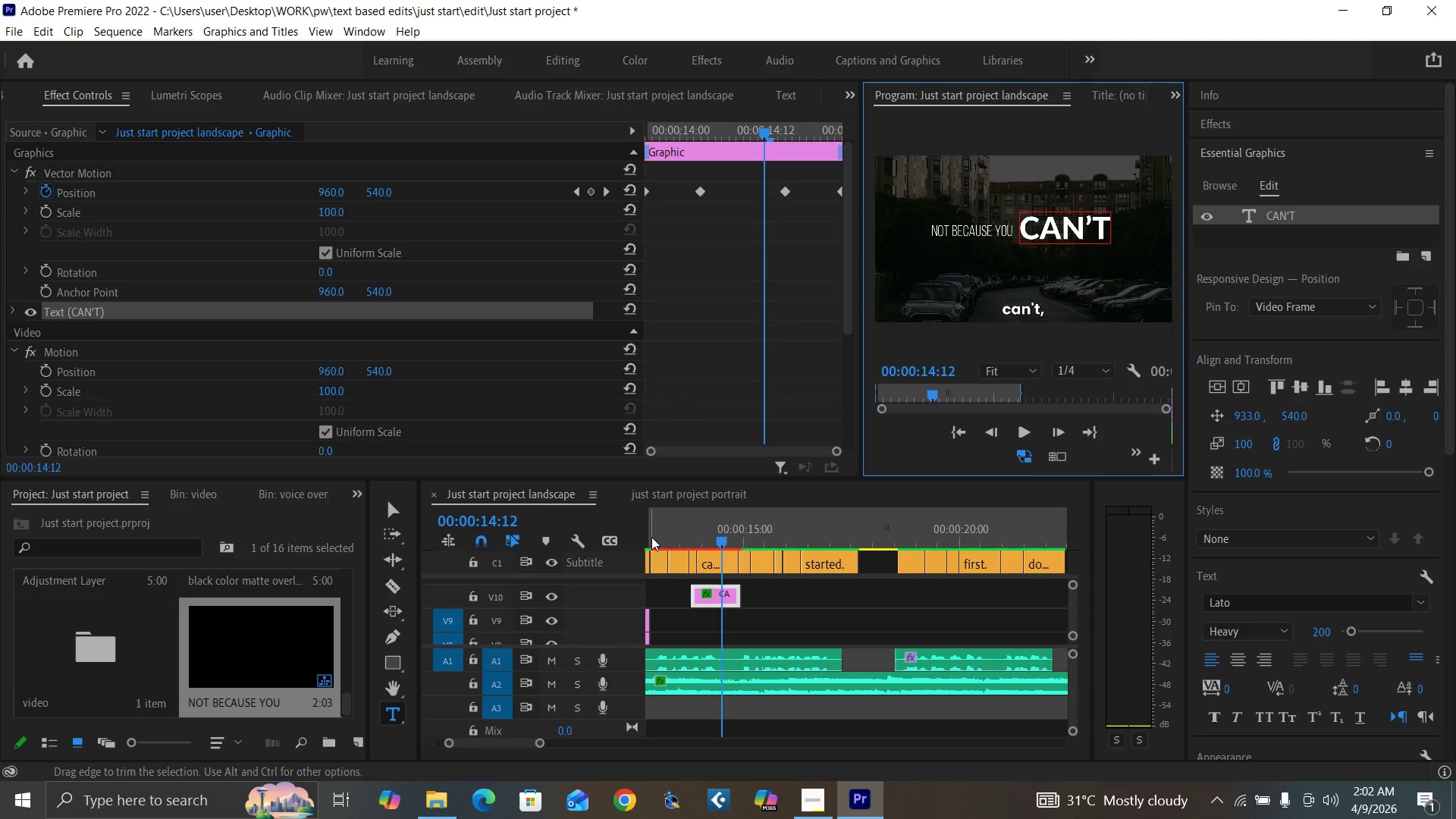 
left_click([651, 532])
 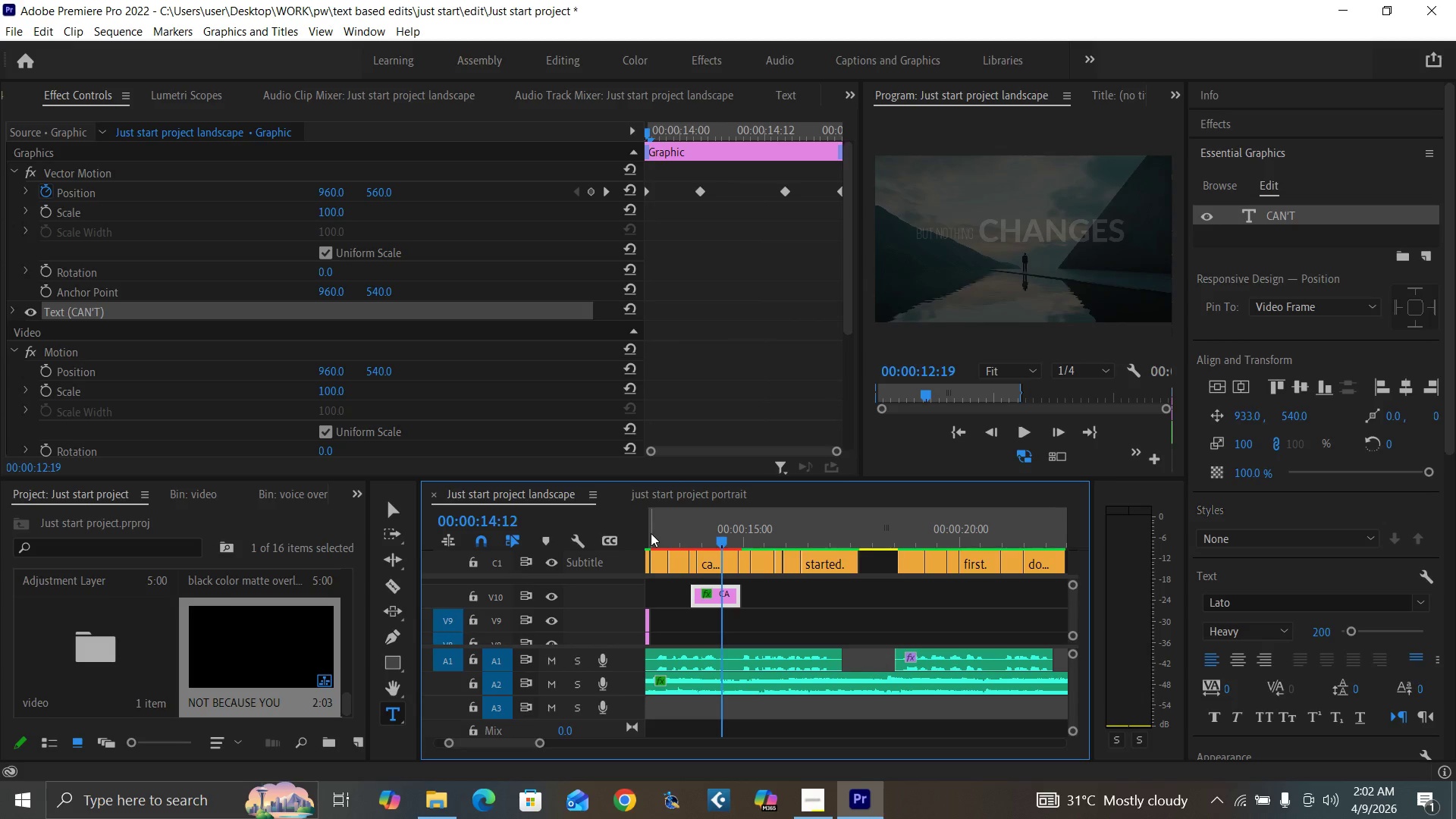 
key(Space)
 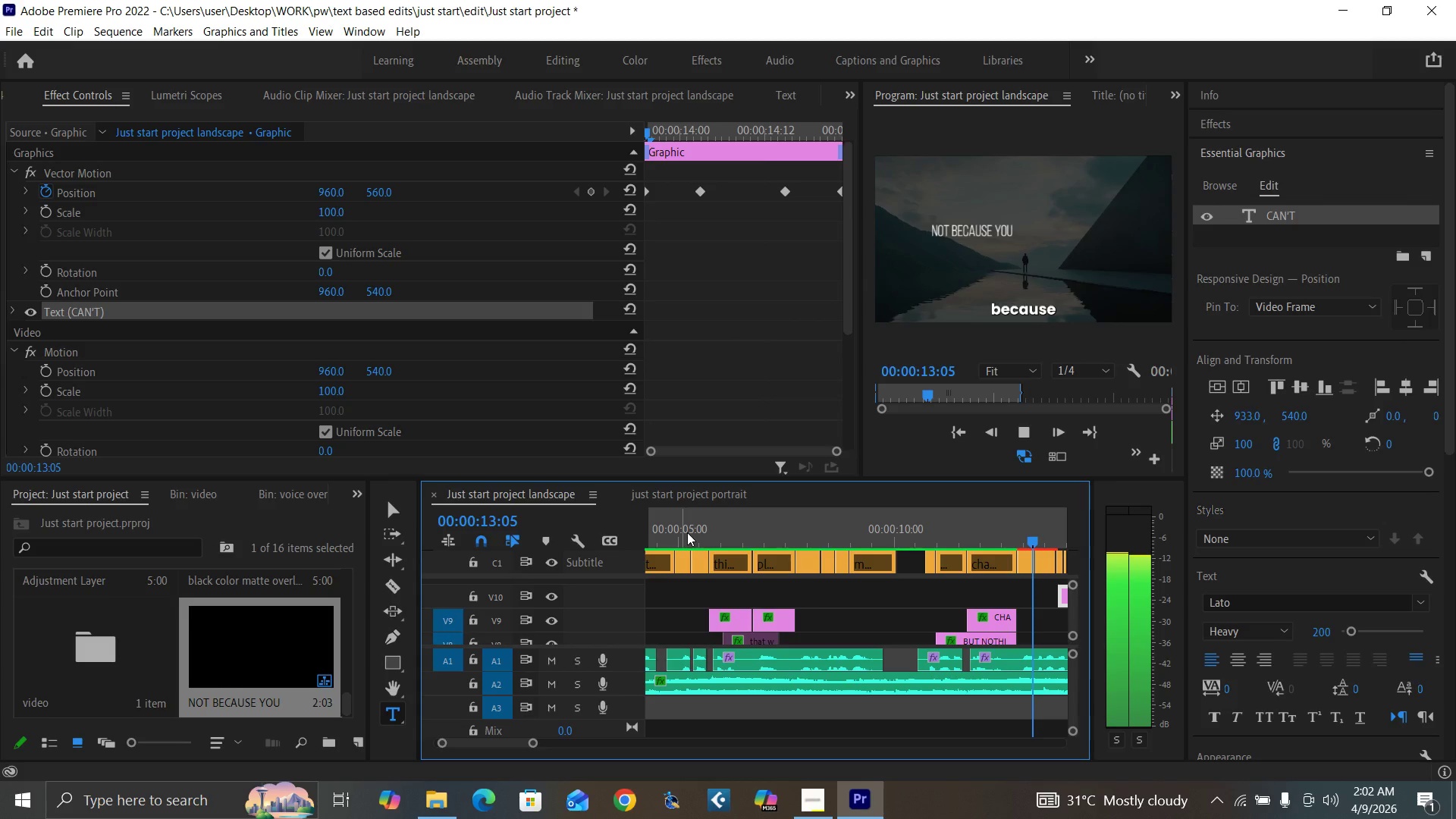 
key(Space)
 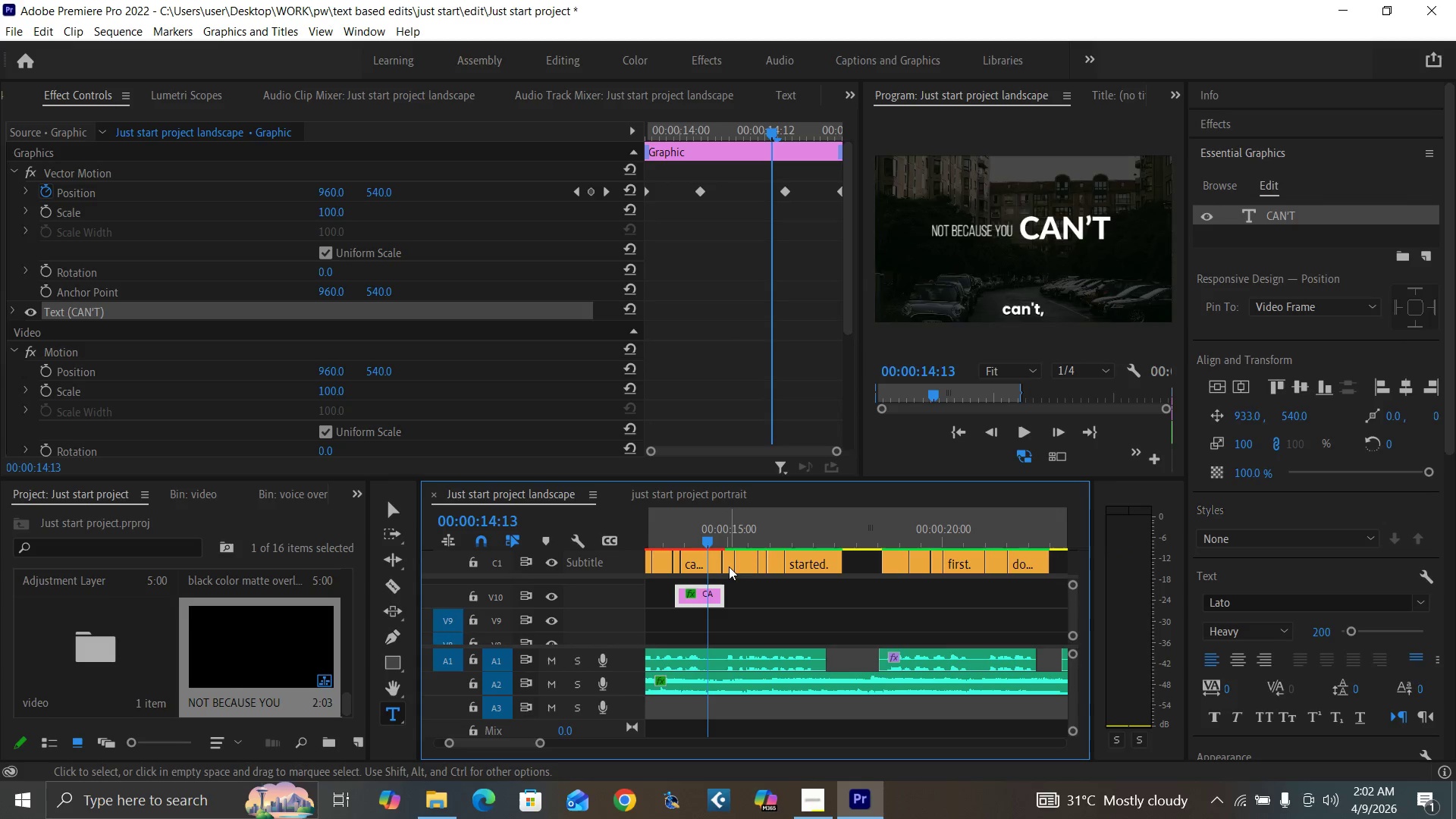 
key(Minus)
 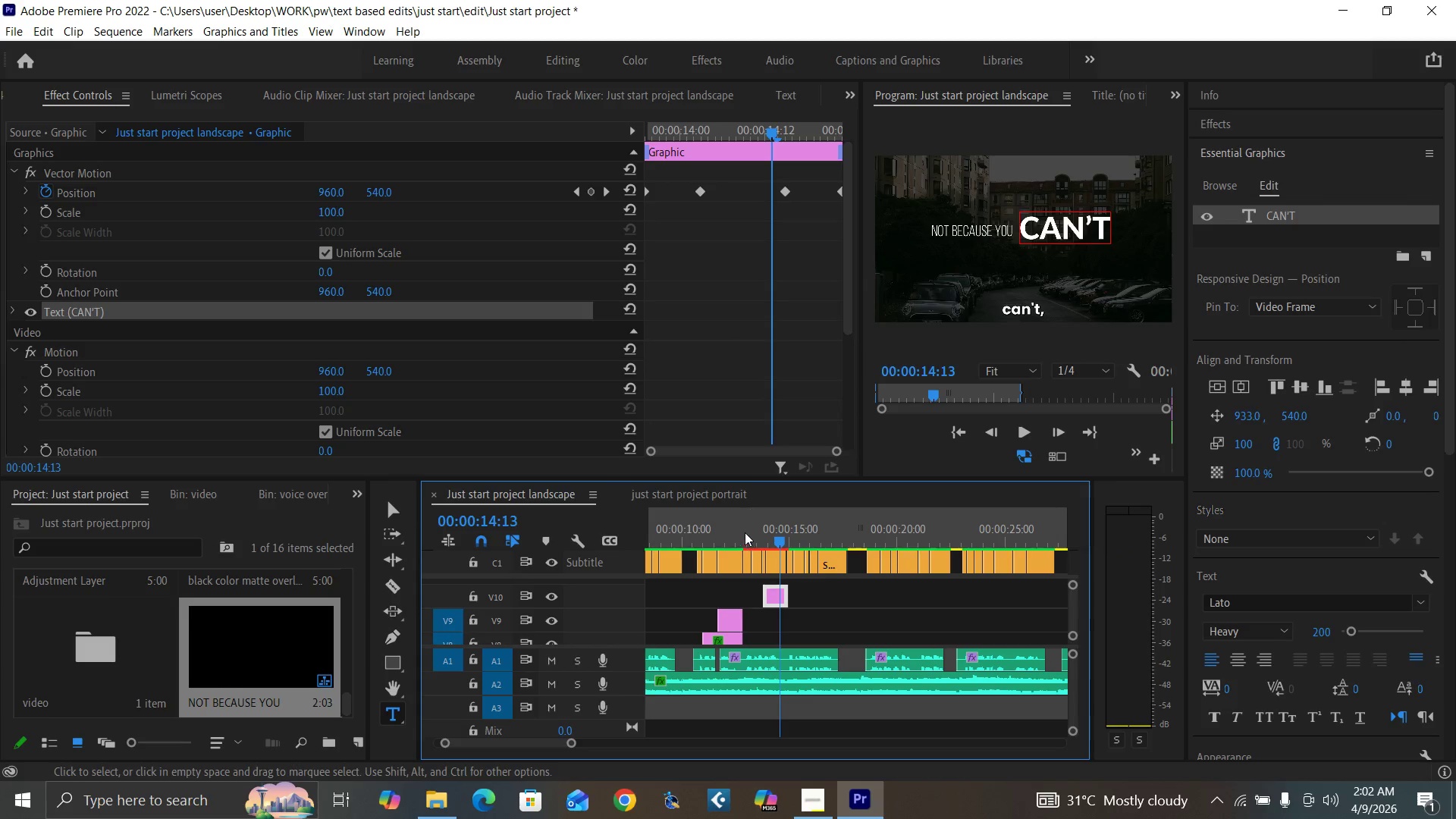 
left_click([729, 527])
 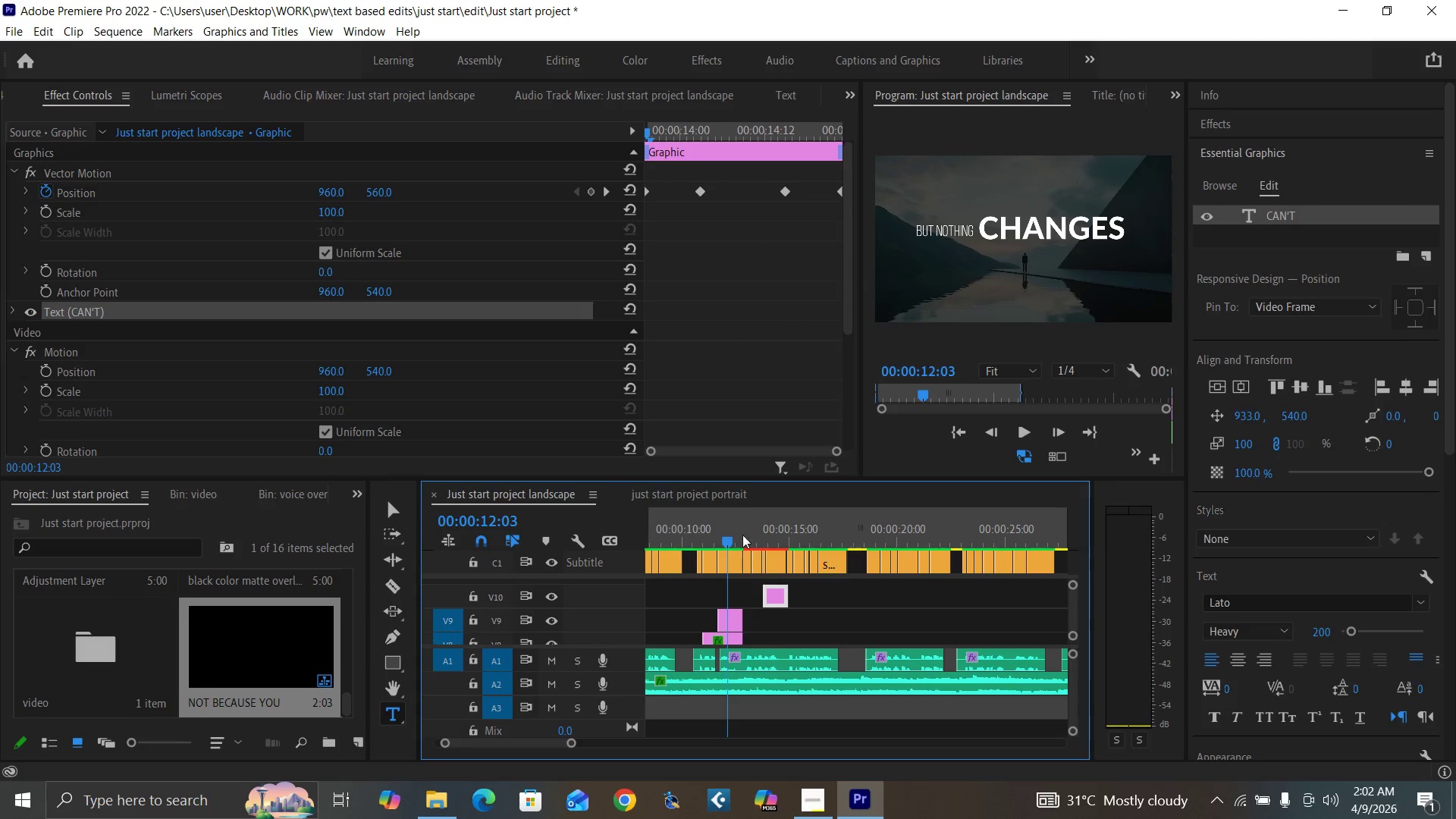 
key(Space)
 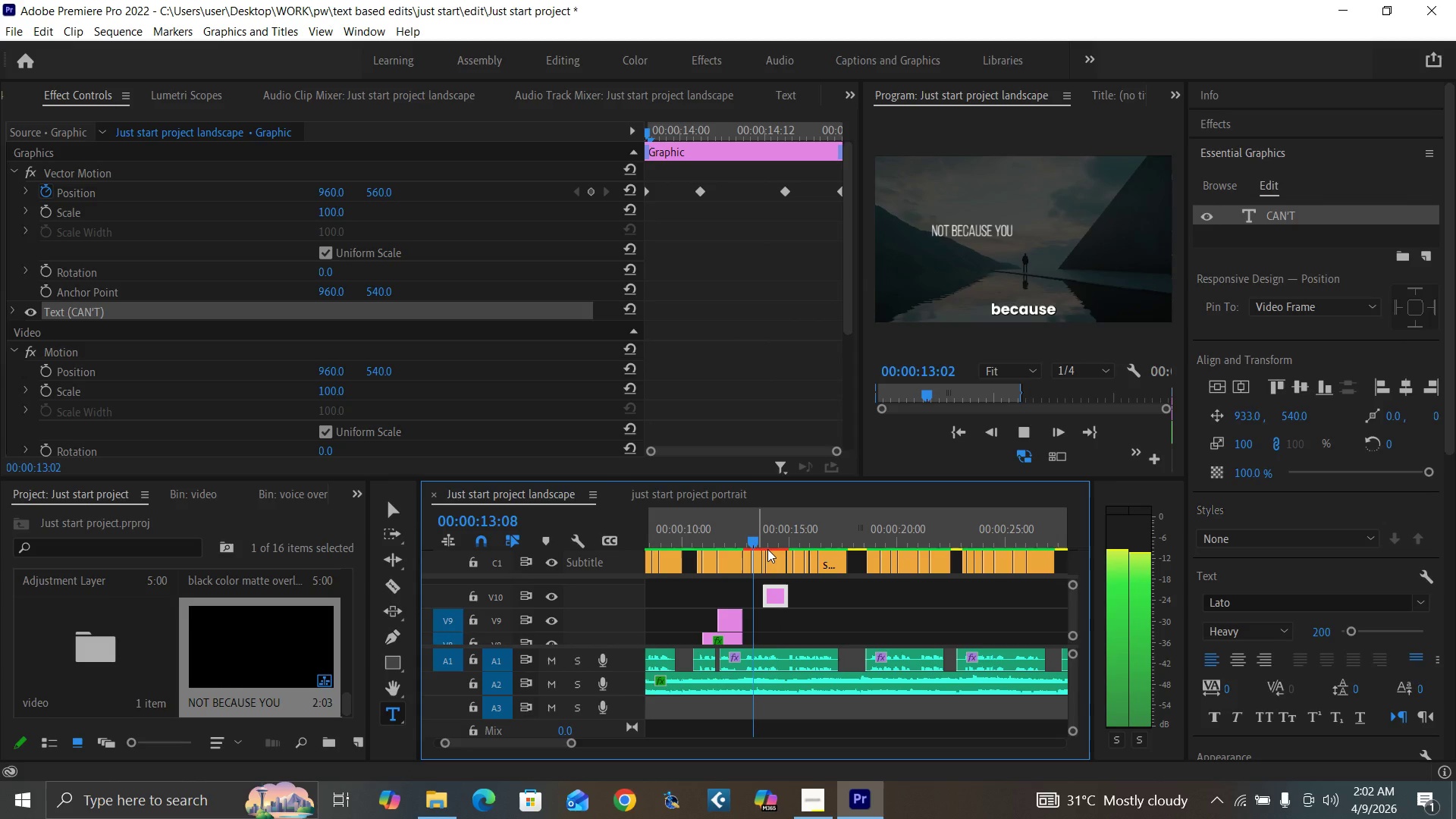 
key(Space)
 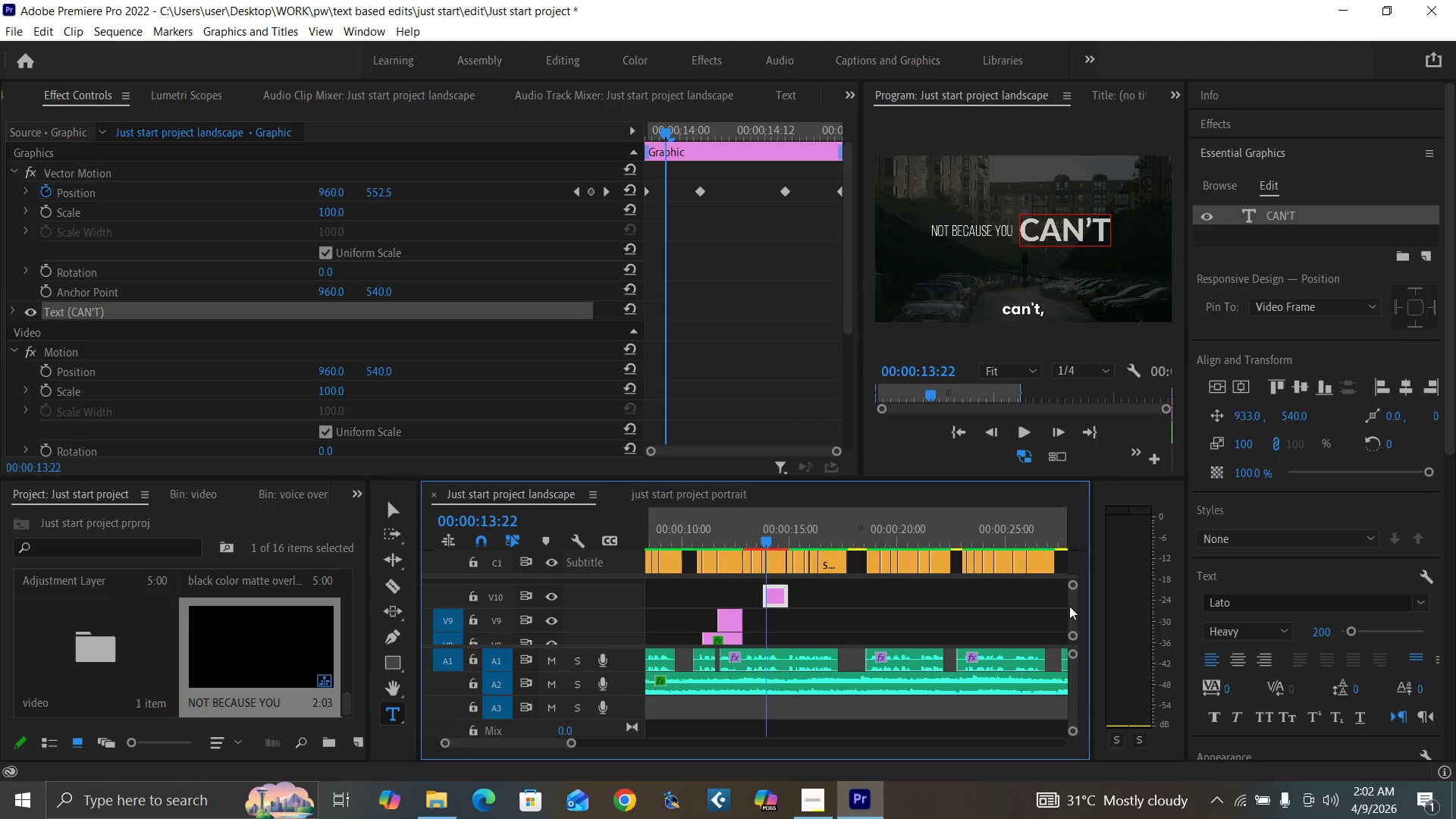 
left_click_drag(start_coordinate=[1071, 608], to_coordinate=[1075, 610])
 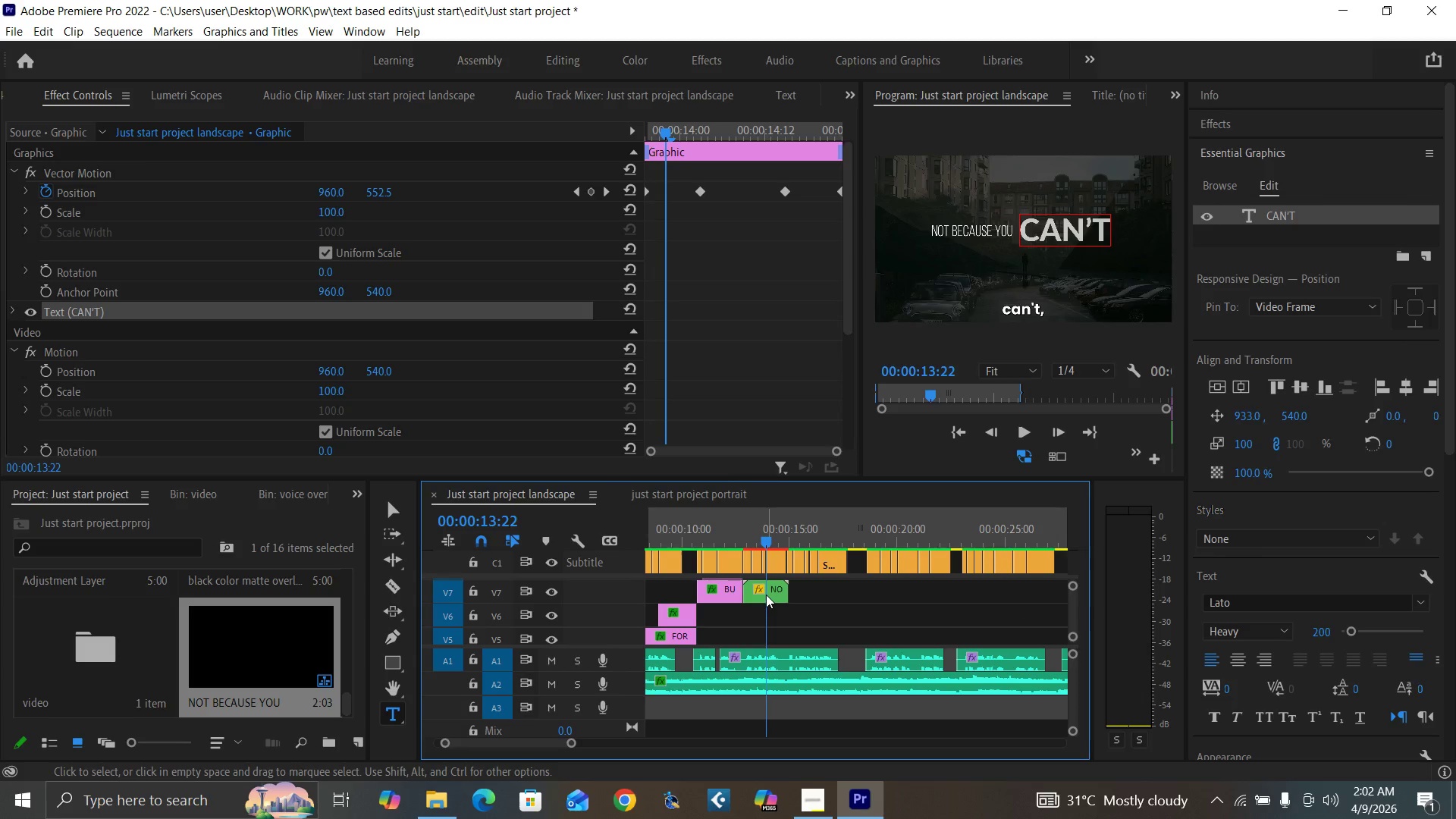 
double_click([766, 595])
 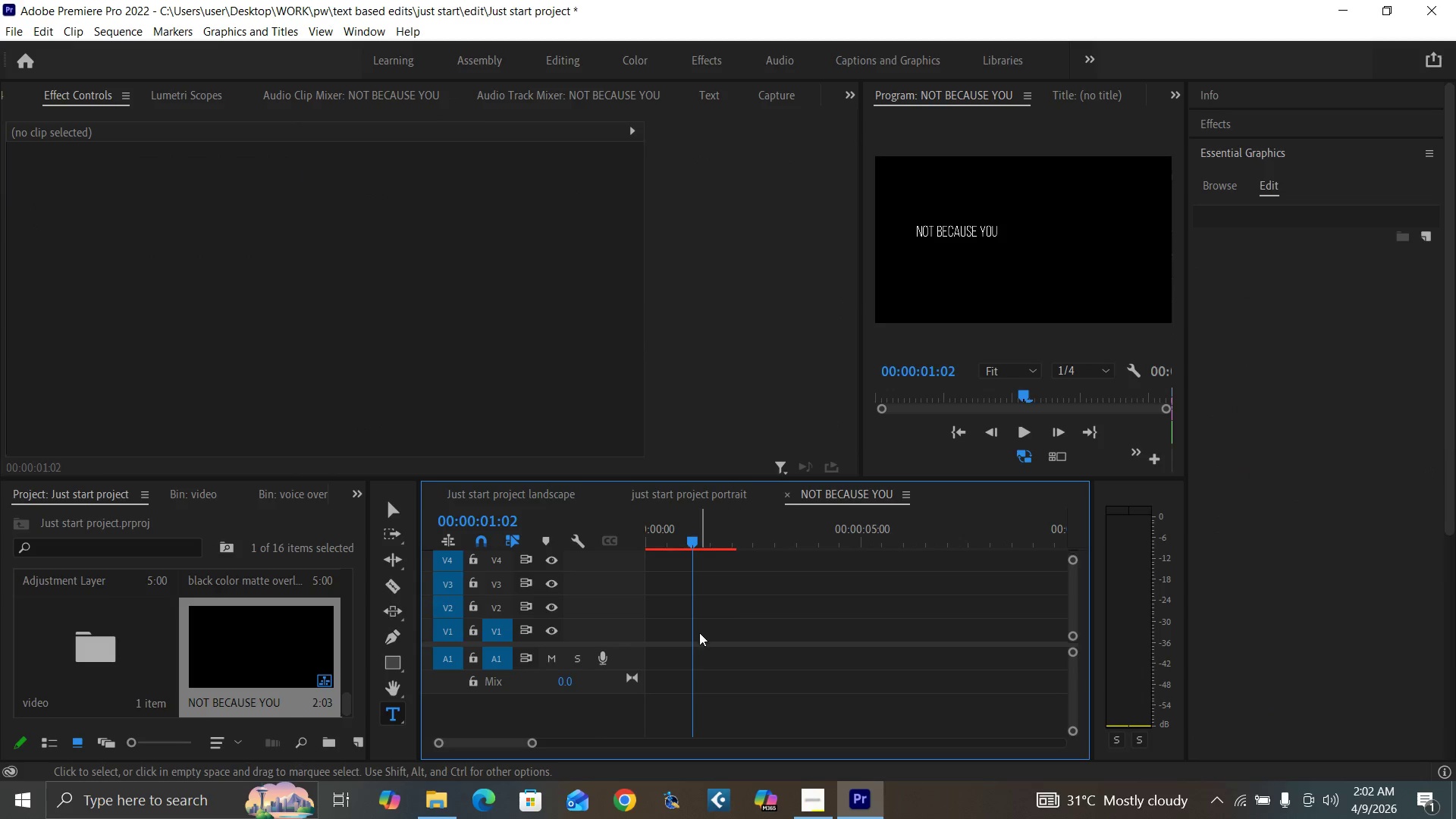 
left_click_drag(start_coordinate=[1071, 599], to_coordinate=[1071, 589])
 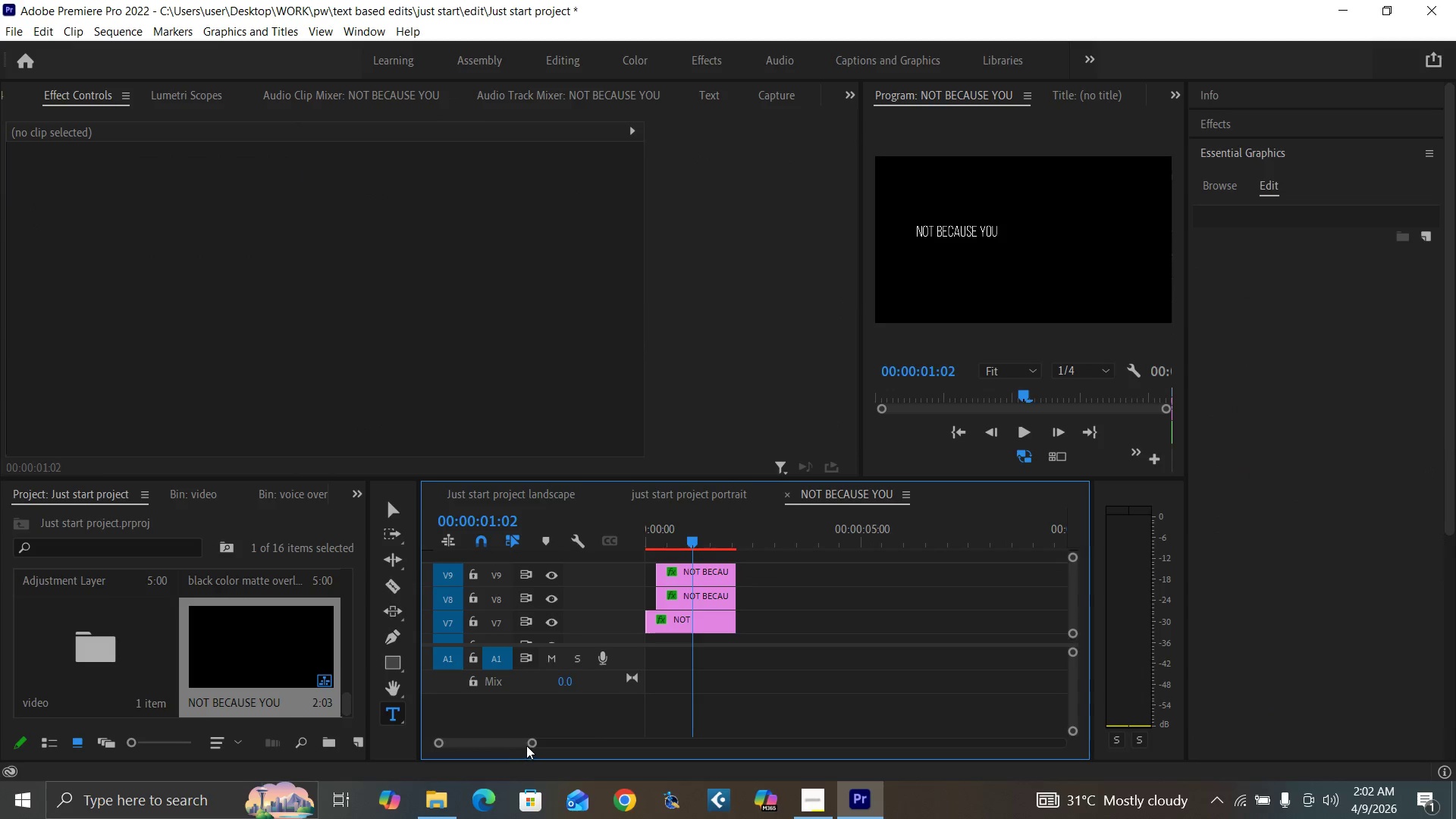 
left_click_drag(start_coordinate=[530, 745], to_coordinate=[510, 748])
 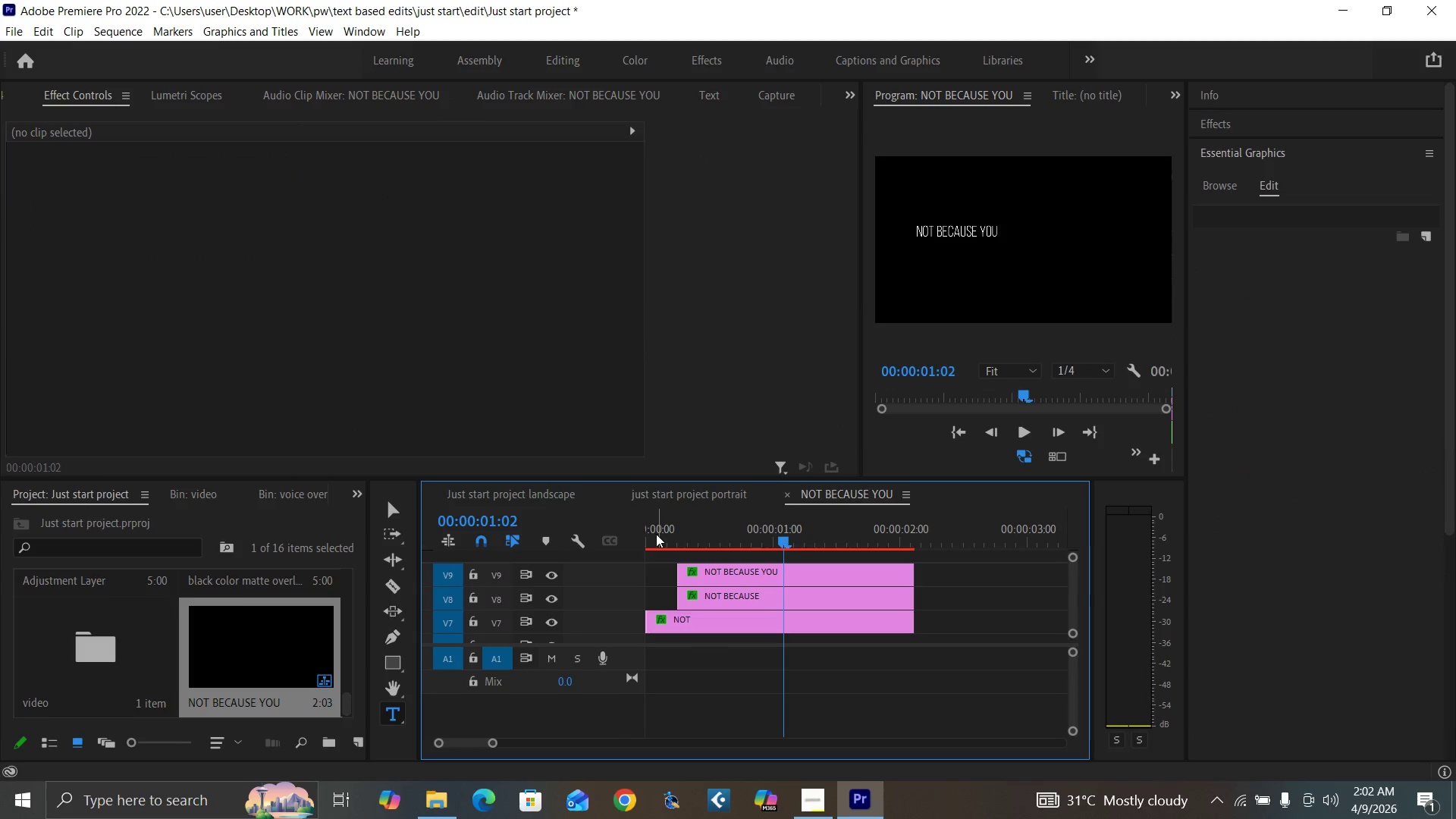 
left_click_drag(start_coordinate=[656, 536], to_coordinate=[626, 570])
 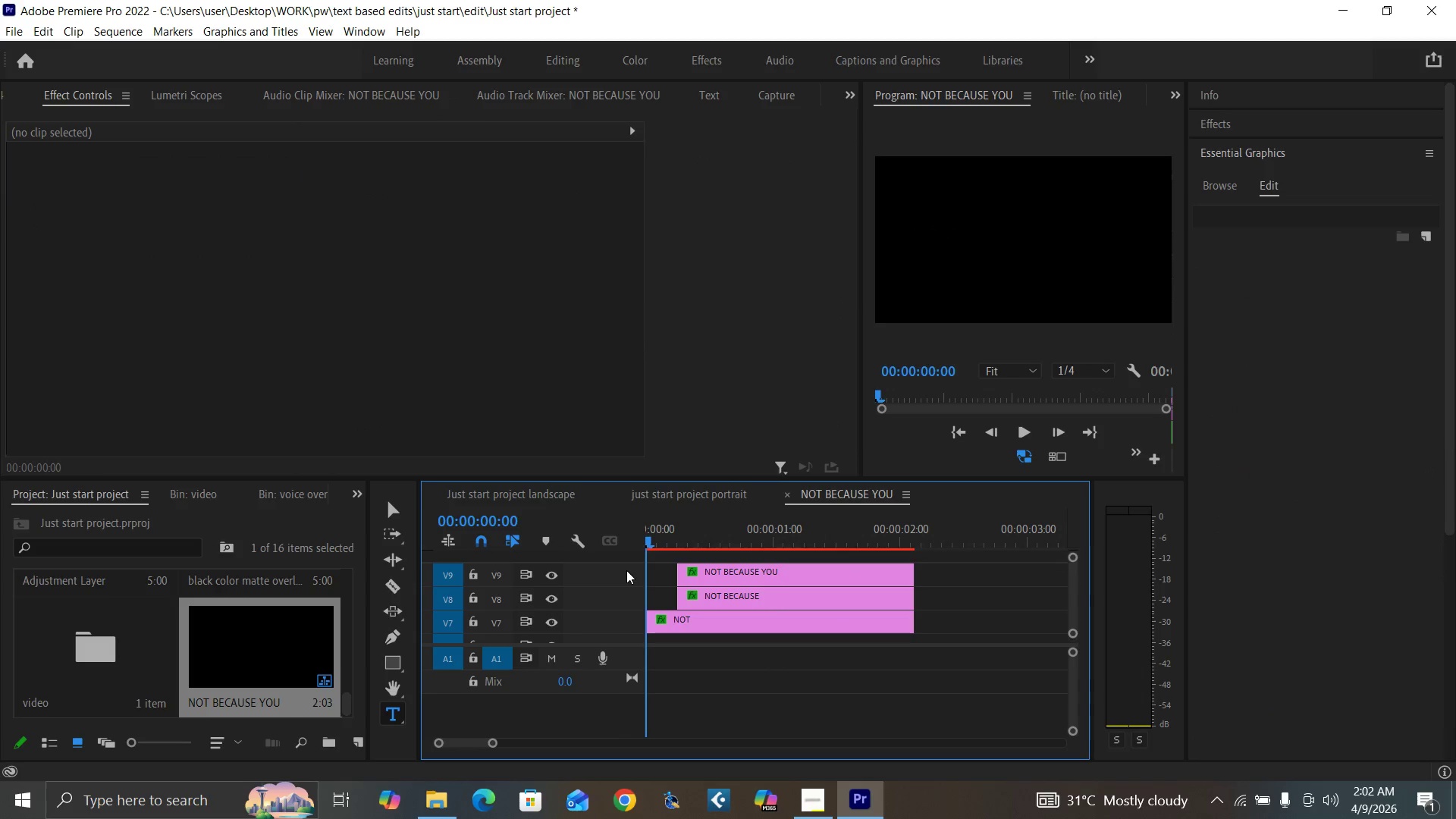 
key(ArrowRight)
 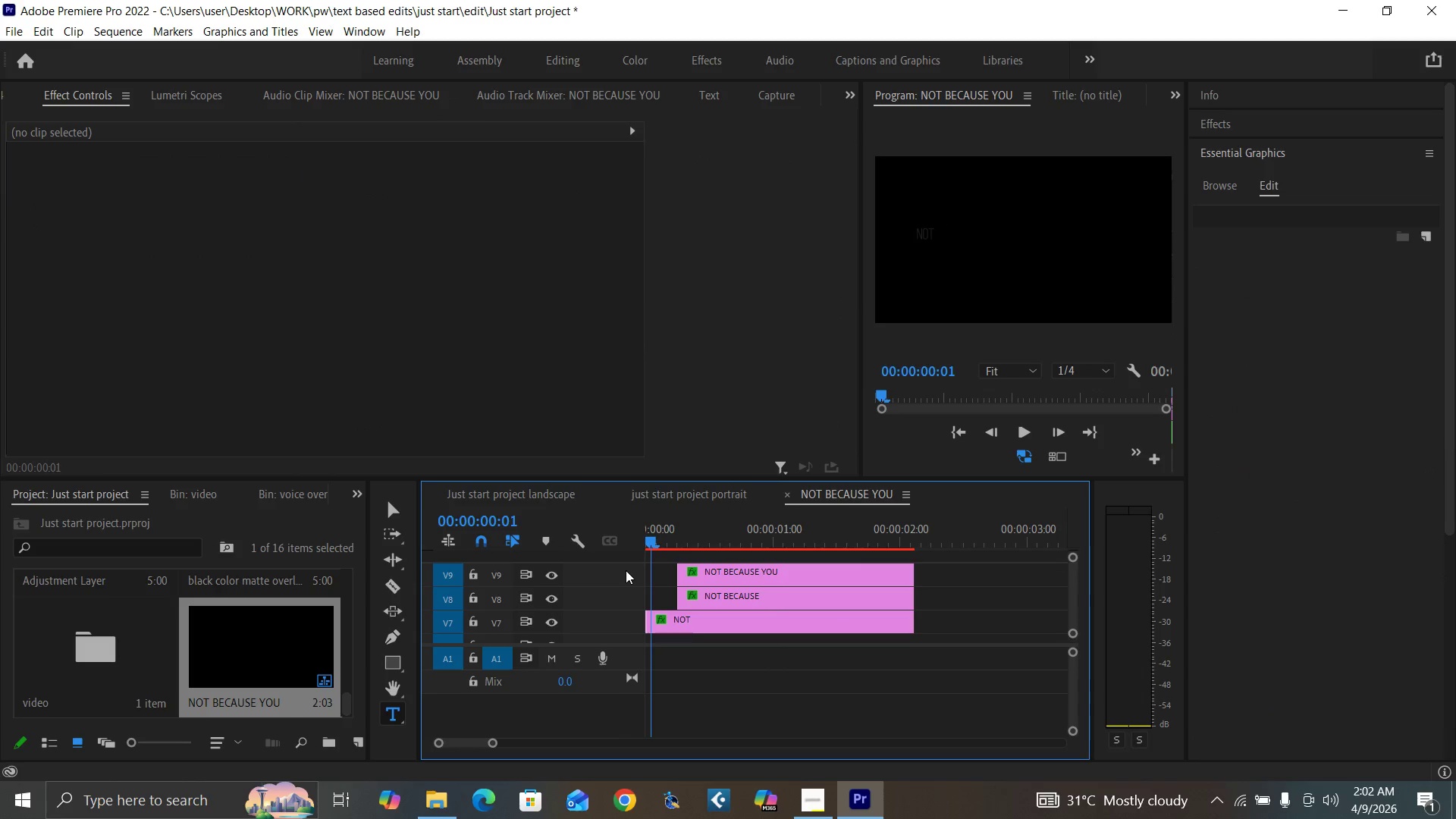 
key(ArrowRight)
 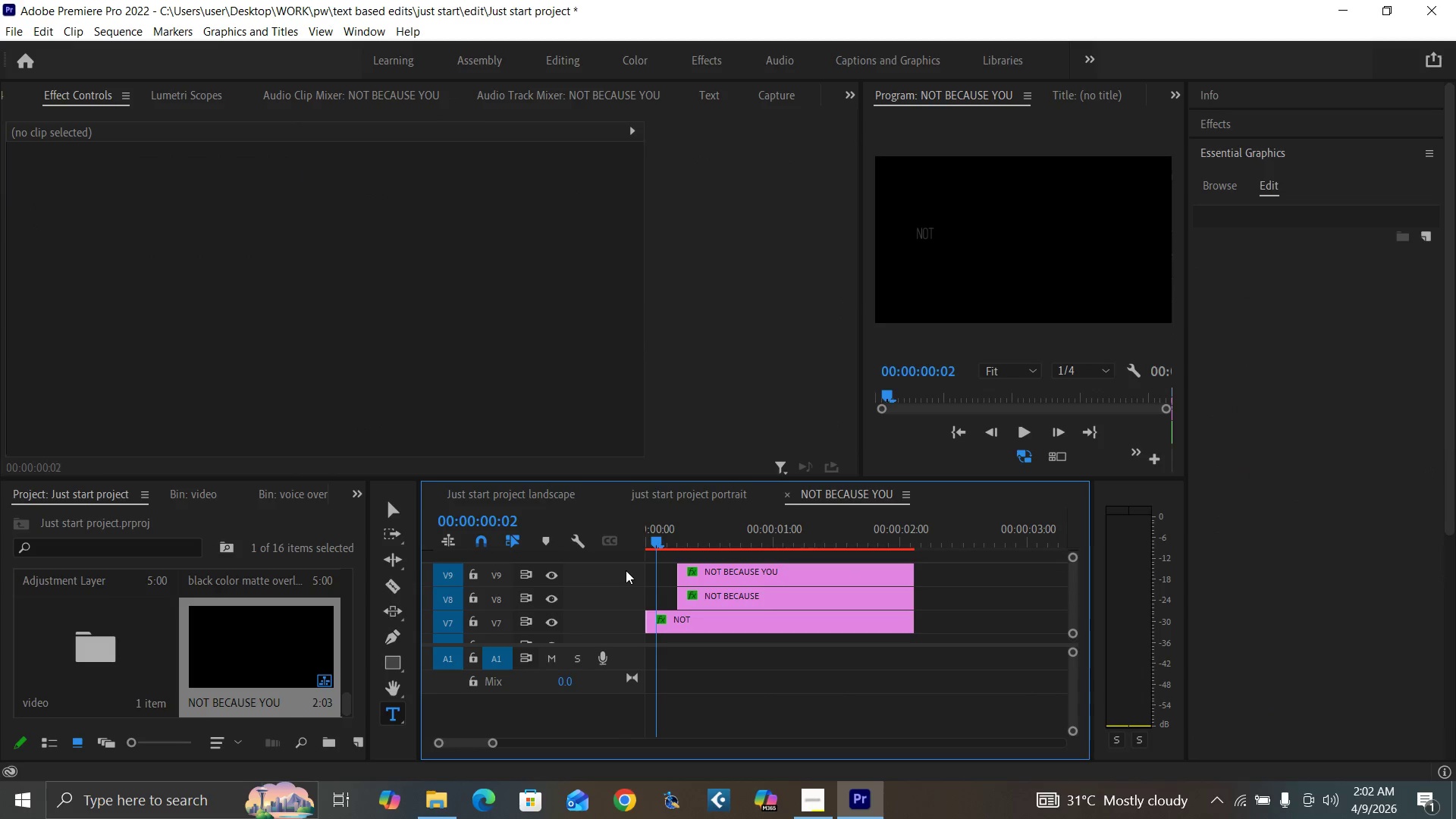 
key(ArrowRight)
 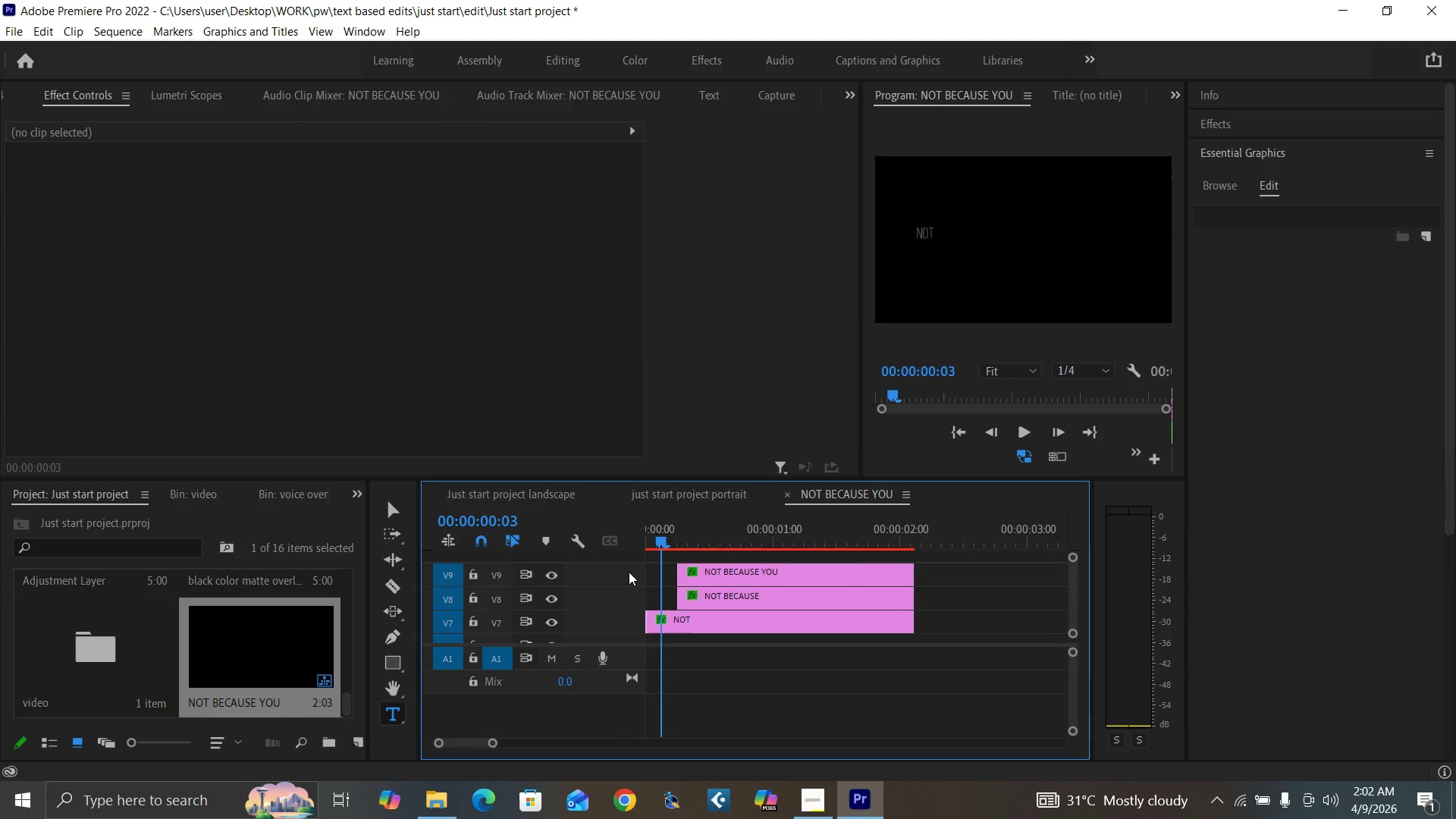 
key(ArrowRight)
 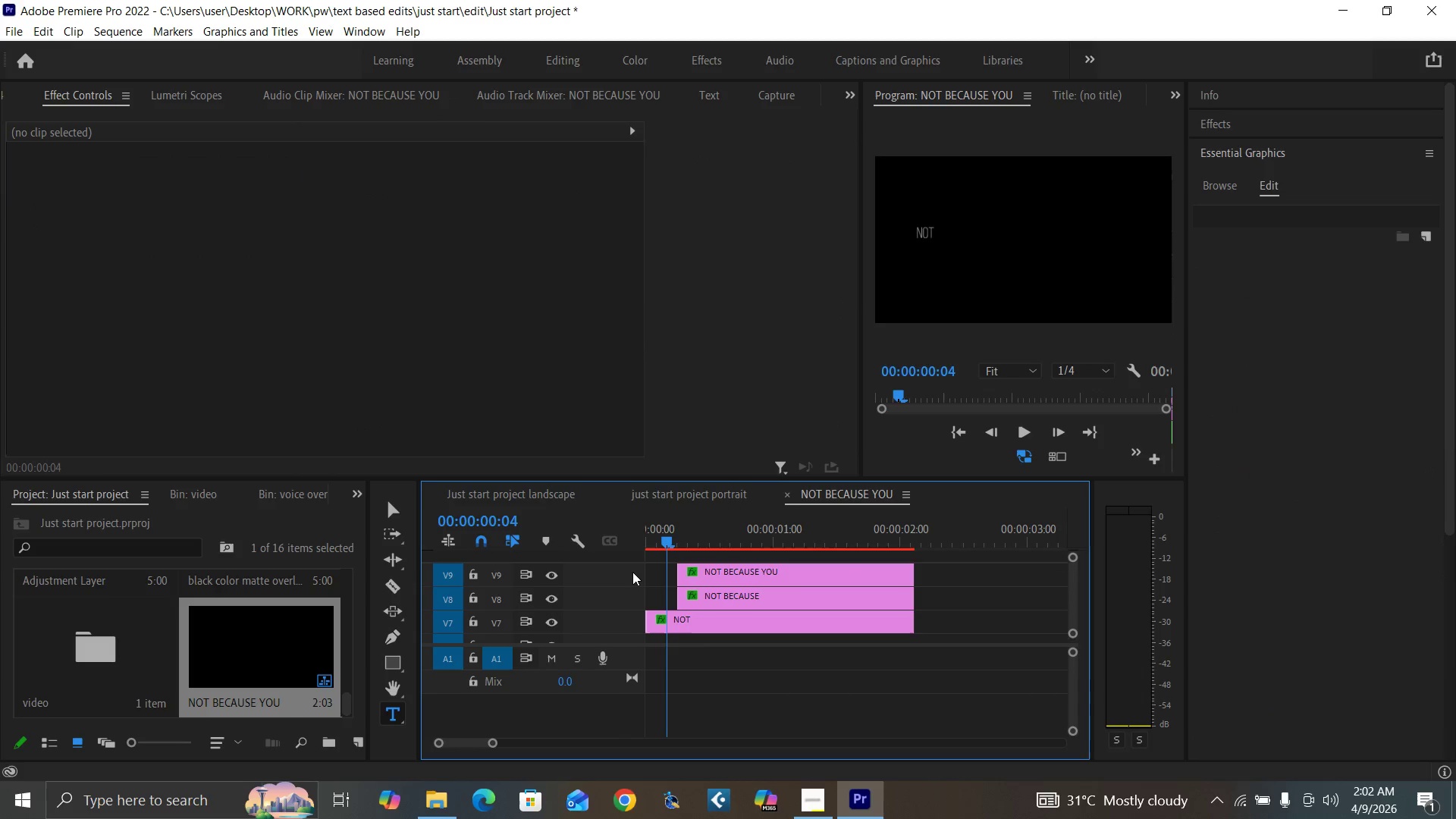 
key(ArrowRight)
 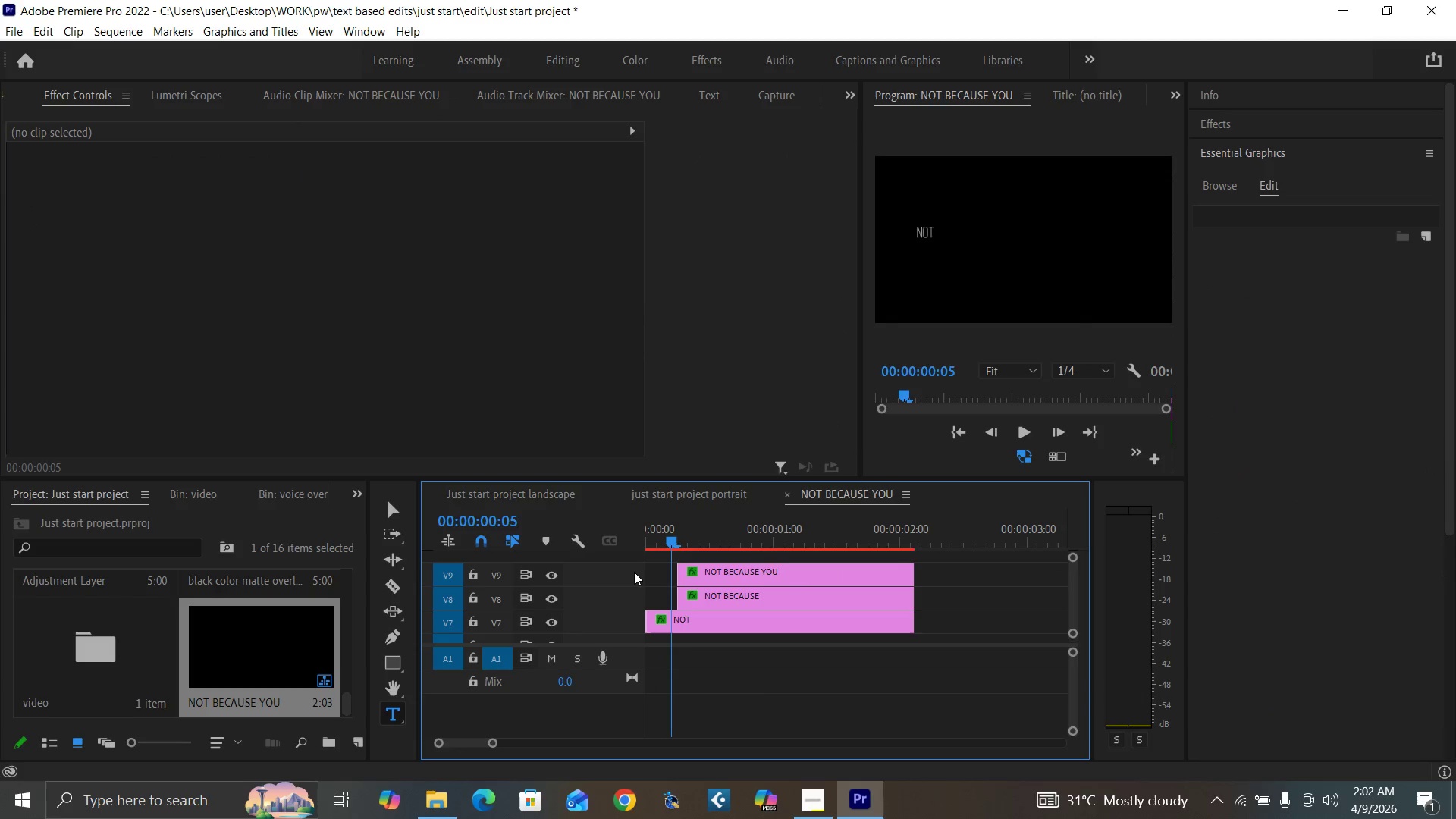 
key(ArrowRight)
 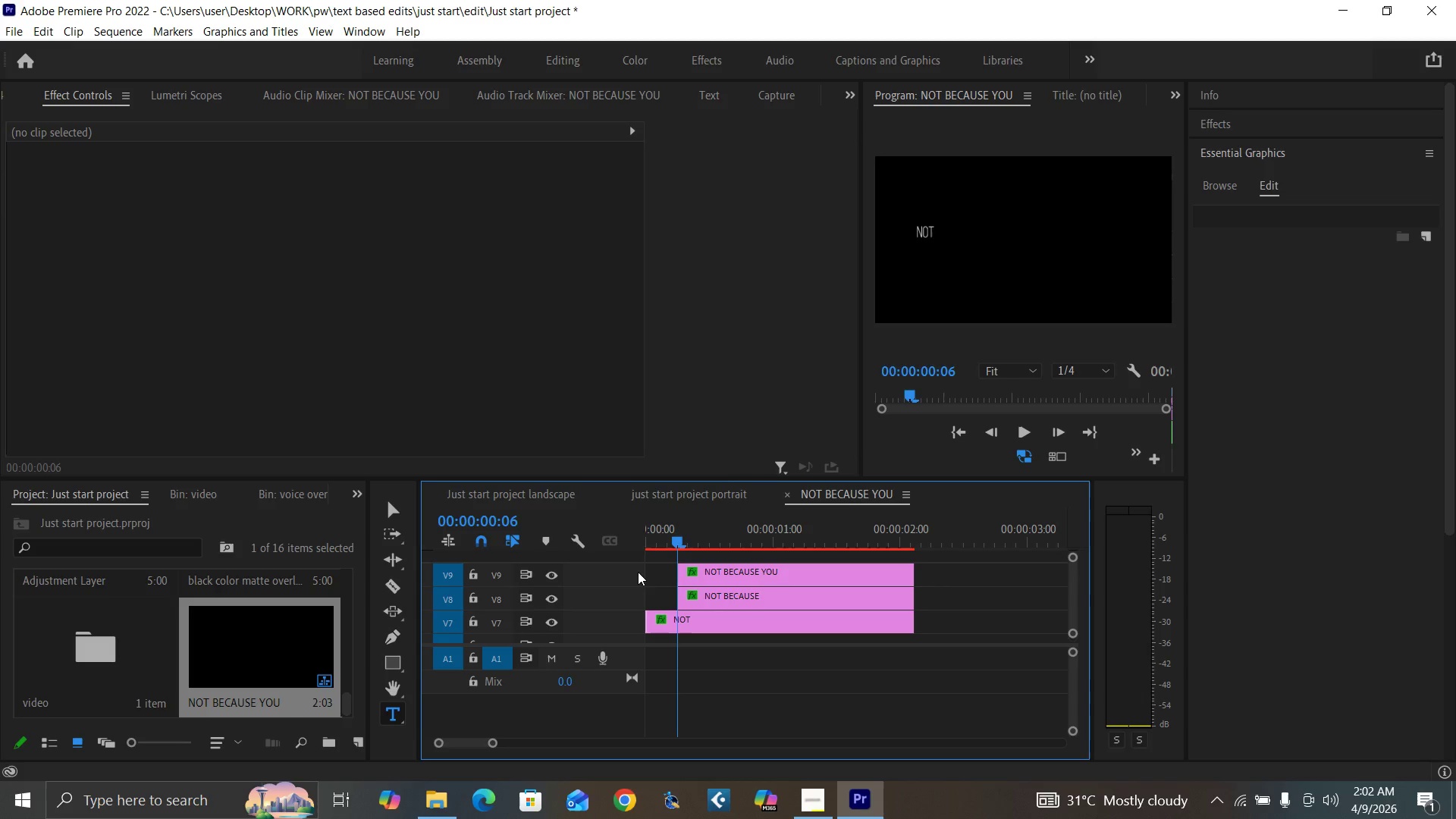 
key(ArrowRight)
 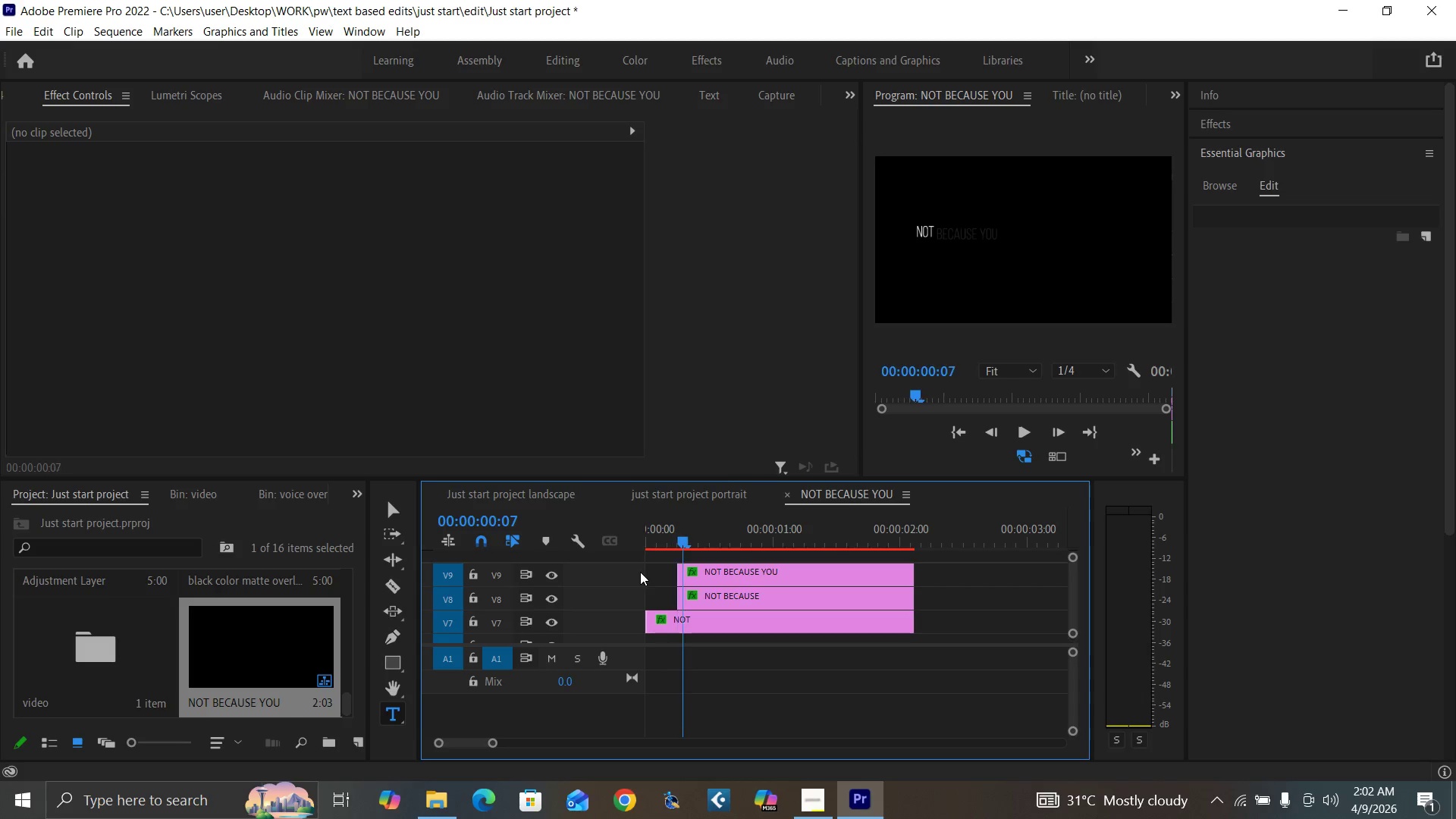 
key(ArrowRight)
 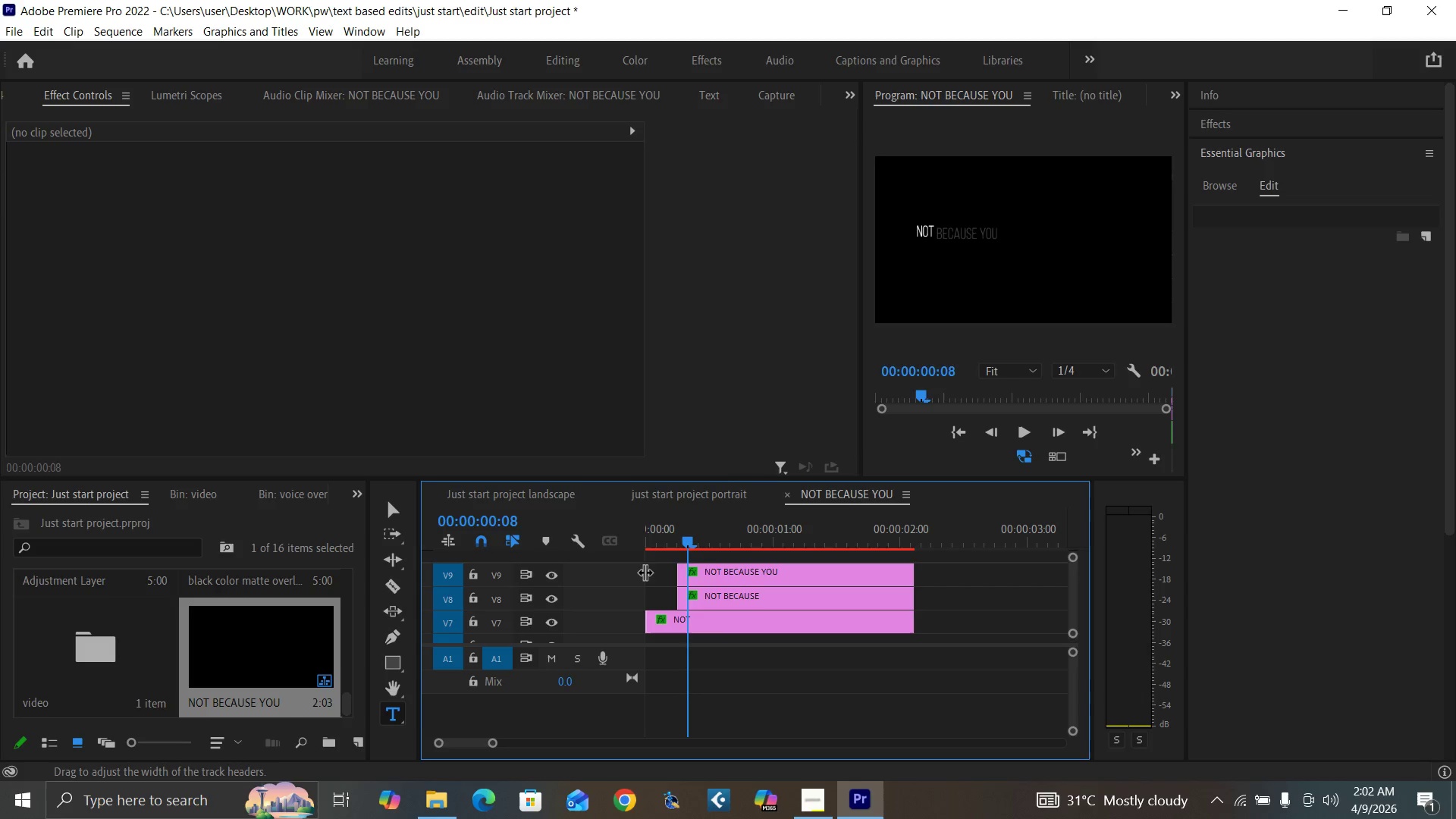 
key(ArrowRight)
 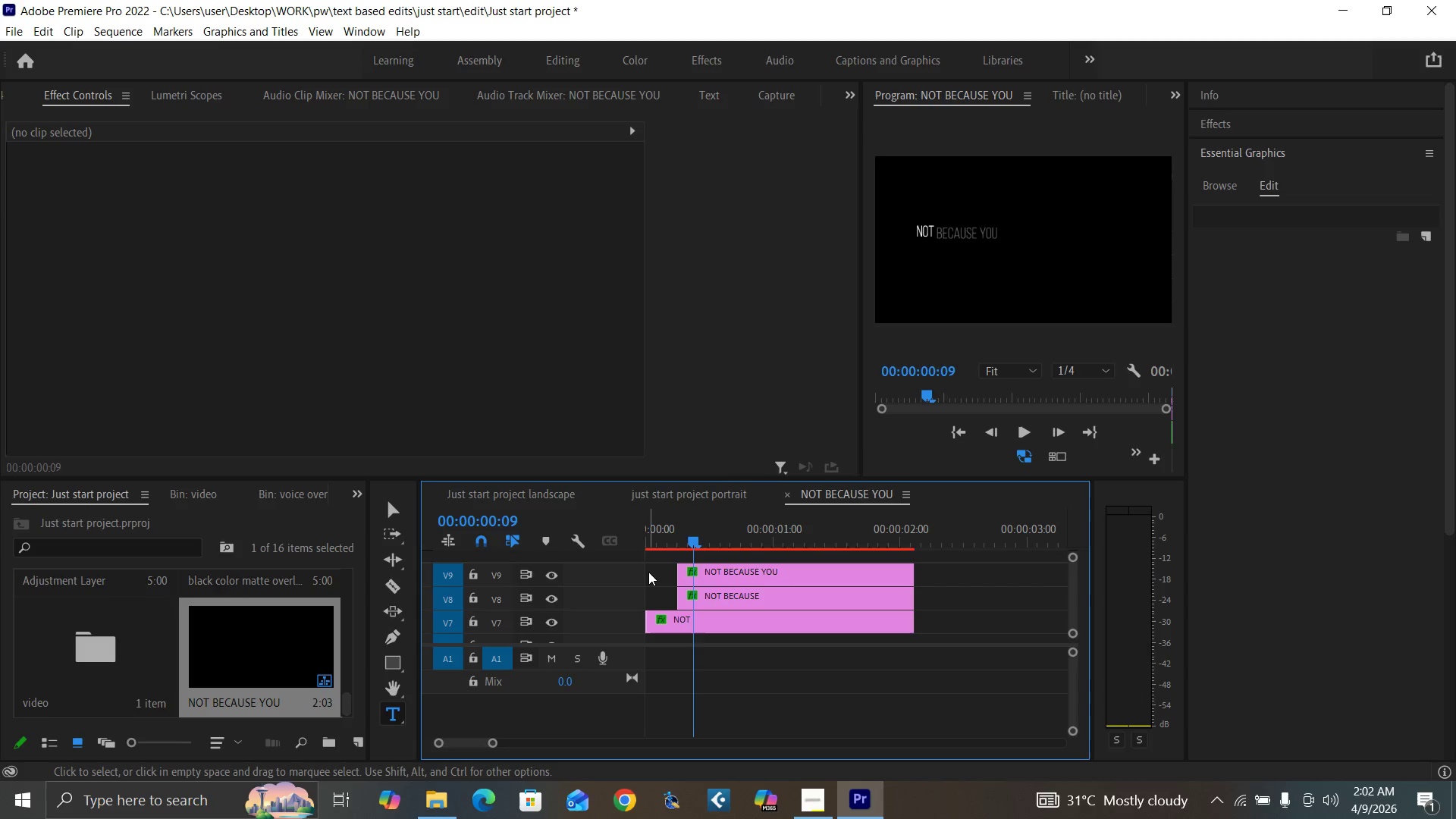 
key(ArrowRight)
 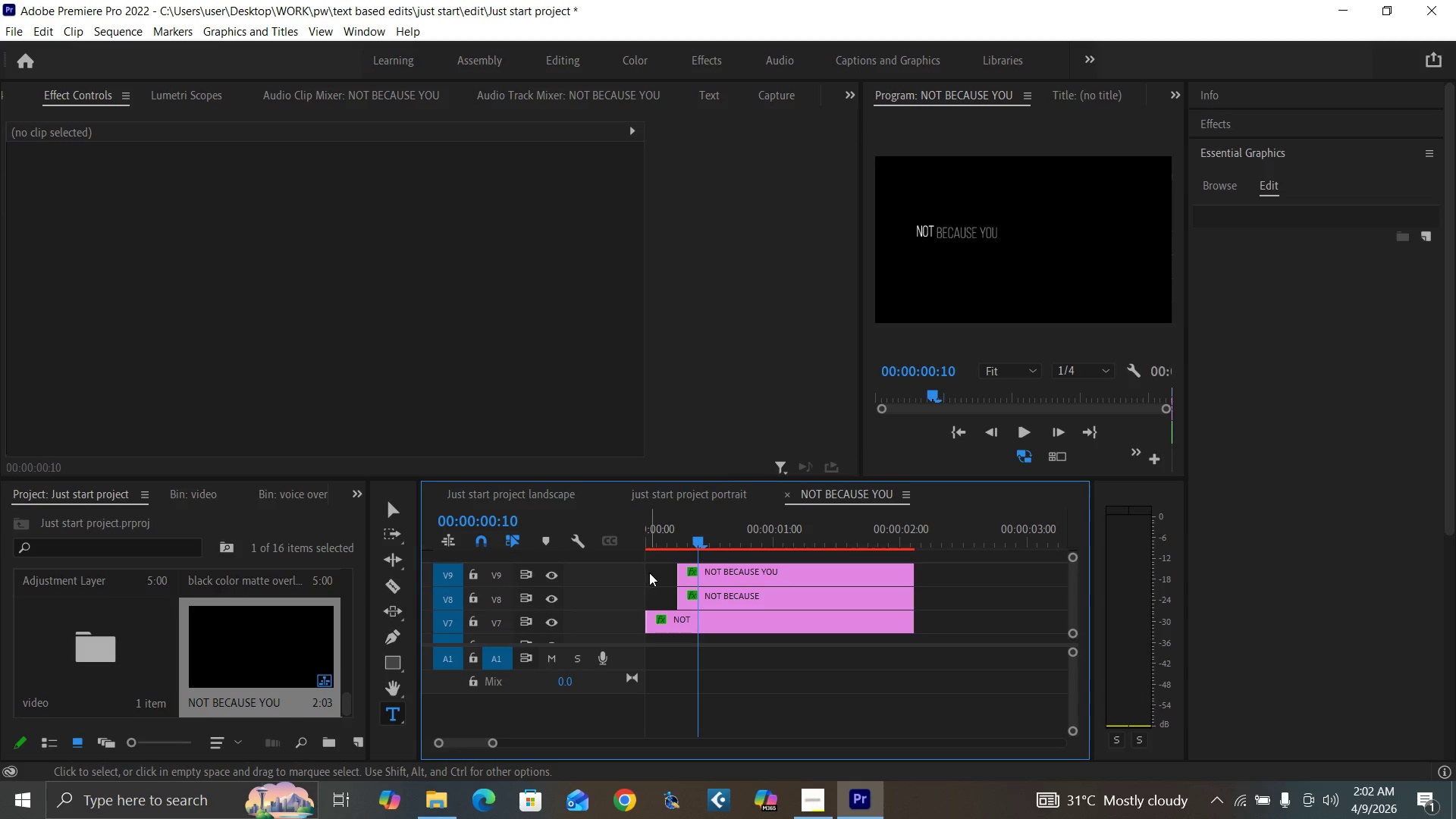 
key(ArrowRight)
 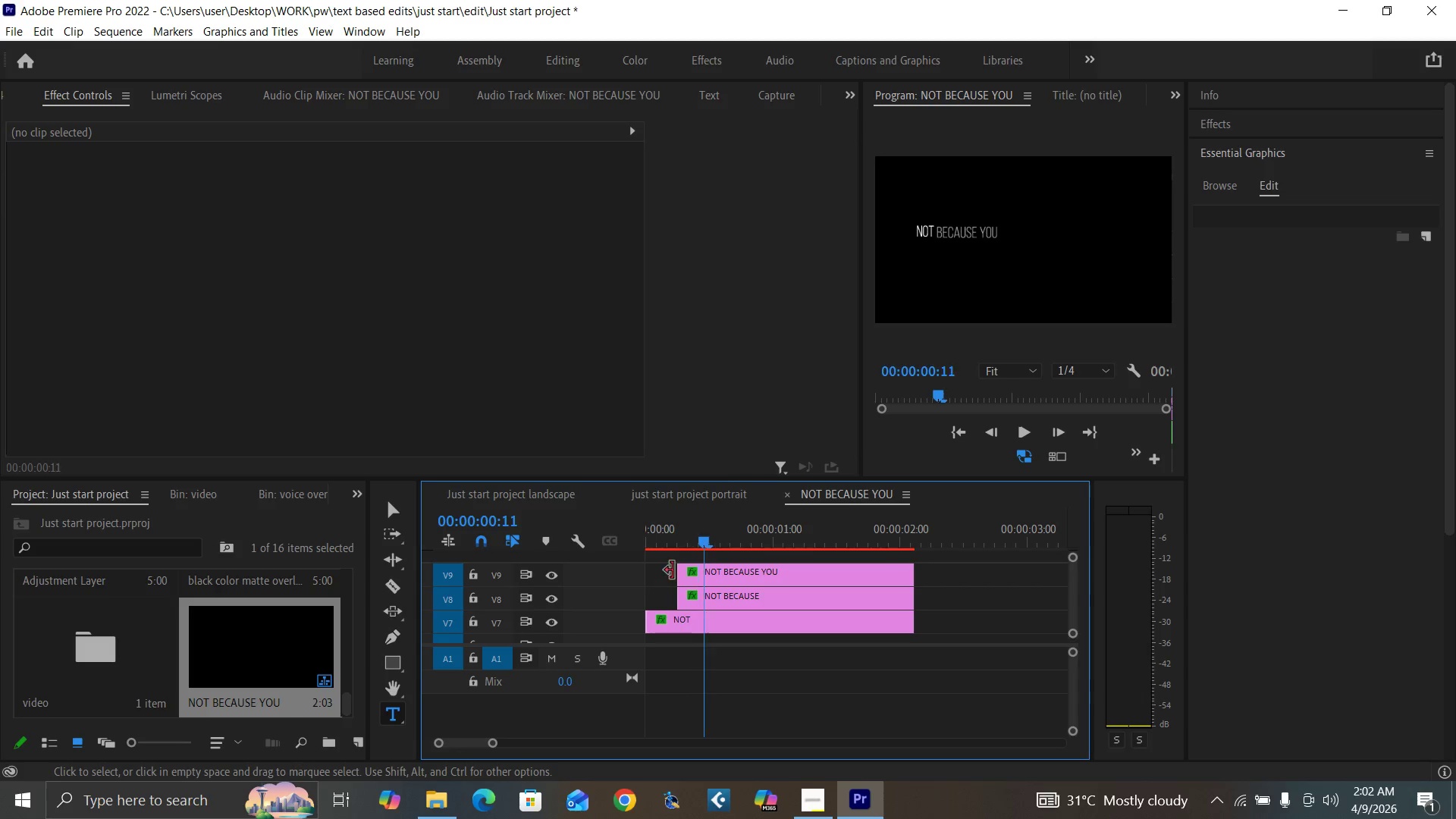 
key(ArrowRight)
 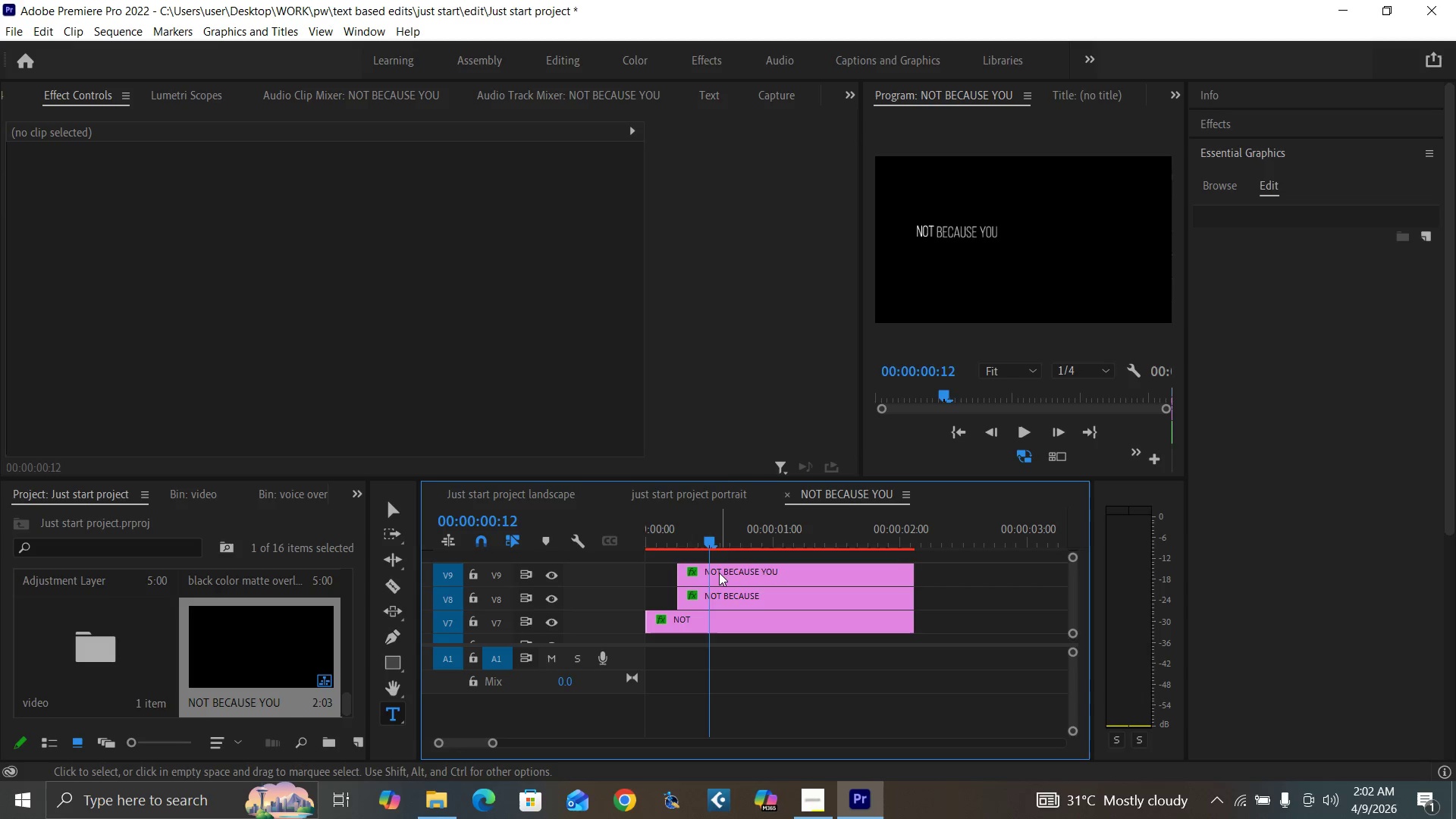 
left_click_drag(start_coordinate=[719, 573], to_coordinate=[759, 563])
 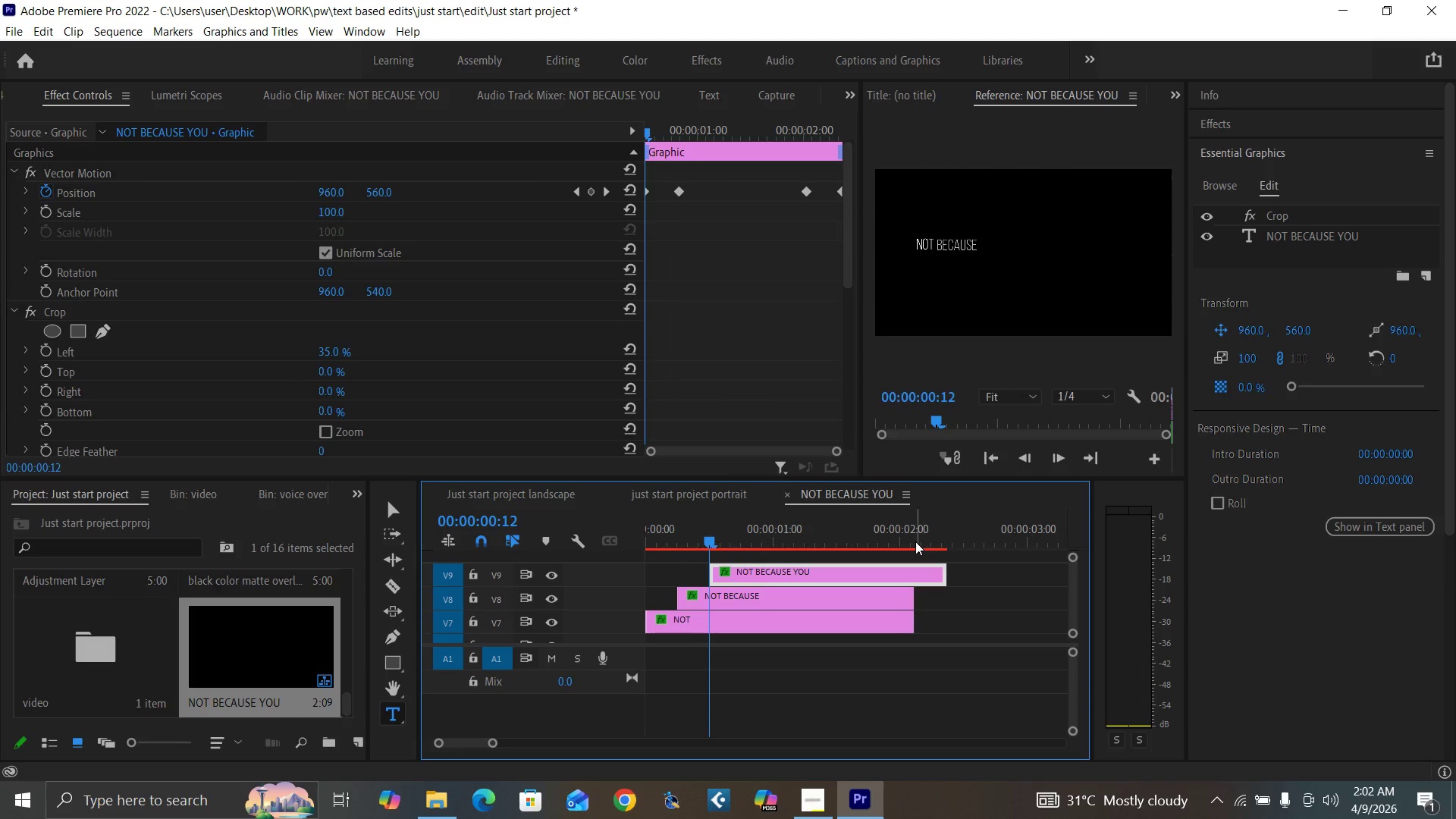 
left_click([914, 541])
 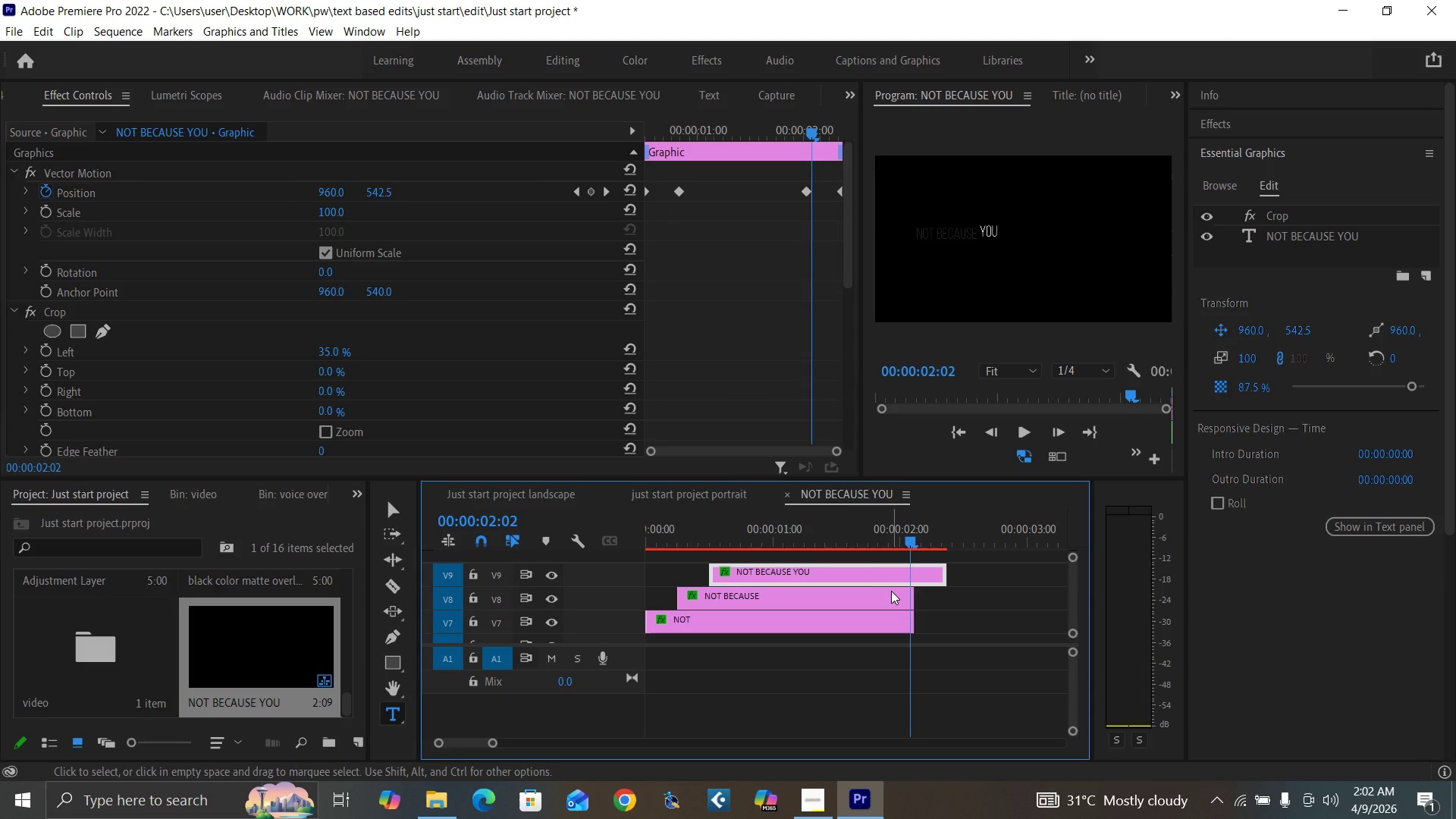 
left_click([893, 595])
 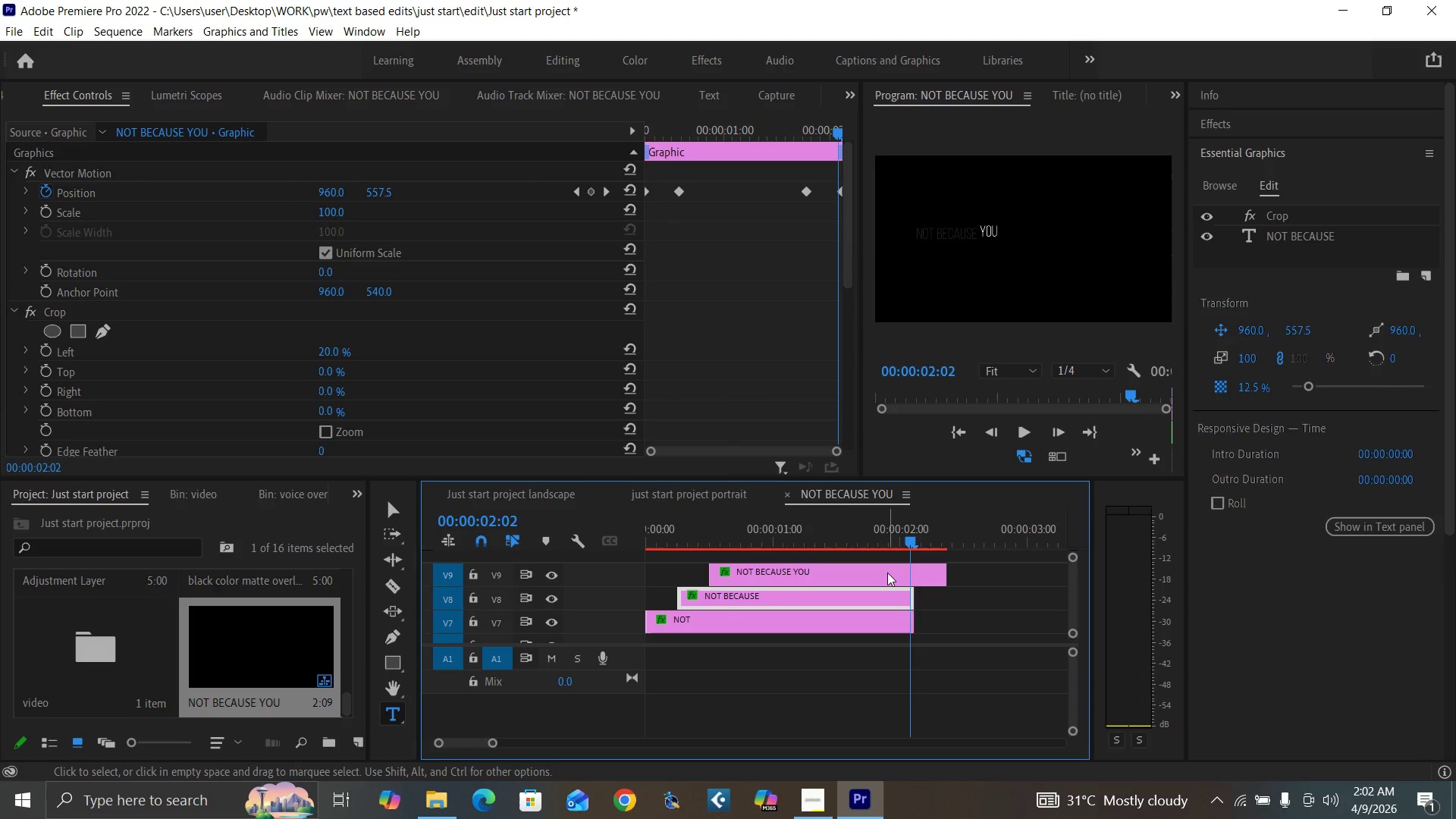 
key(ArrowRight)
 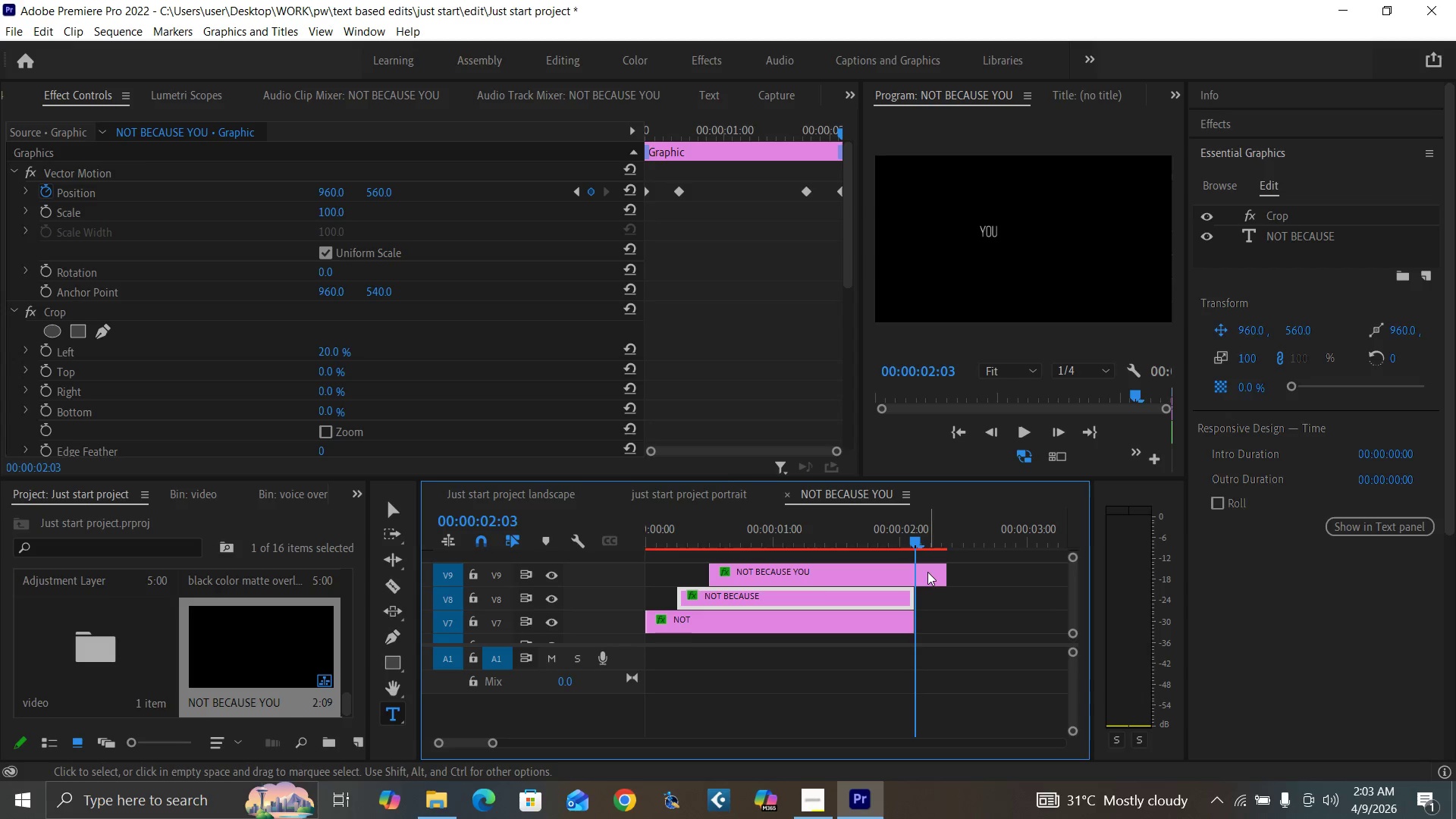 
left_click([927, 572])
 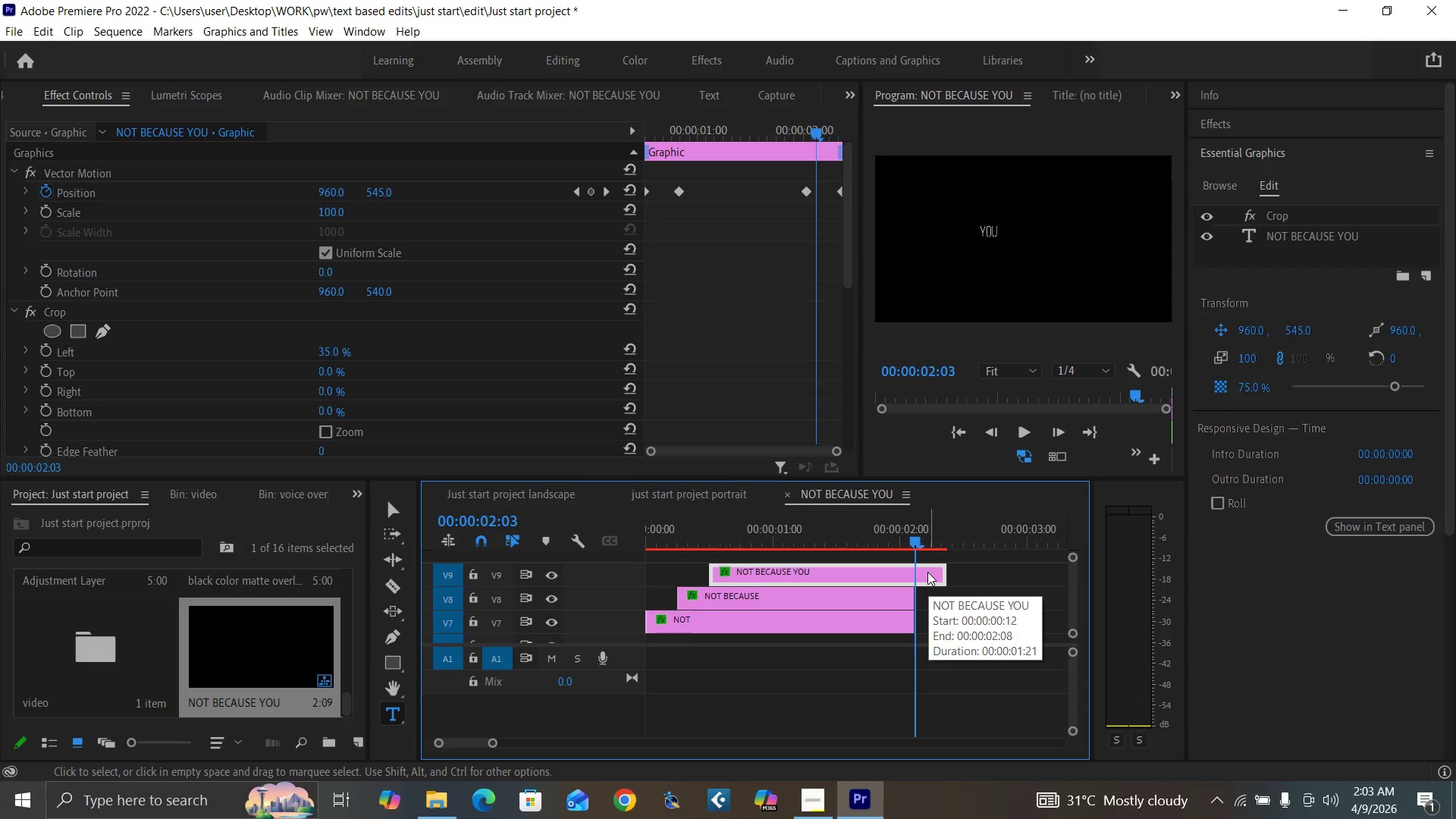 
left_click([888, 594])
 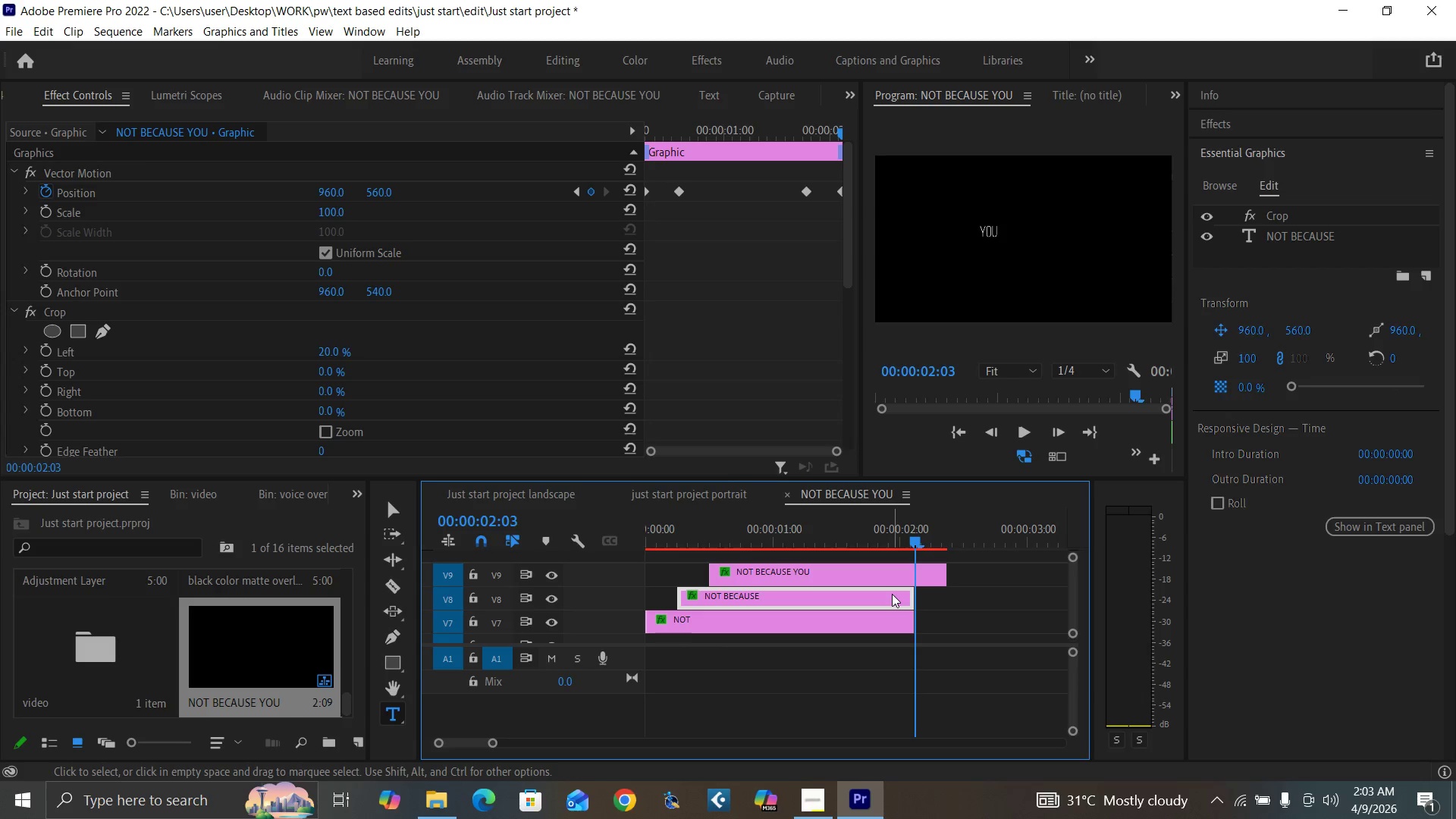 
left_click([928, 573])
 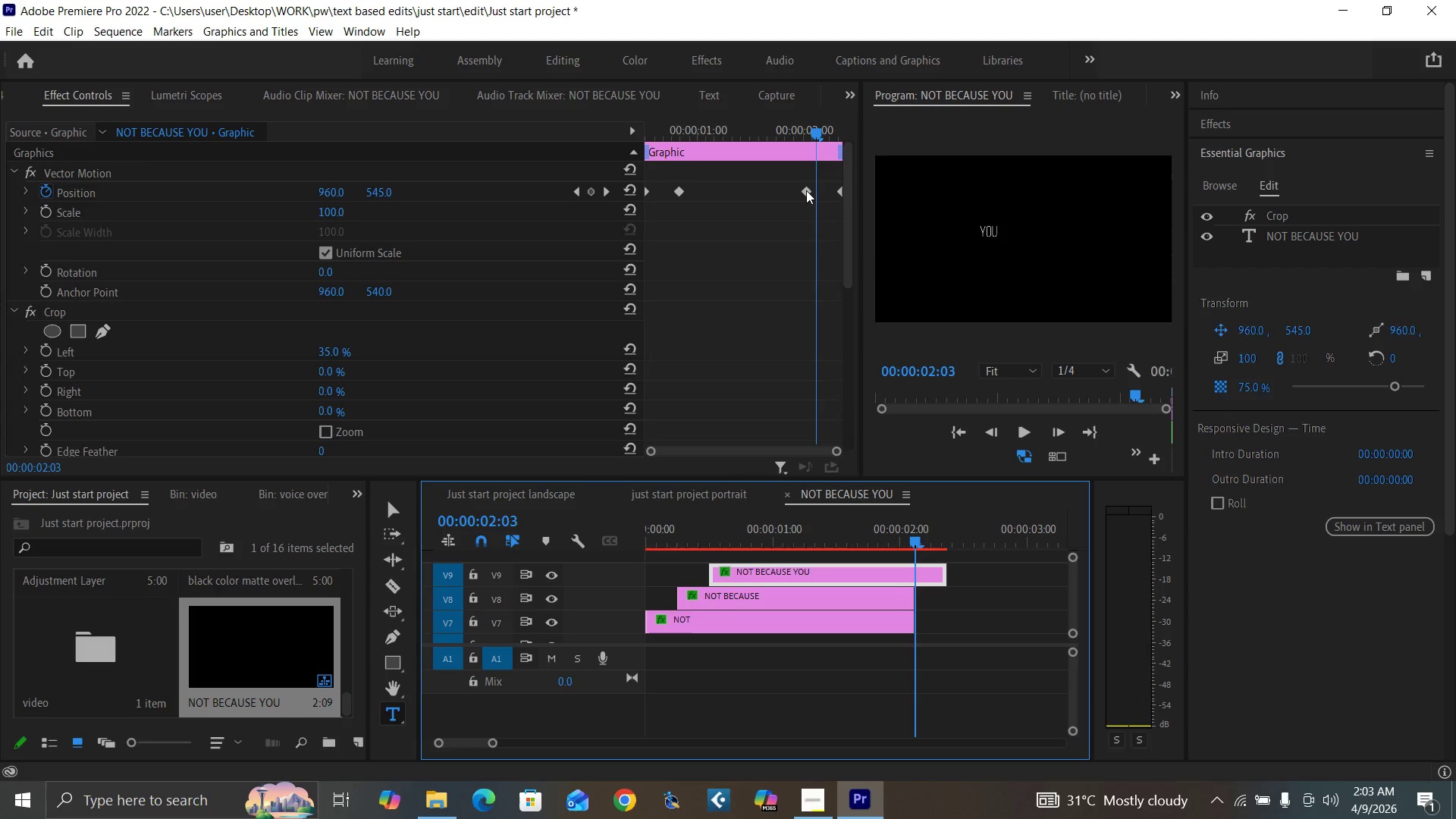 
left_click_drag(start_coordinate=[806, 190], to_coordinate=[774, 197])
 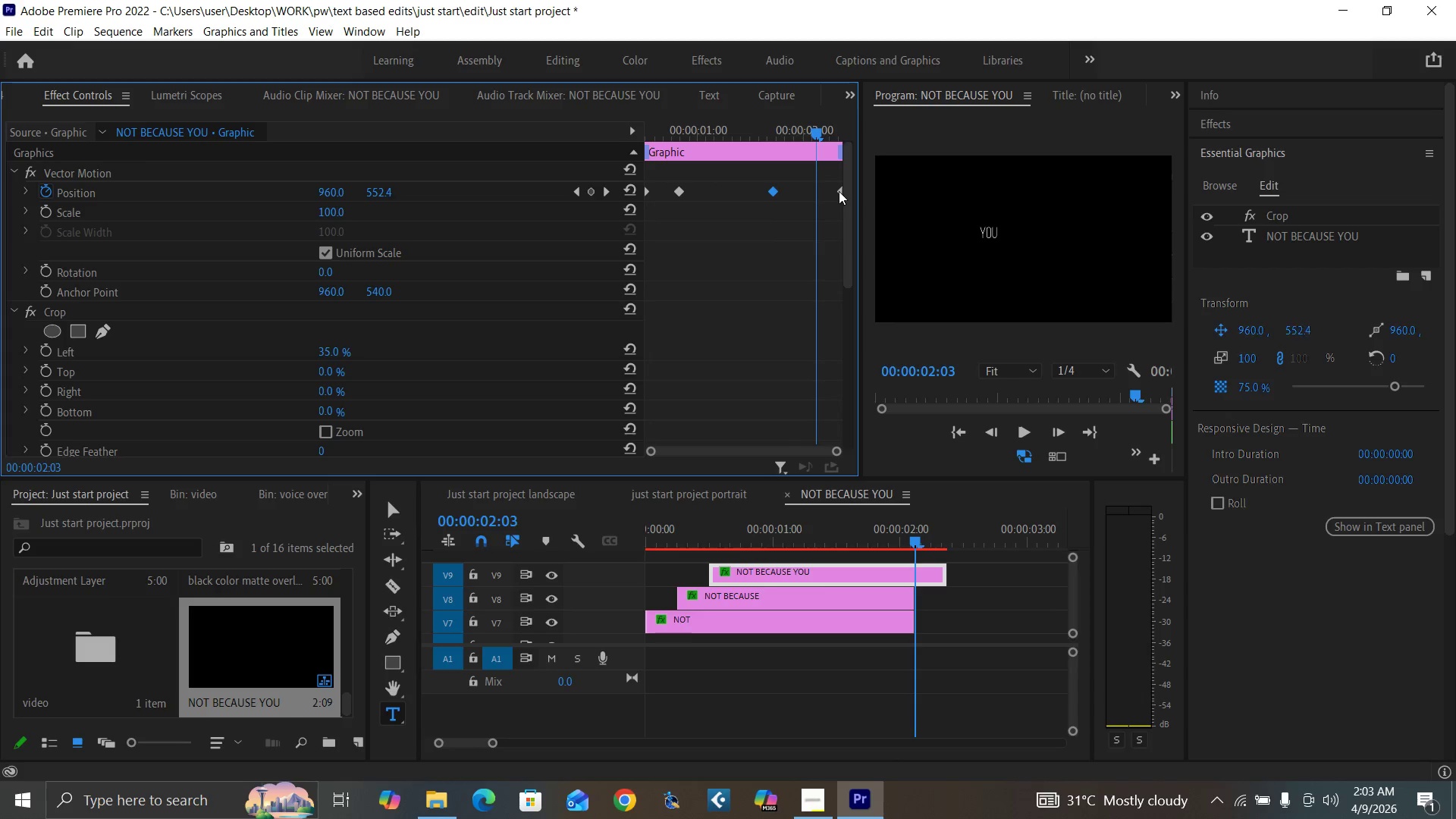 
left_click_drag(start_coordinate=[839, 191], to_coordinate=[816, 189])
 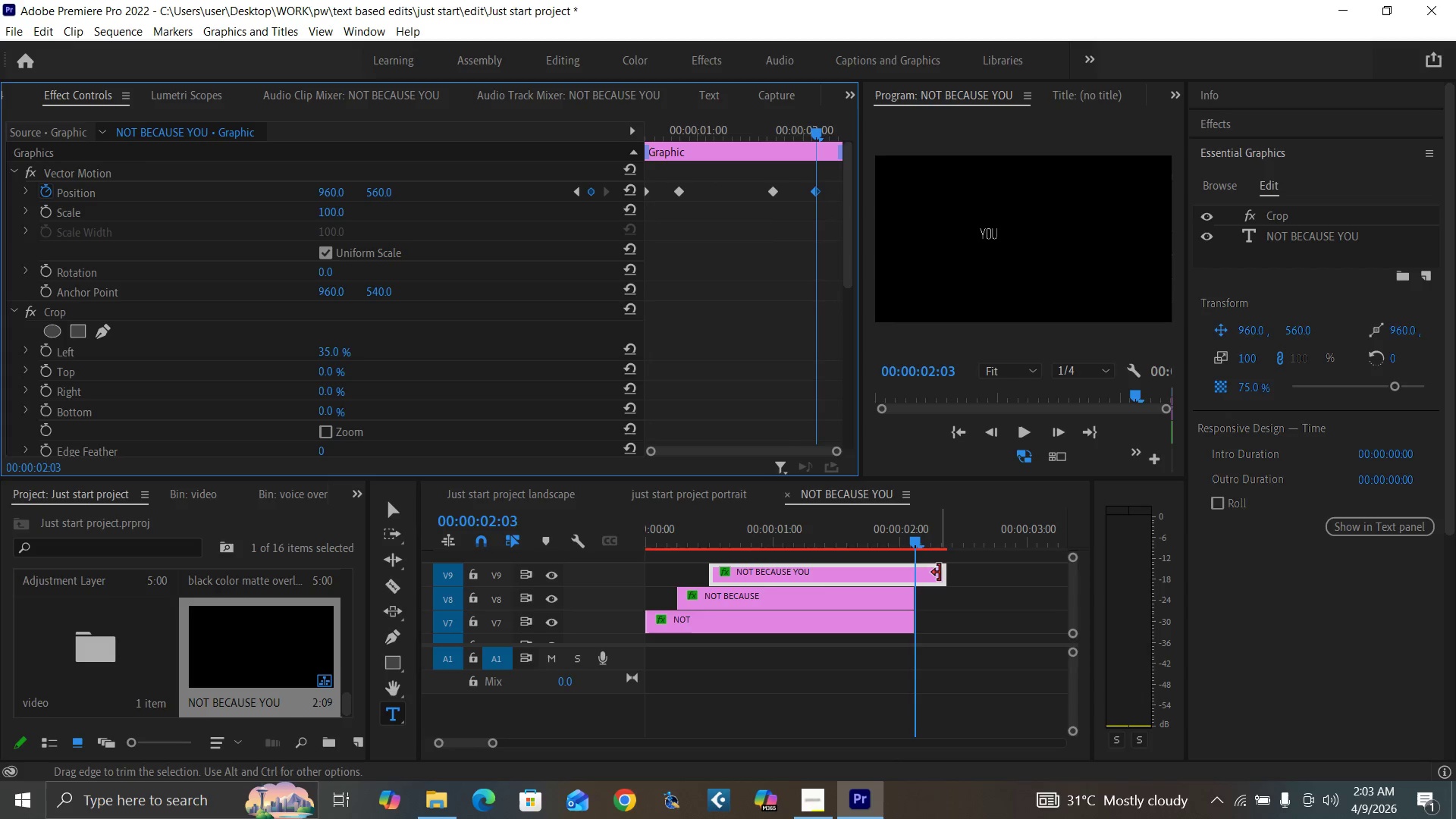 
left_click_drag(start_coordinate=[940, 574], to_coordinate=[912, 571])
 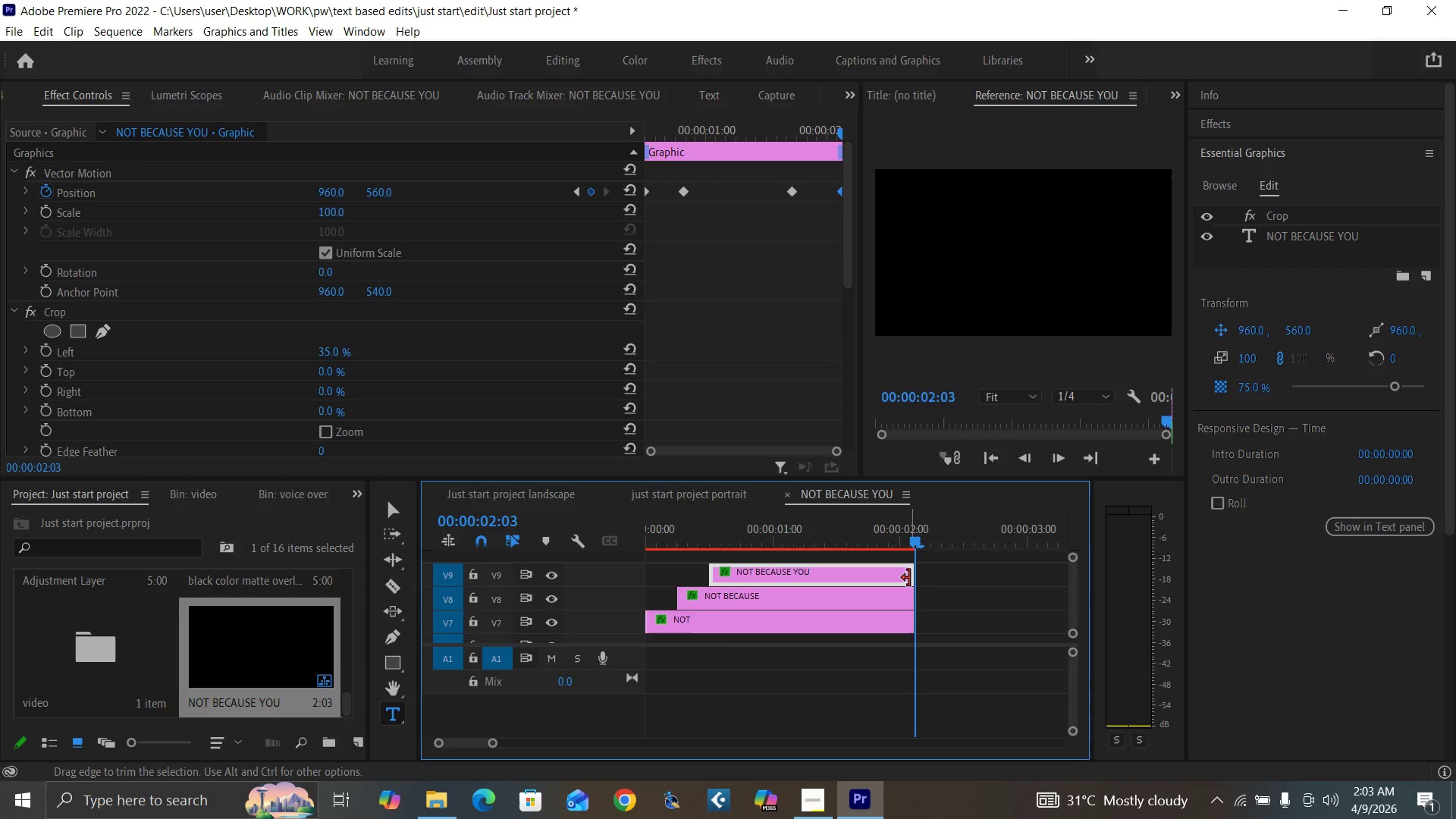 
key(ArrowLeft)
 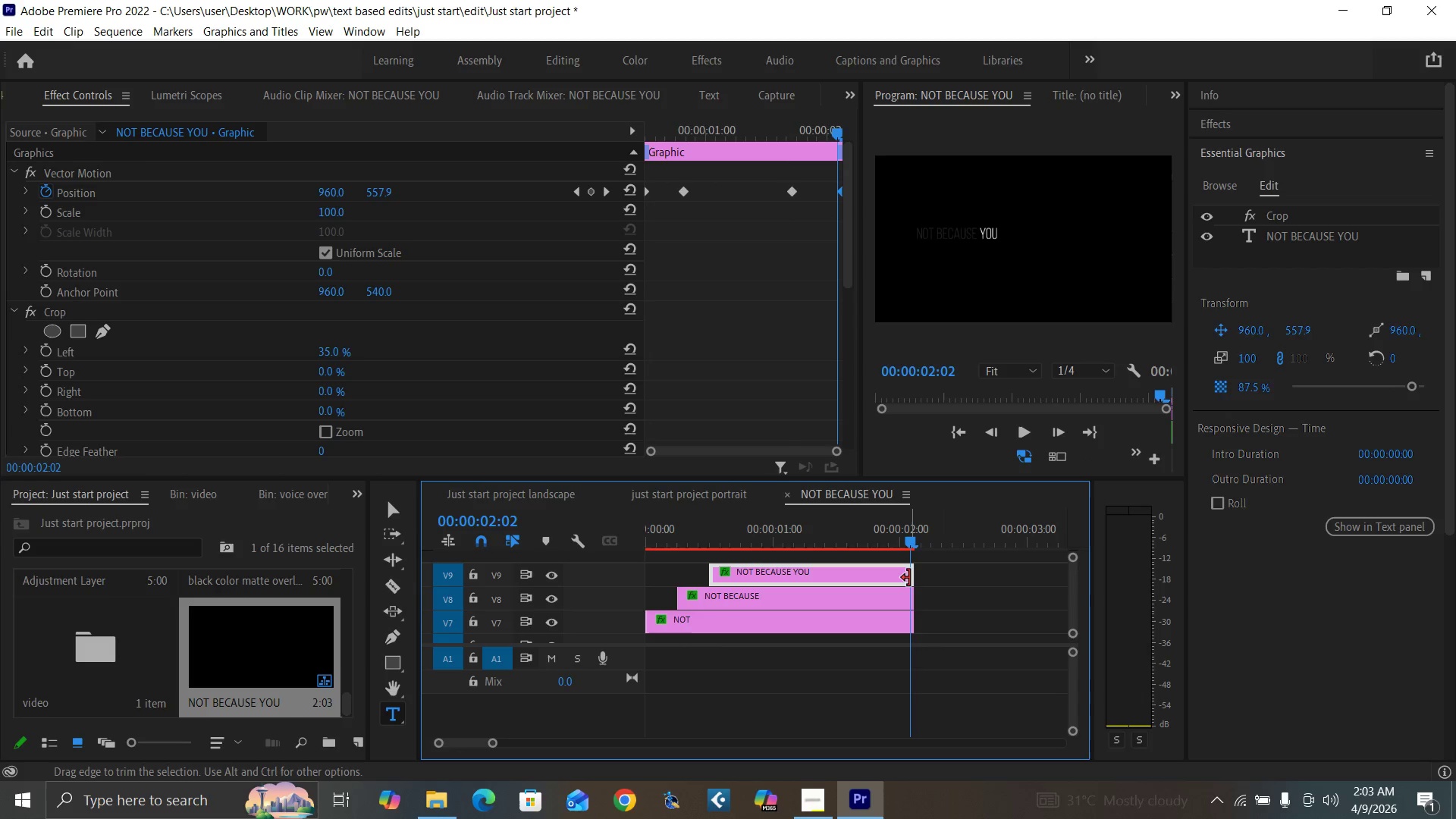 
key(ArrowLeft)
 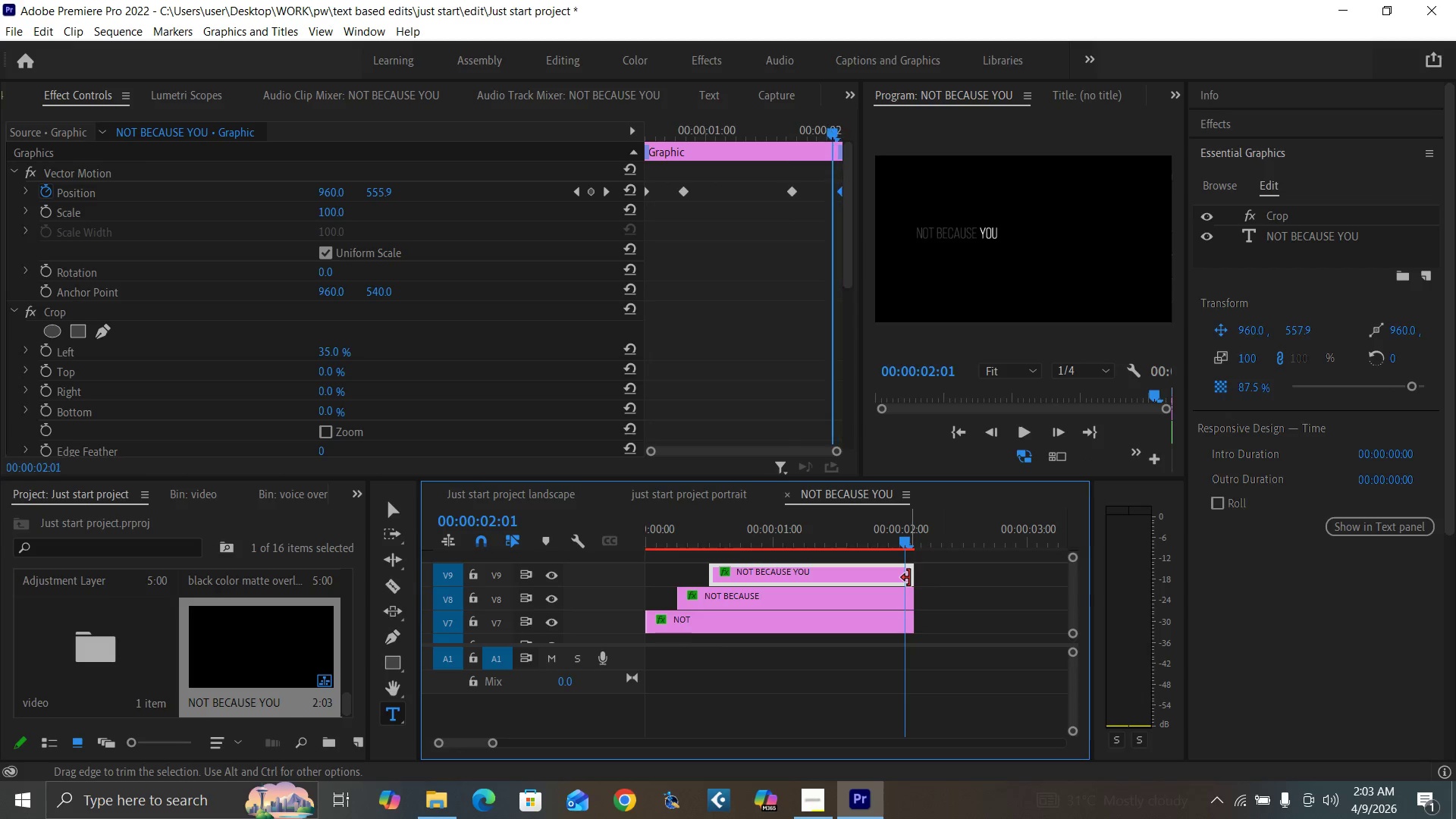 
key(ArrowLeft)
 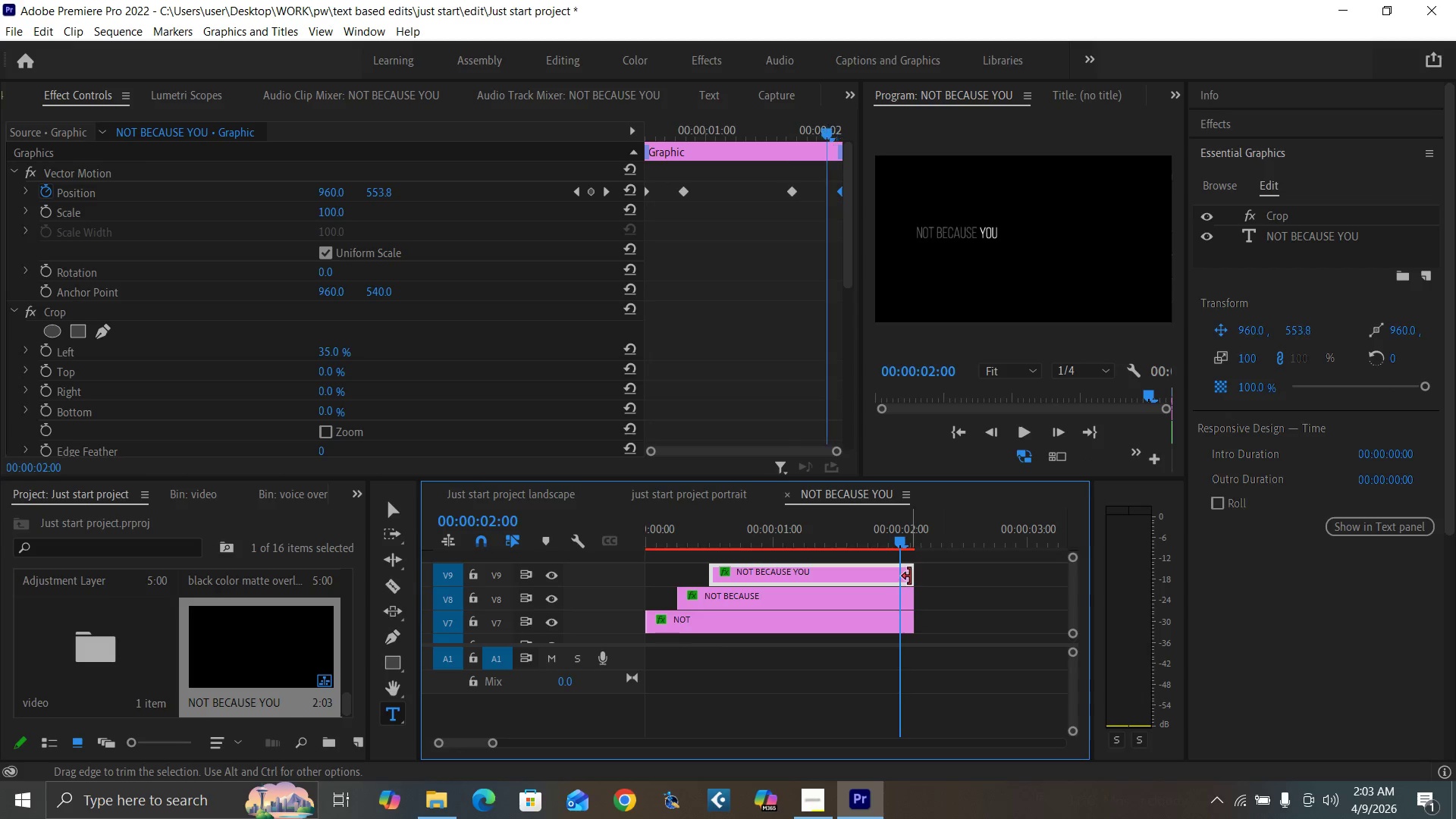 
key(ArrowLeft)
 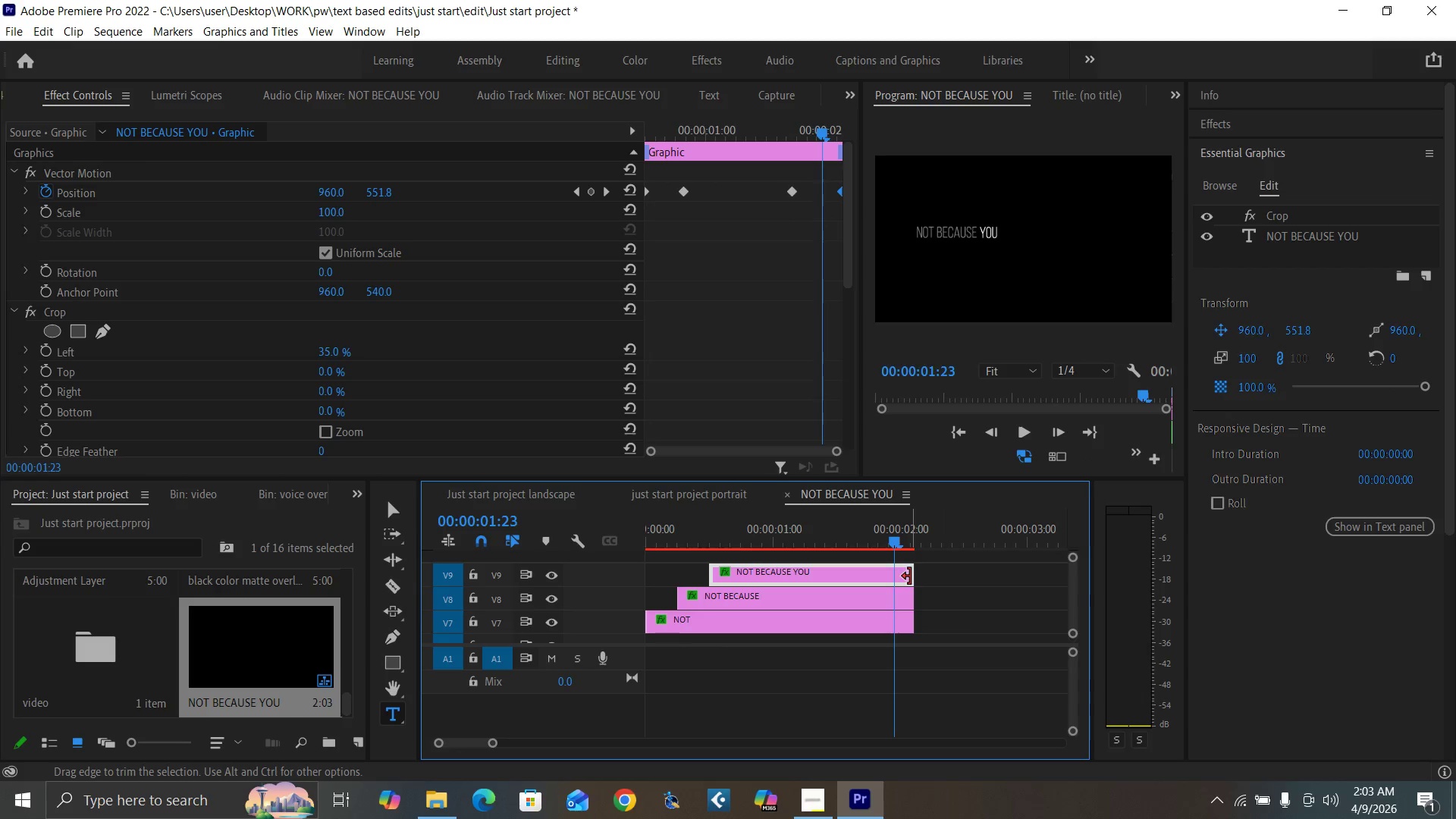 
key(ArrowLeft)
 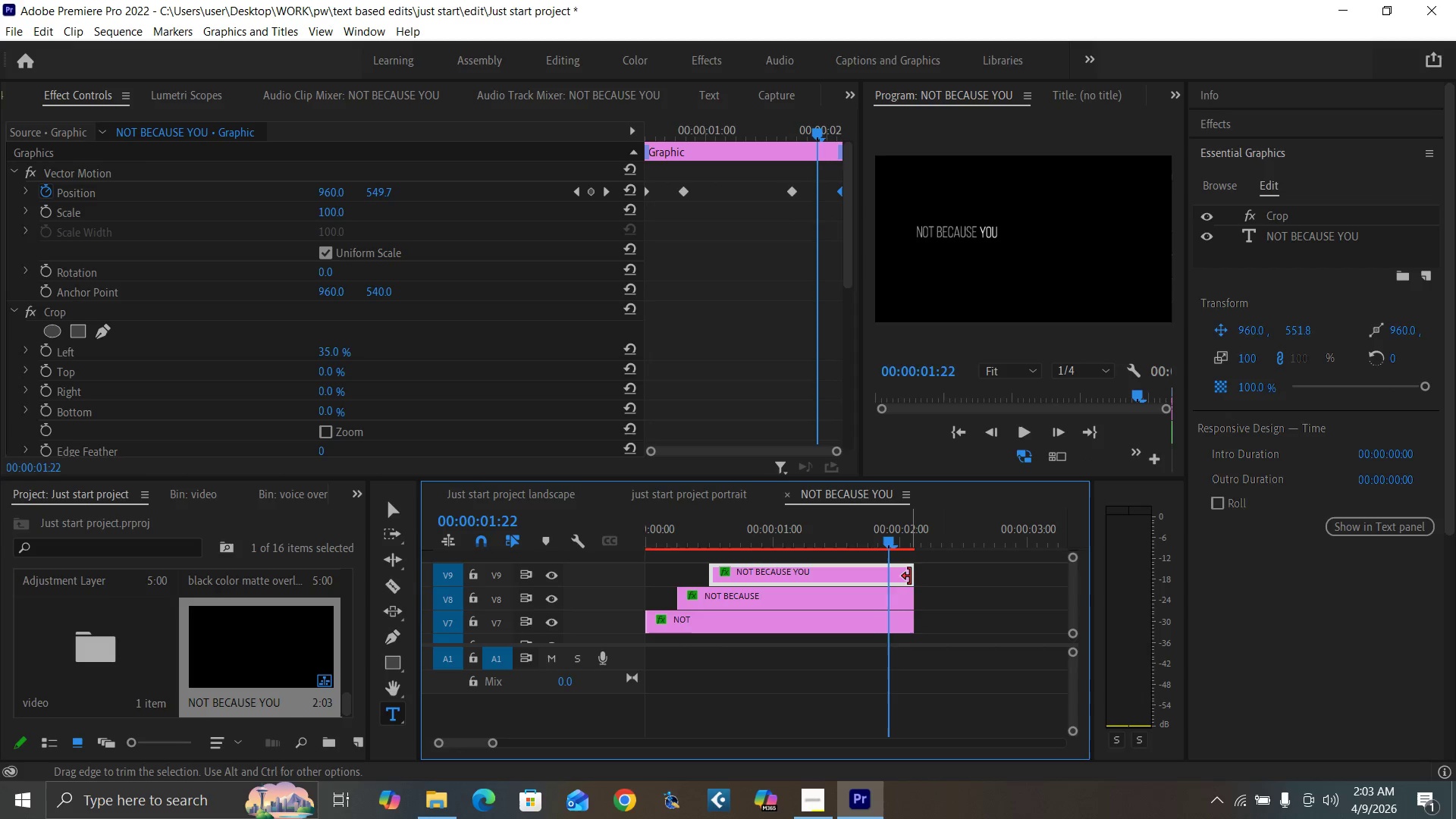 
key(ArrowLeft)
 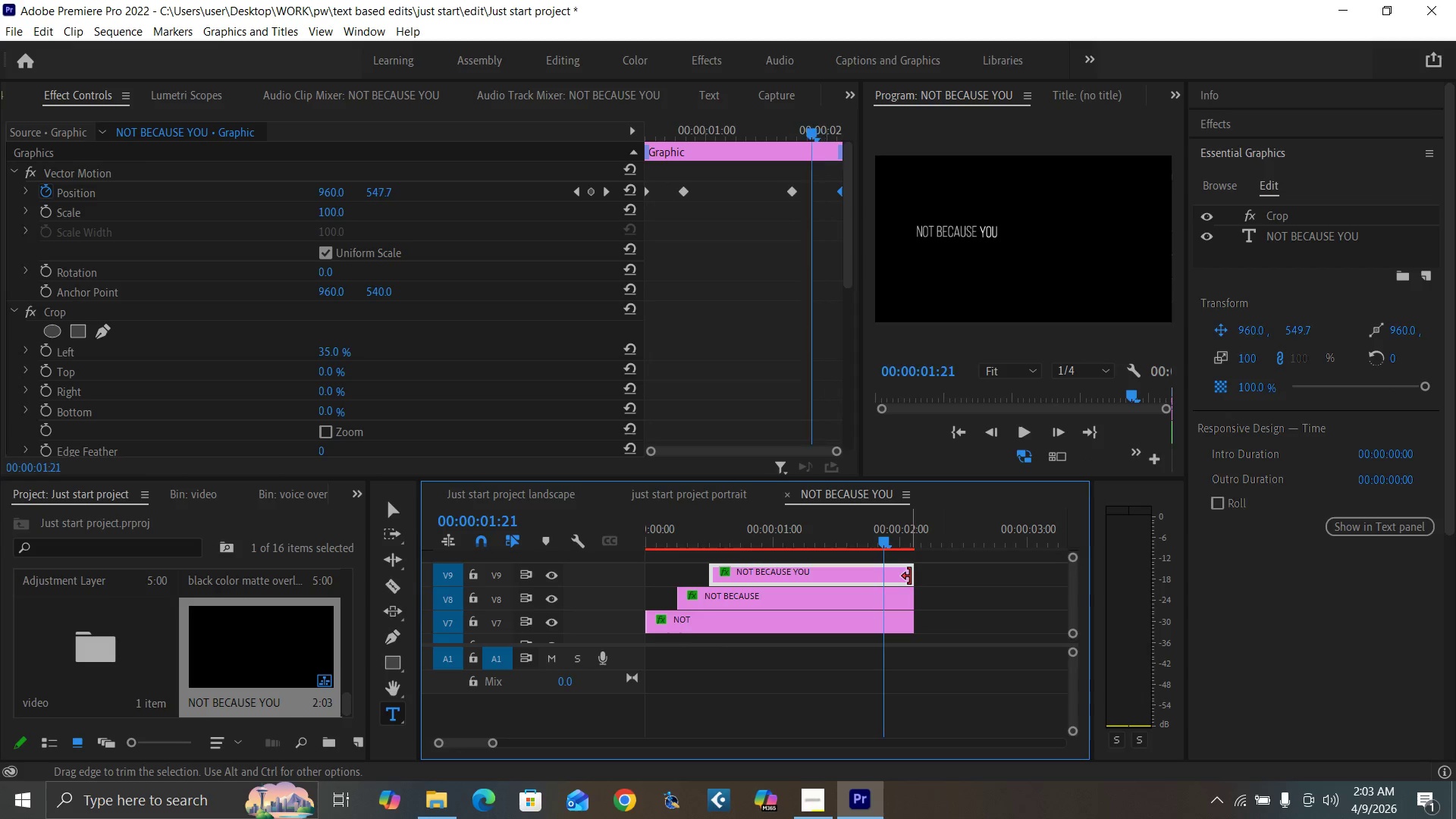 
key(ArrowLeft)
 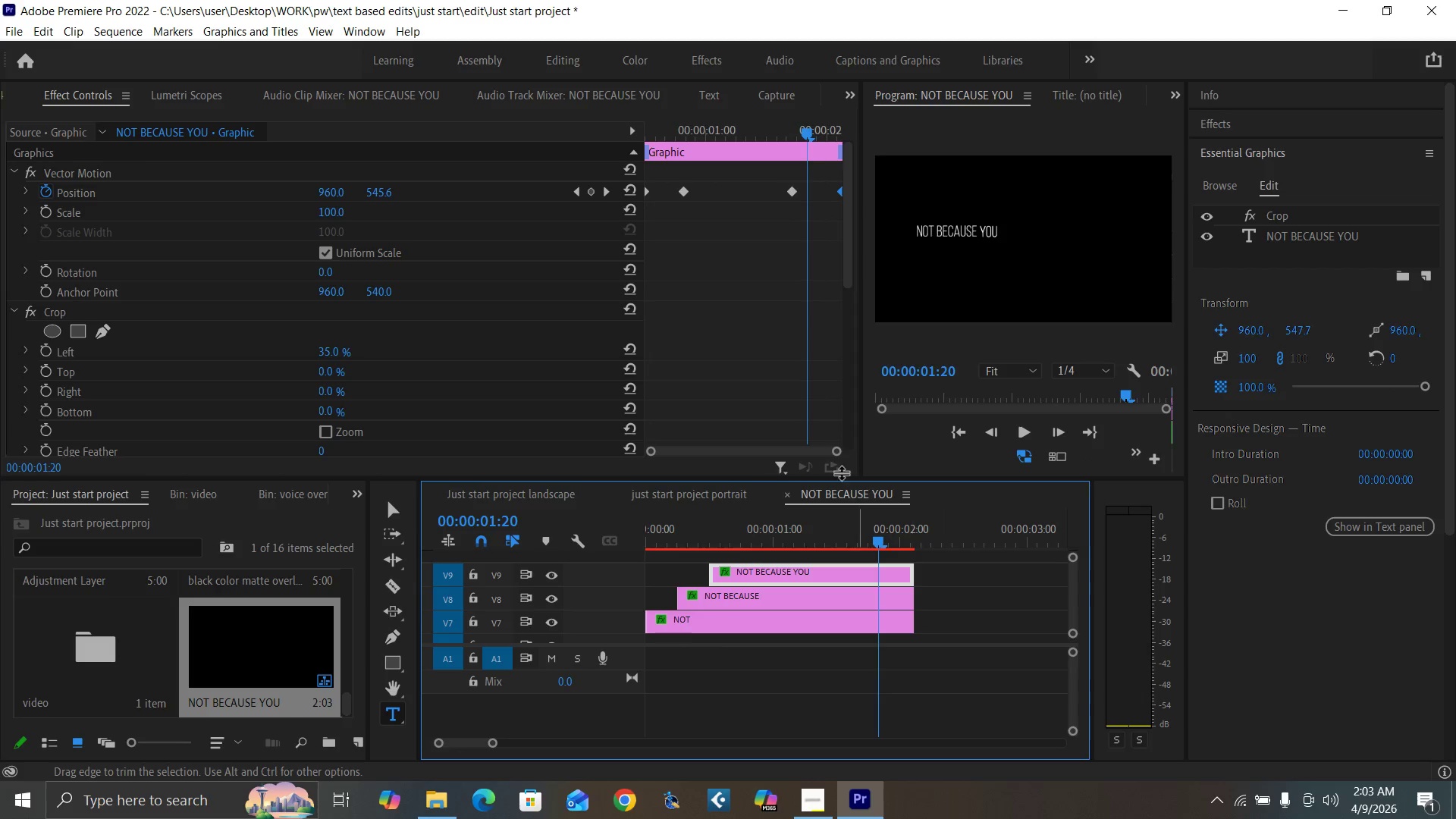 
key(ArrowLeft)
 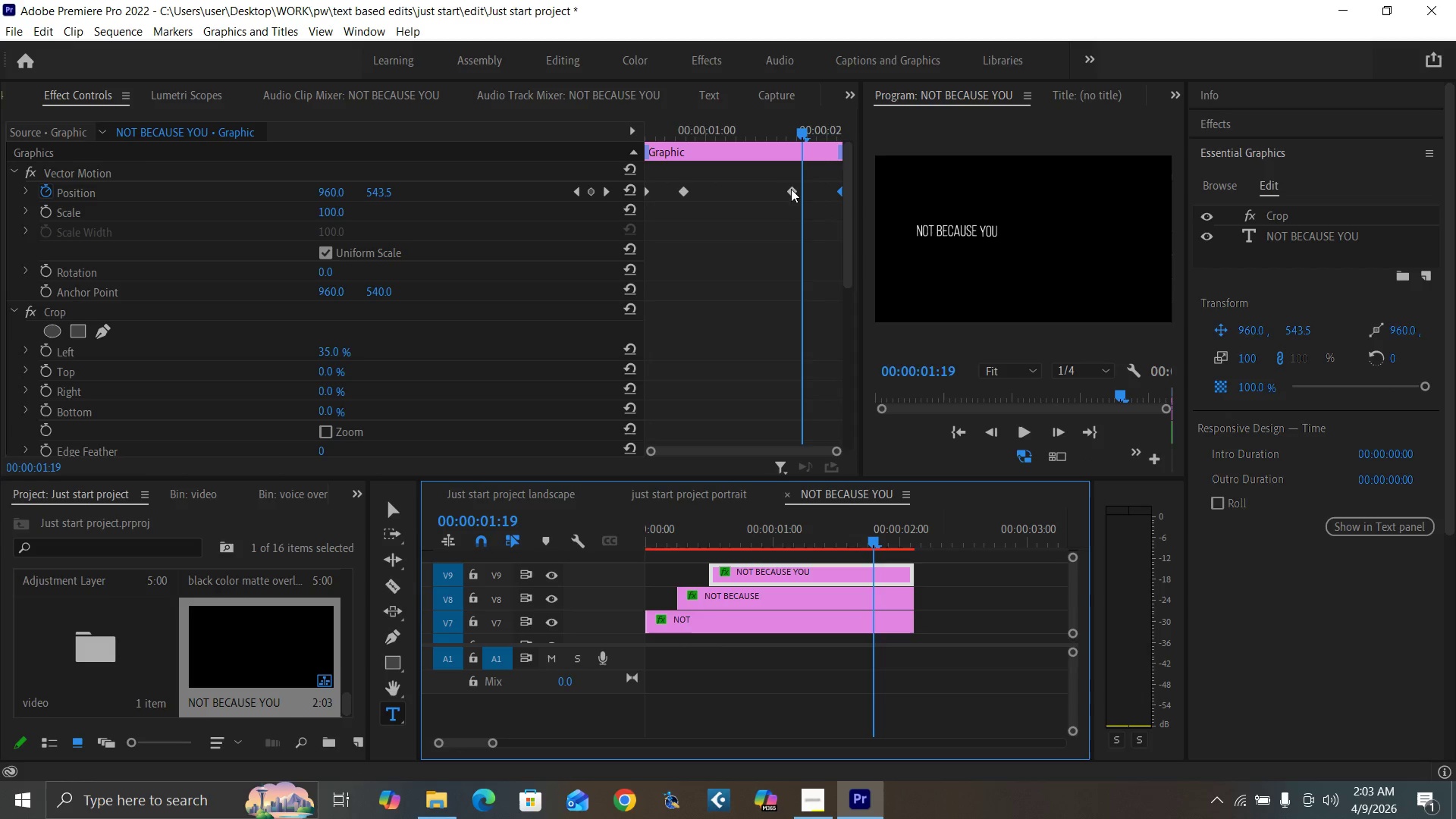 
left_click_drag(start_coordinate=[791, 190], to_coordinate=[798, 193])
 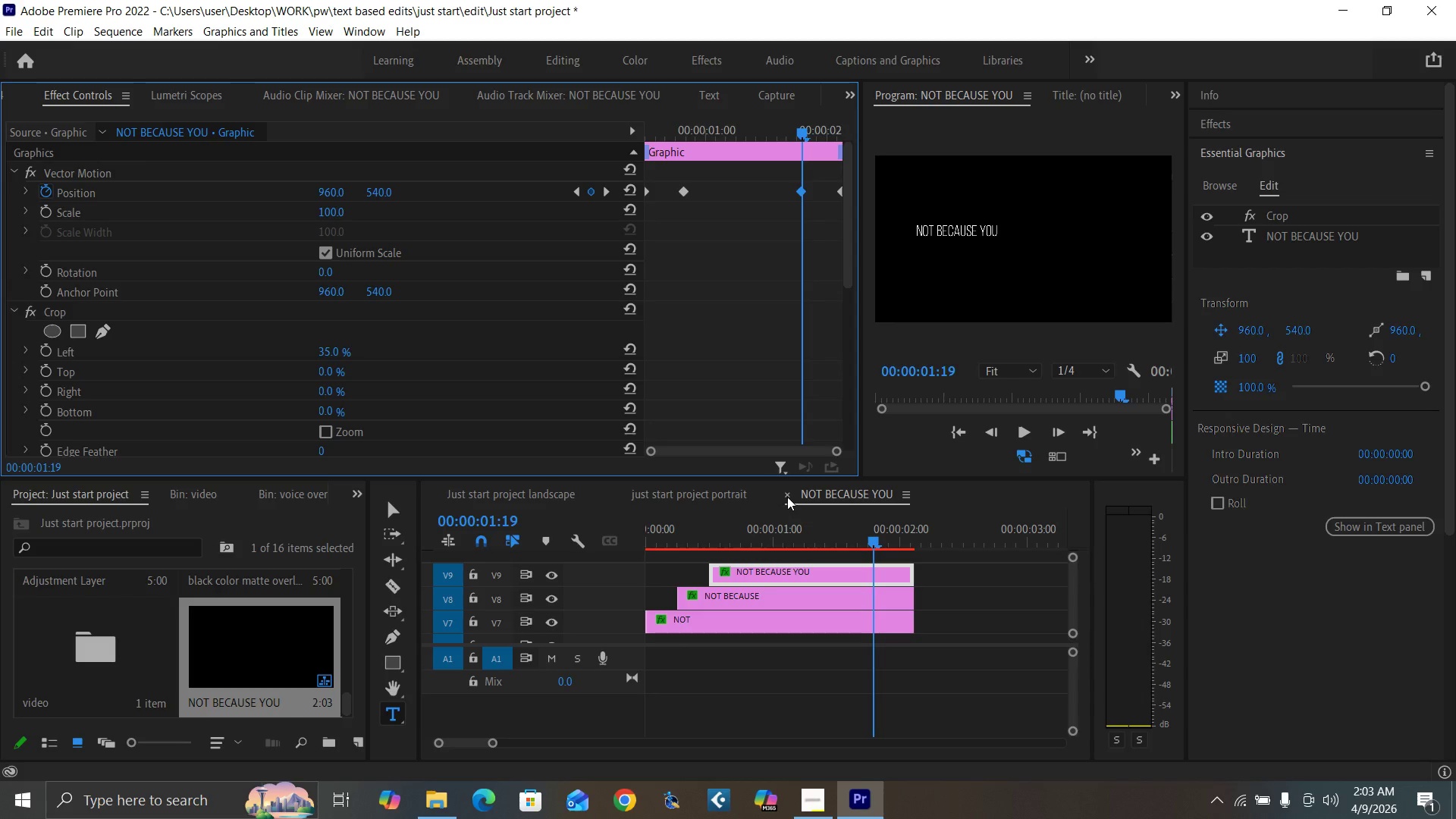 
left_click([786, 492])
 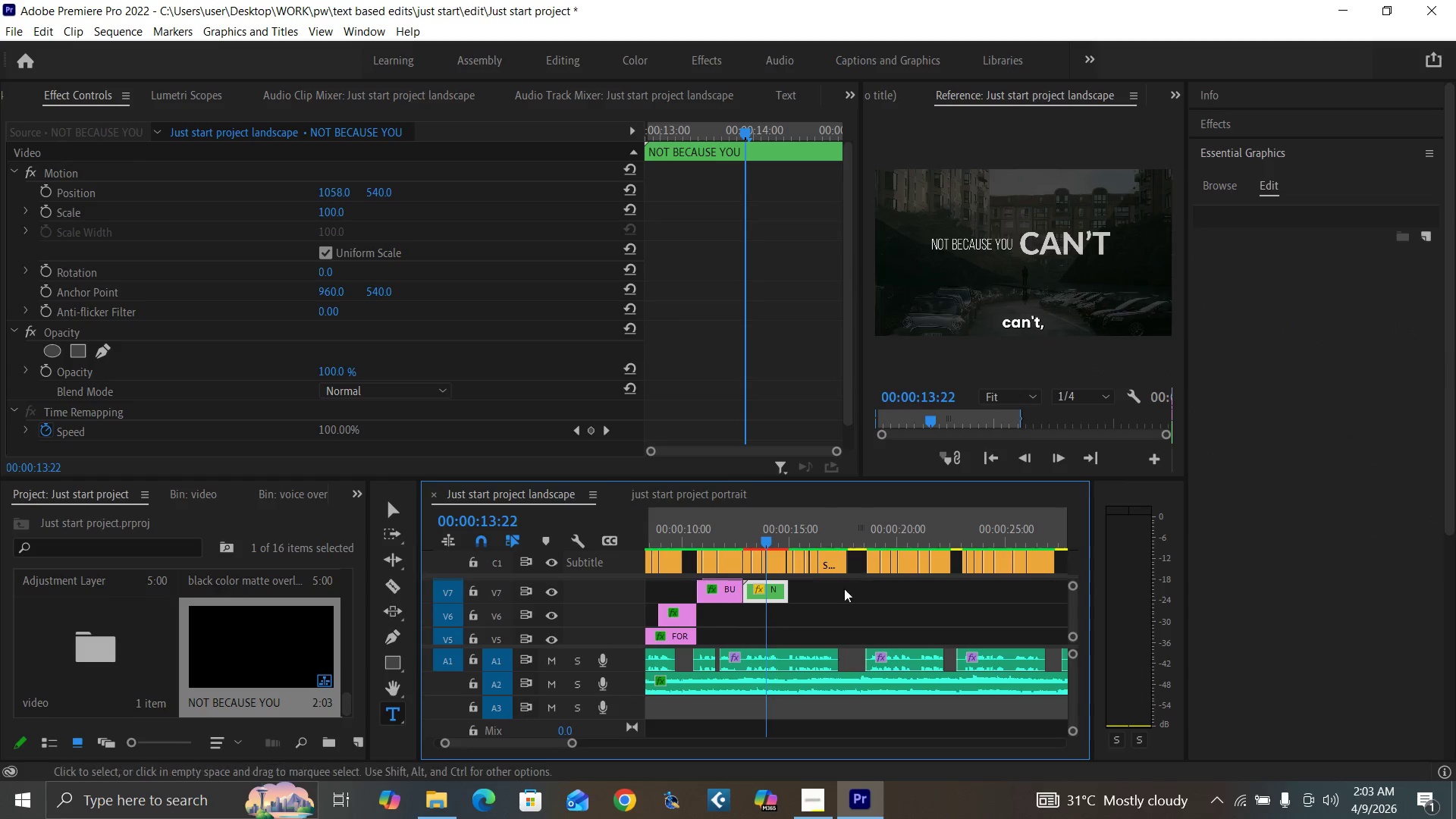 
left_click([755, 537])
 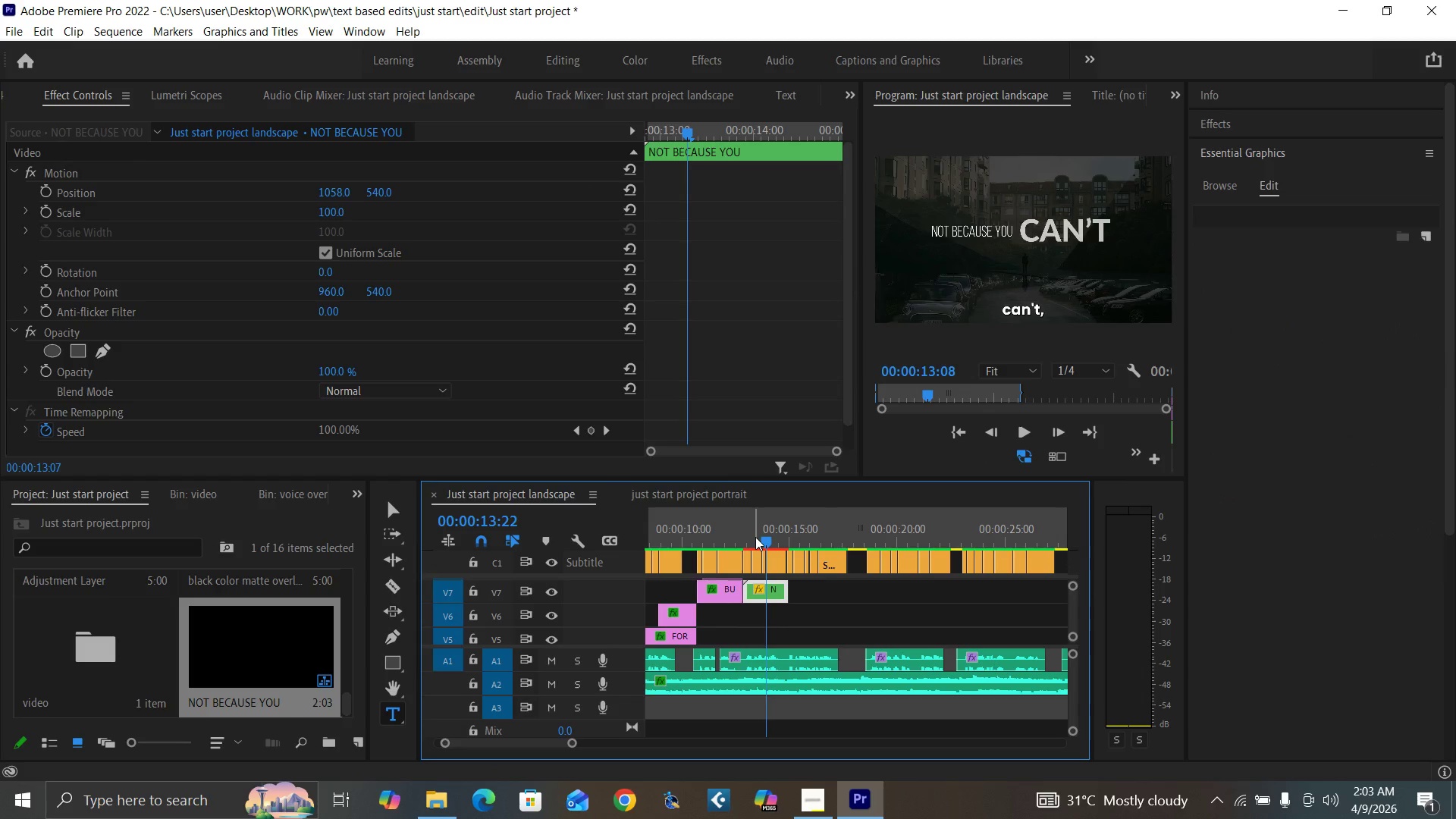 
key(Space)
 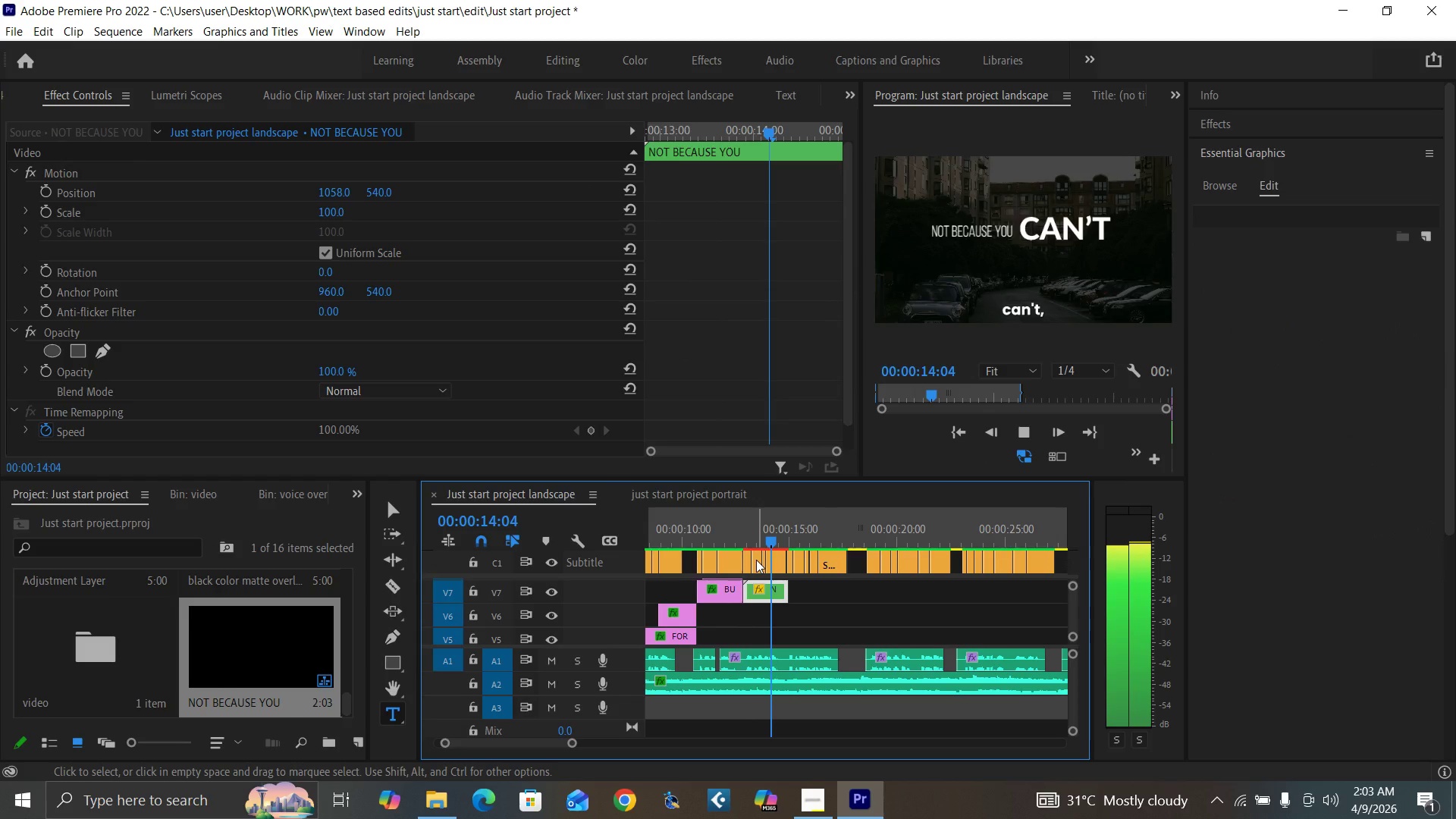 
key(Space)
 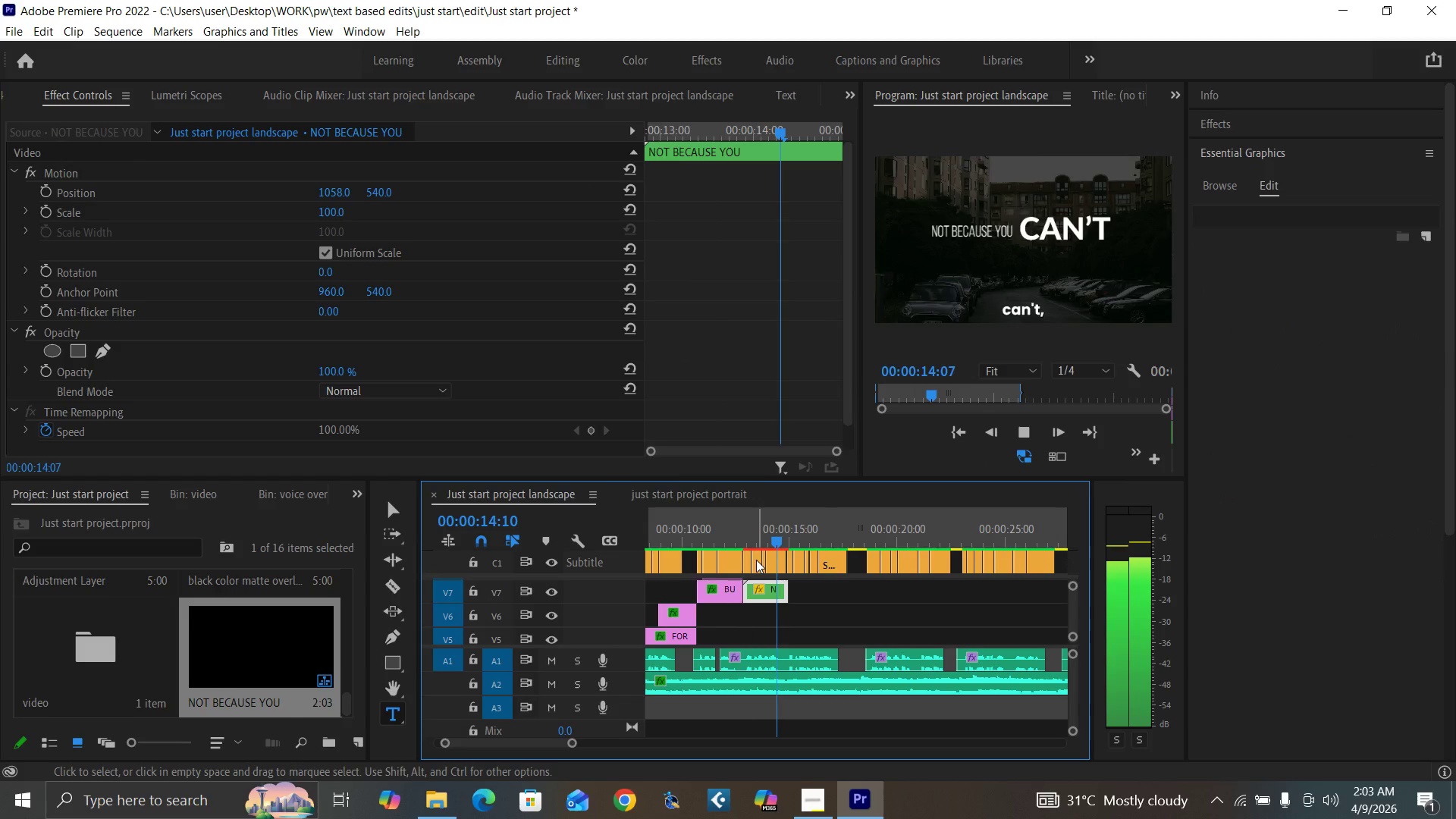 
left_click([760, 534])
 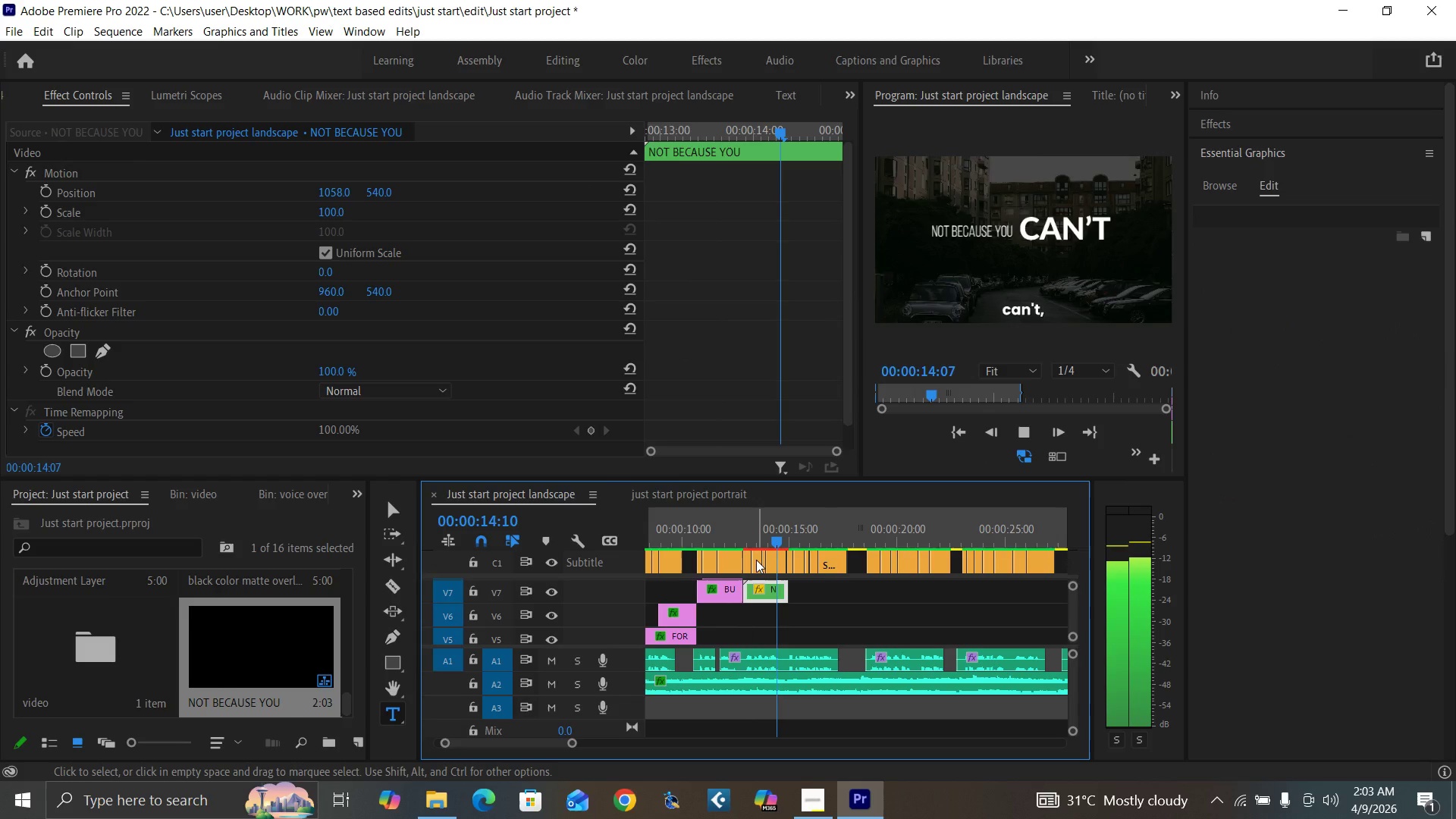 
key(Equal)
 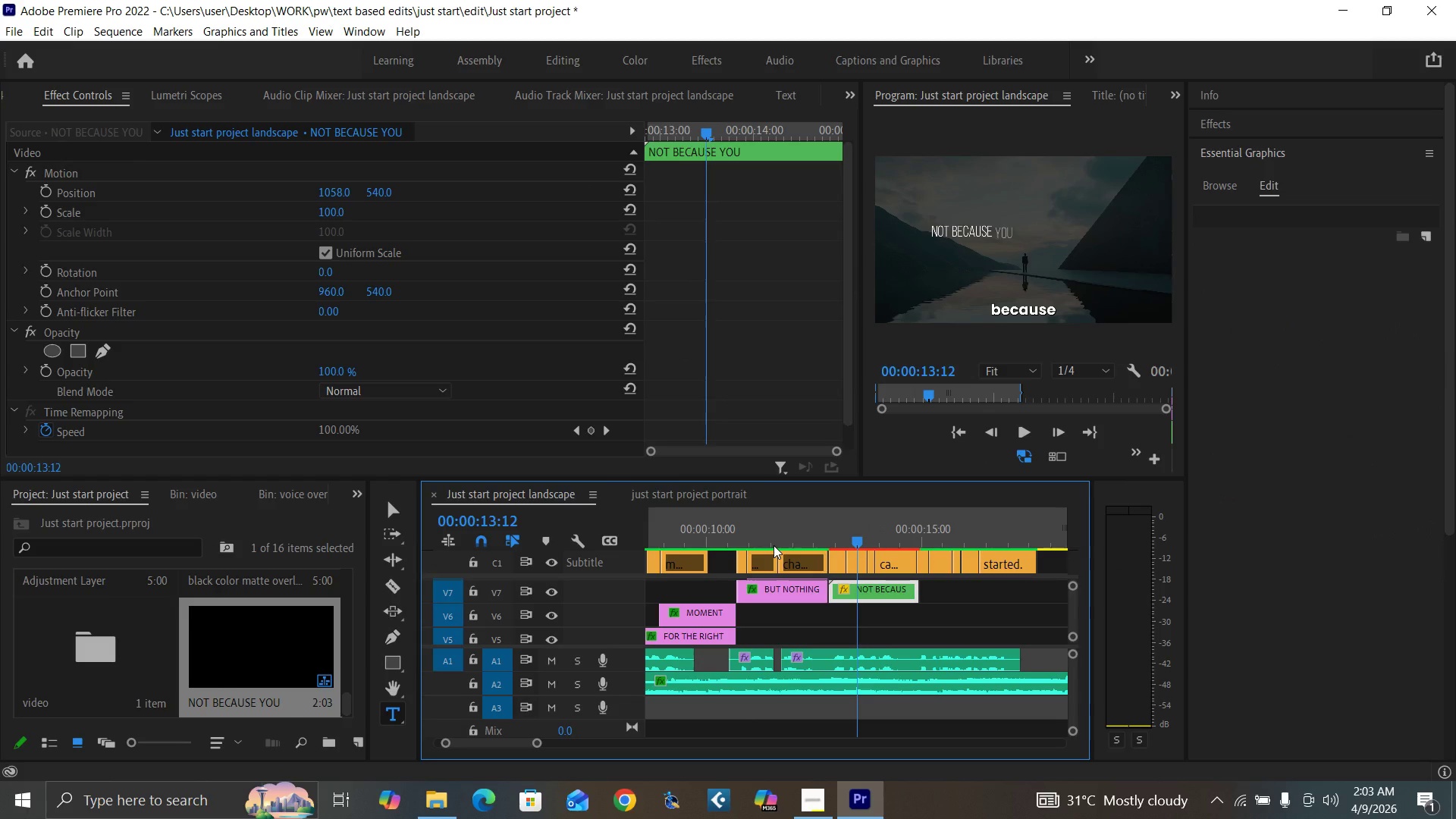 
key(Equal)
 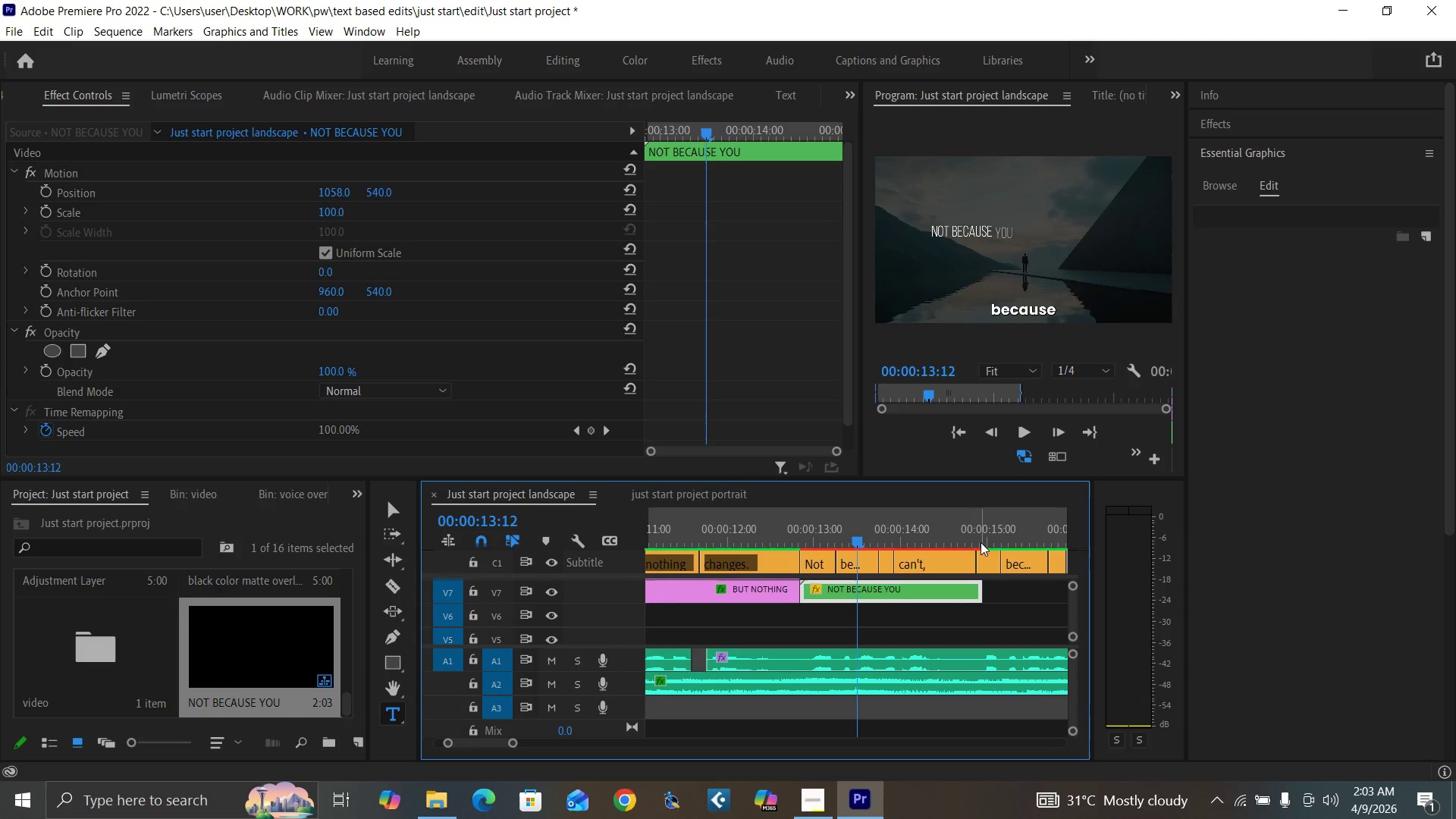 
key(Space)
 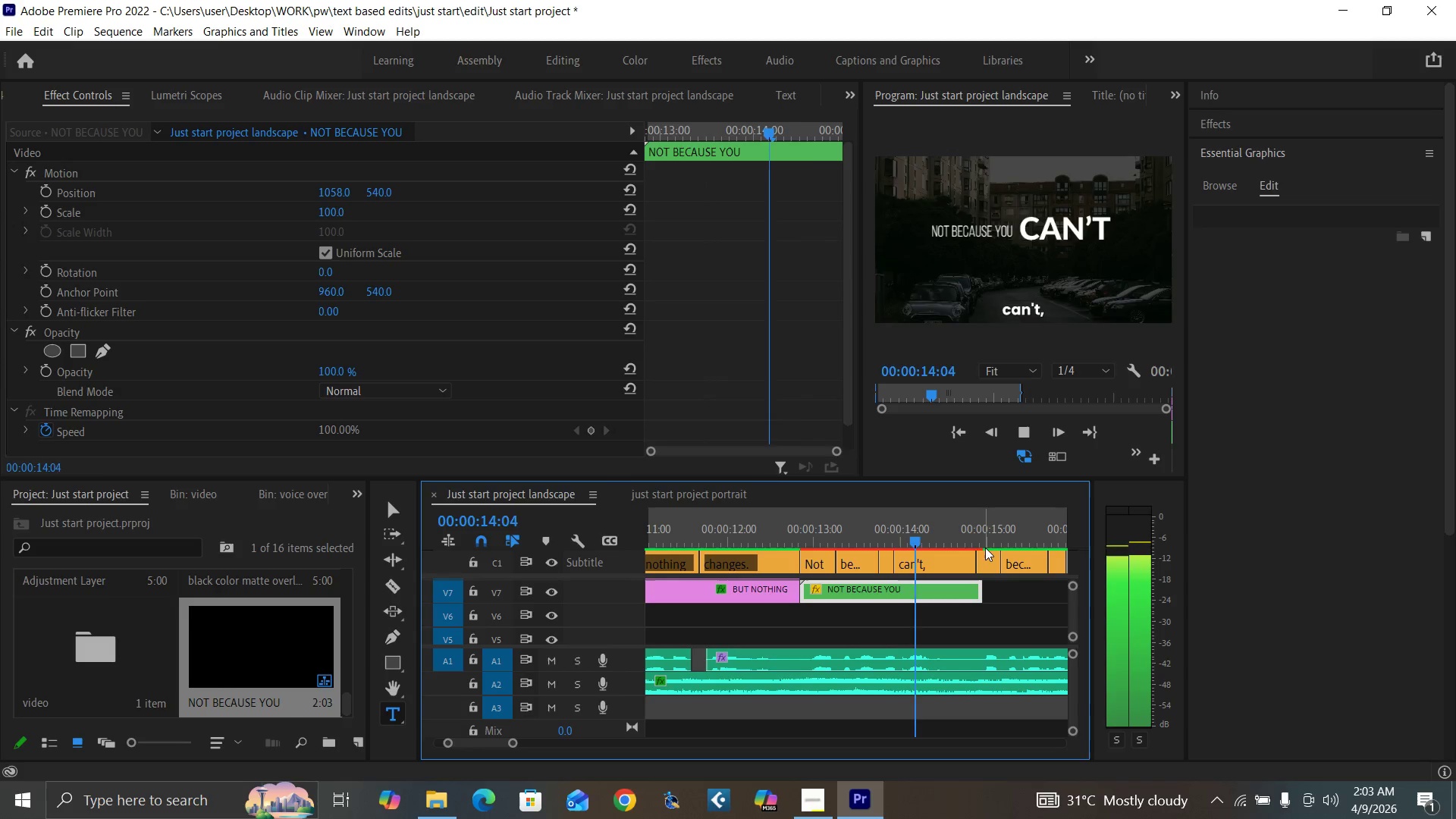 
key(Space)
 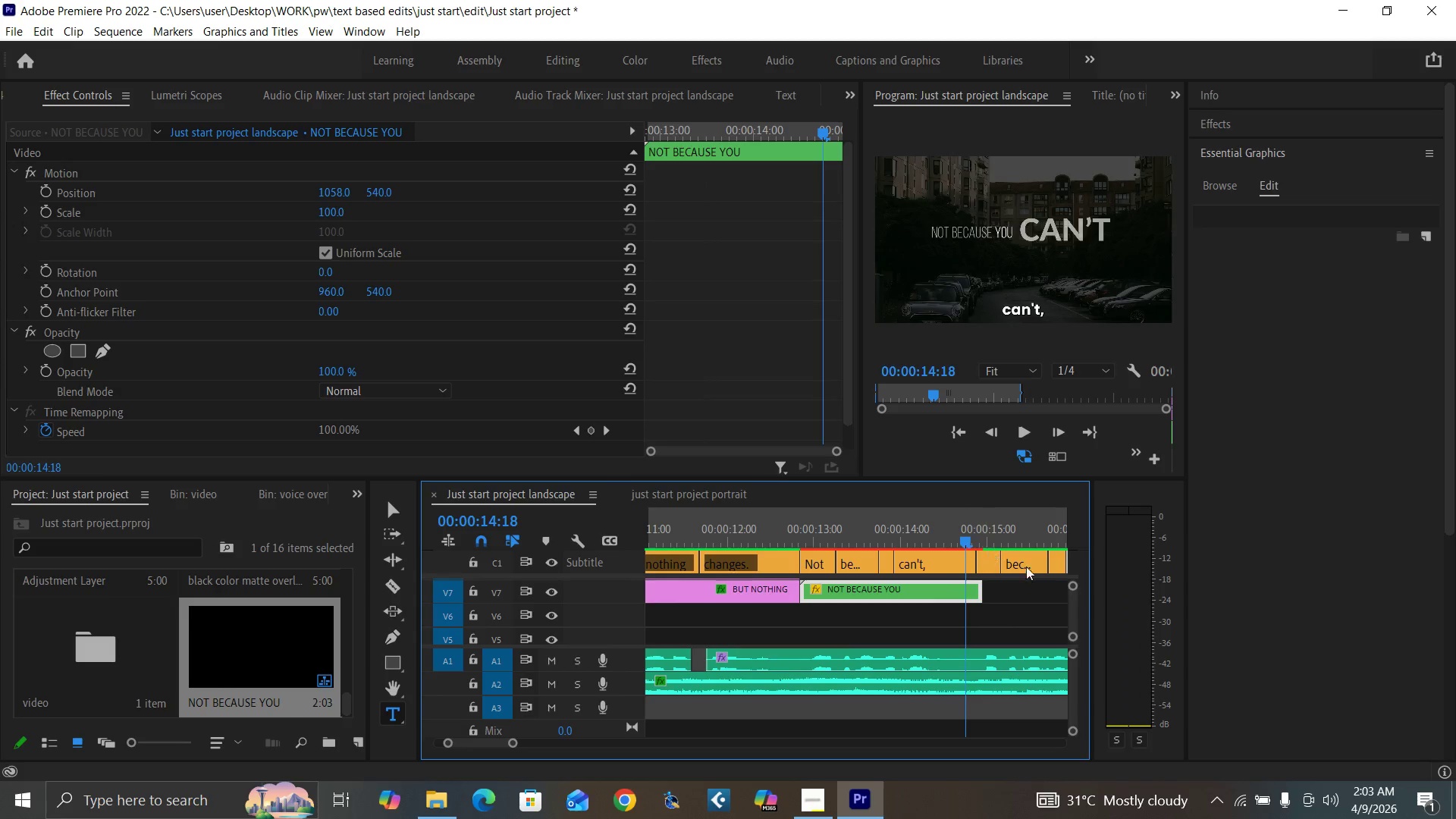 
mouse_move([1041, 601])
 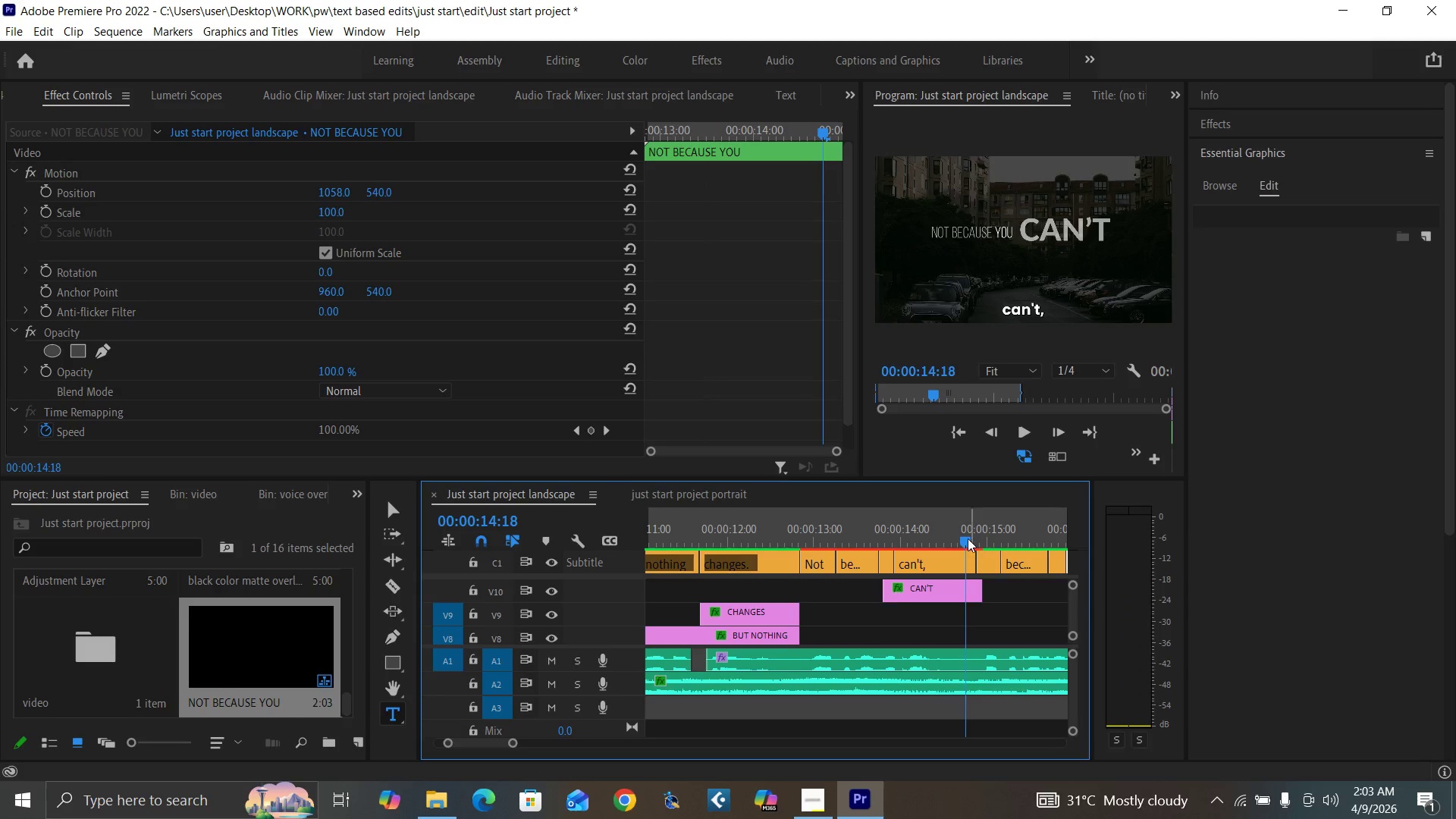 
left_click_drag(start_coordinate=[966, 538], to_coordinate=[977, 546])
 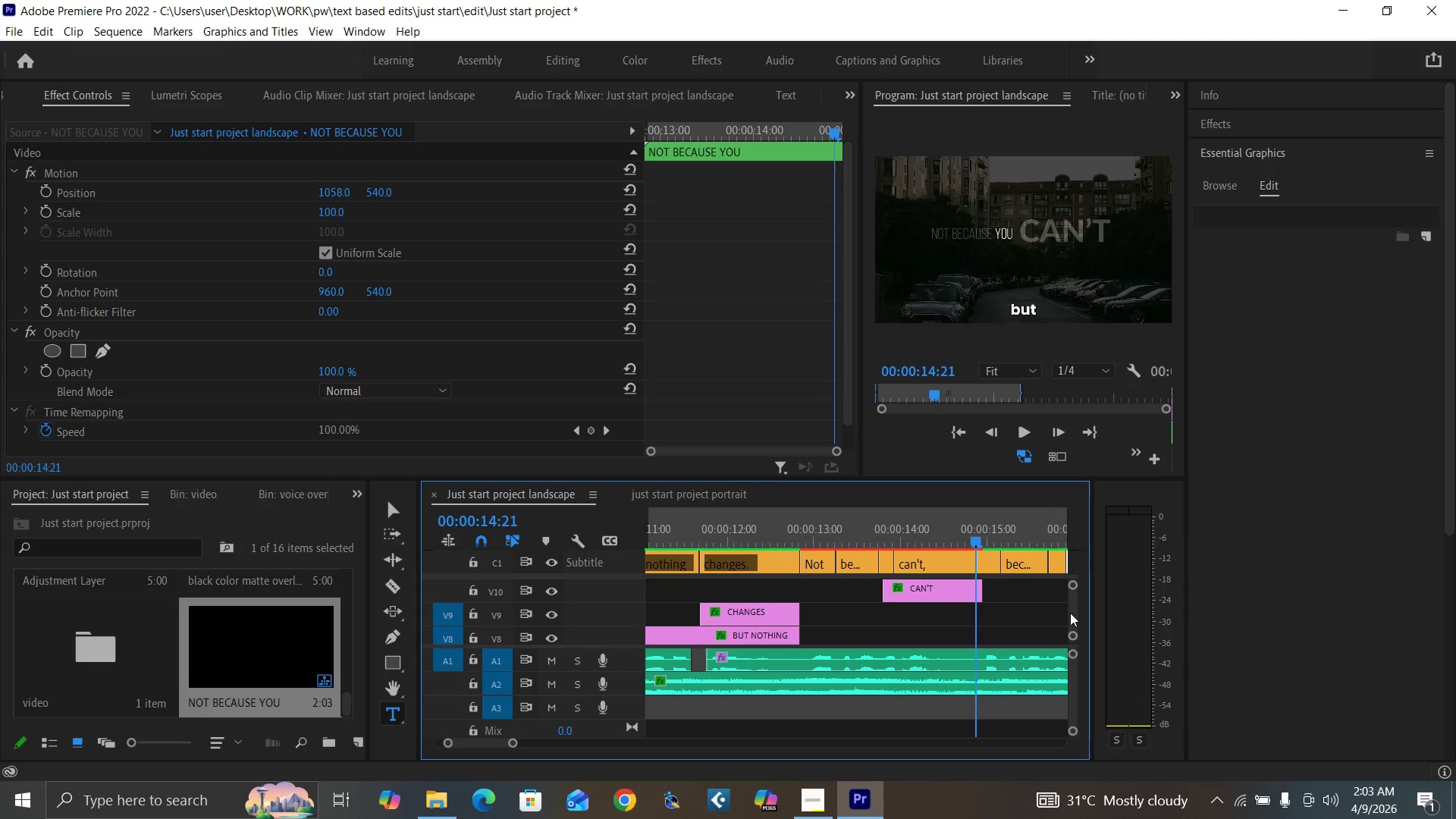 
left_click_drag(start_coordinate=[1070, 613], to_coordinate=[1074, 599])
 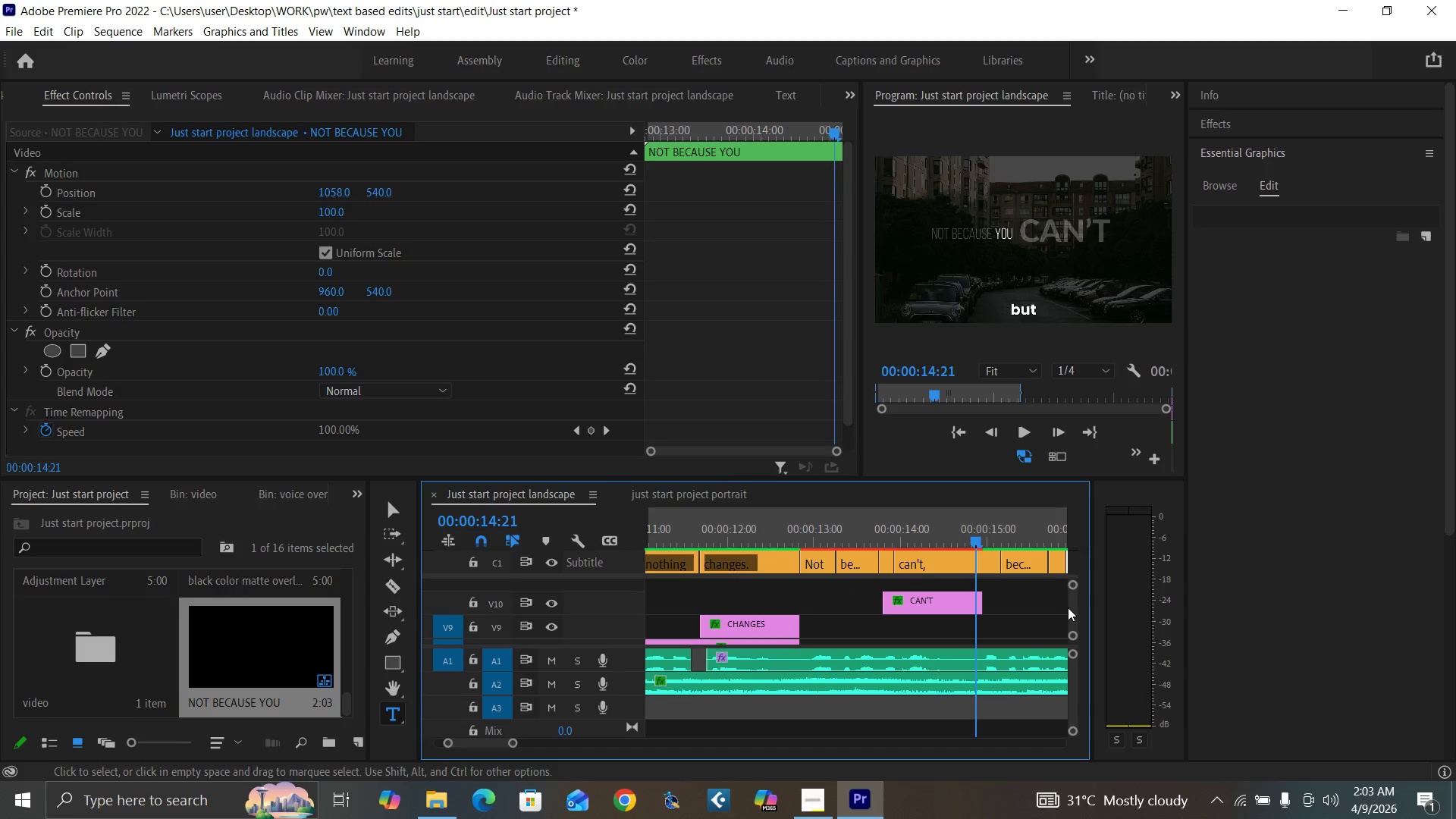 
left_click_drag(start_coordinate=[1070, 610], to_coordinate=[1071, 616])
 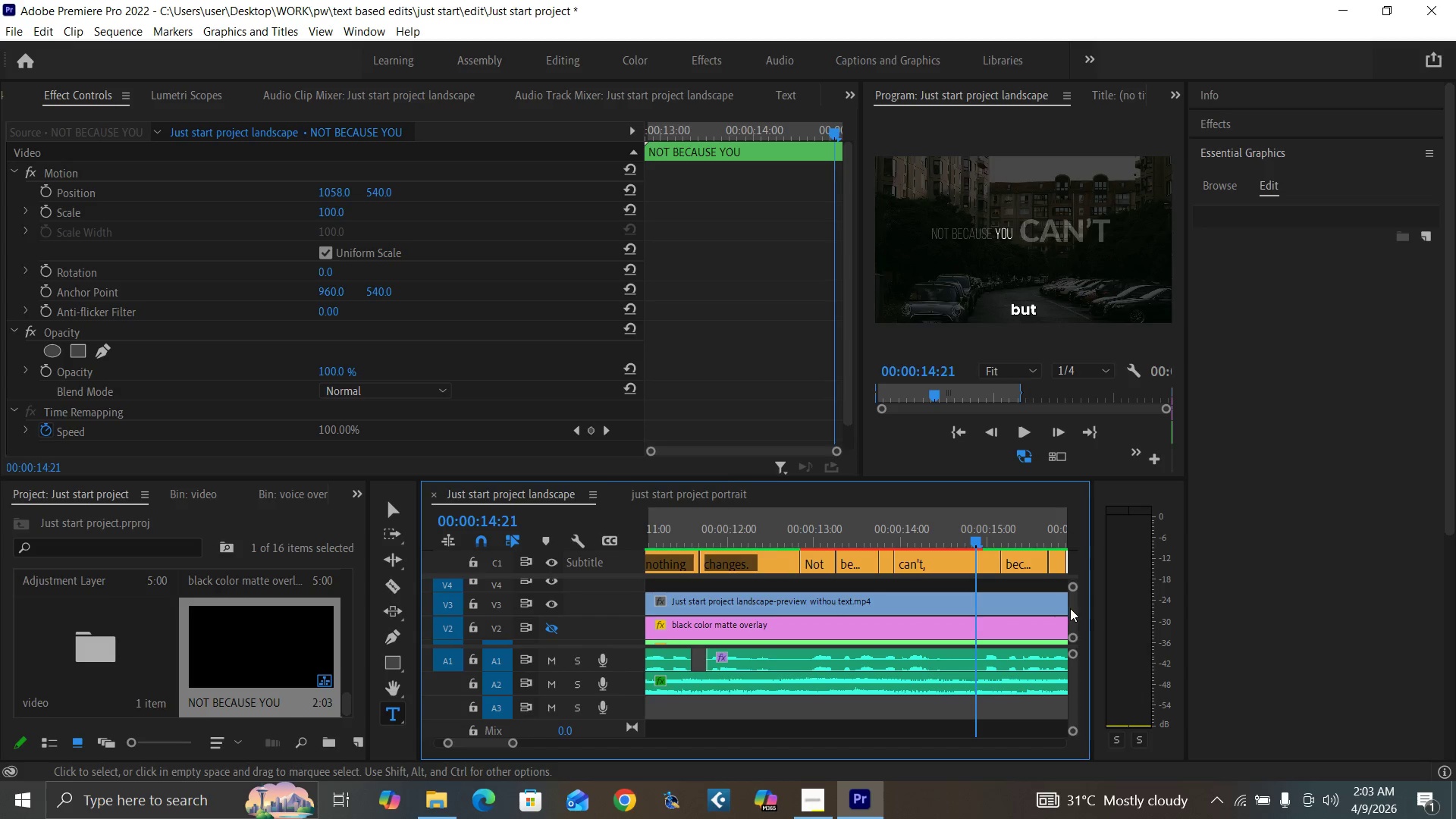 
left_click_drag(start_coordinate=[1070, 608], to_coordinate=[1070, 603])
 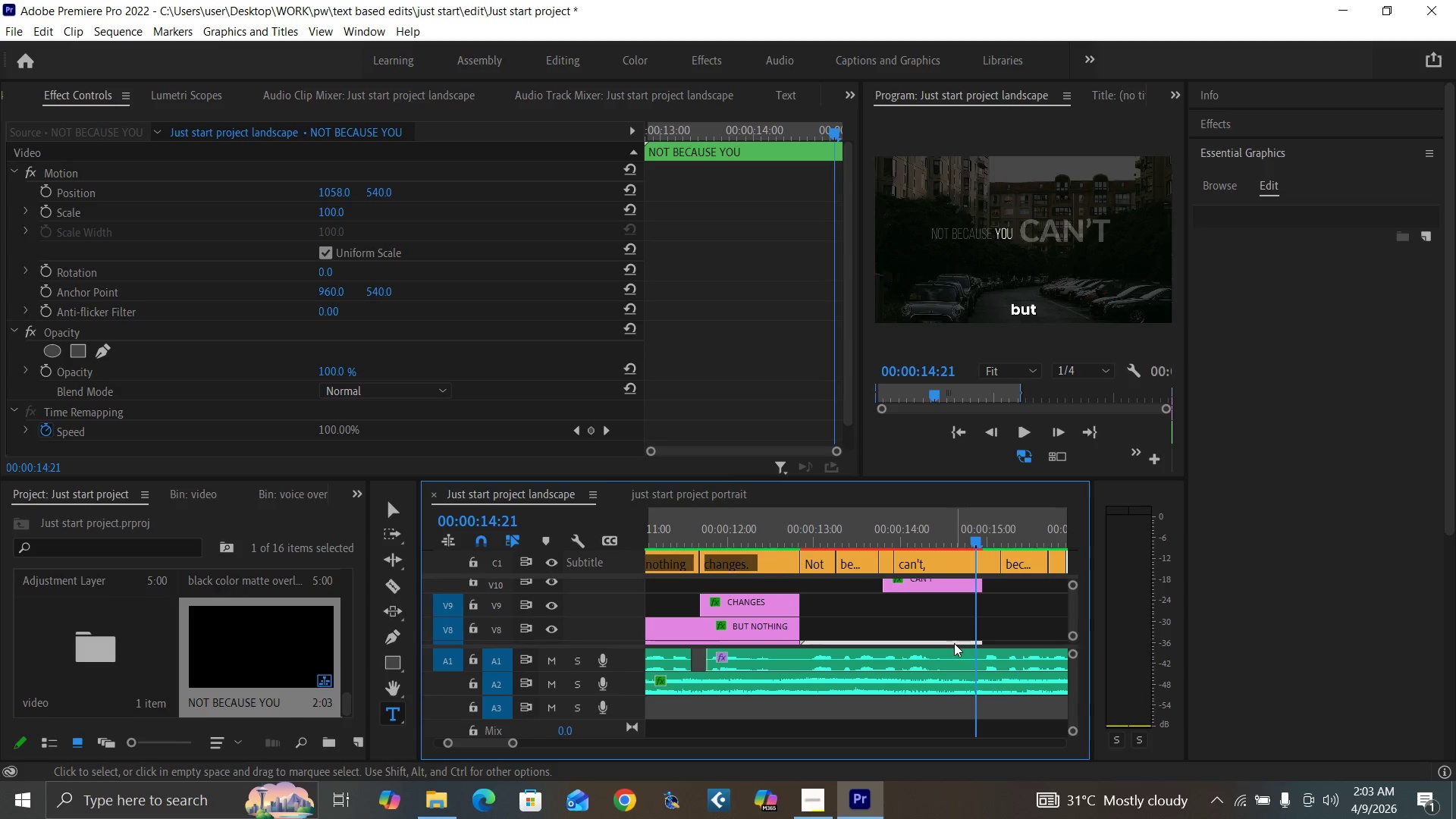 
double_click([953, 641])
 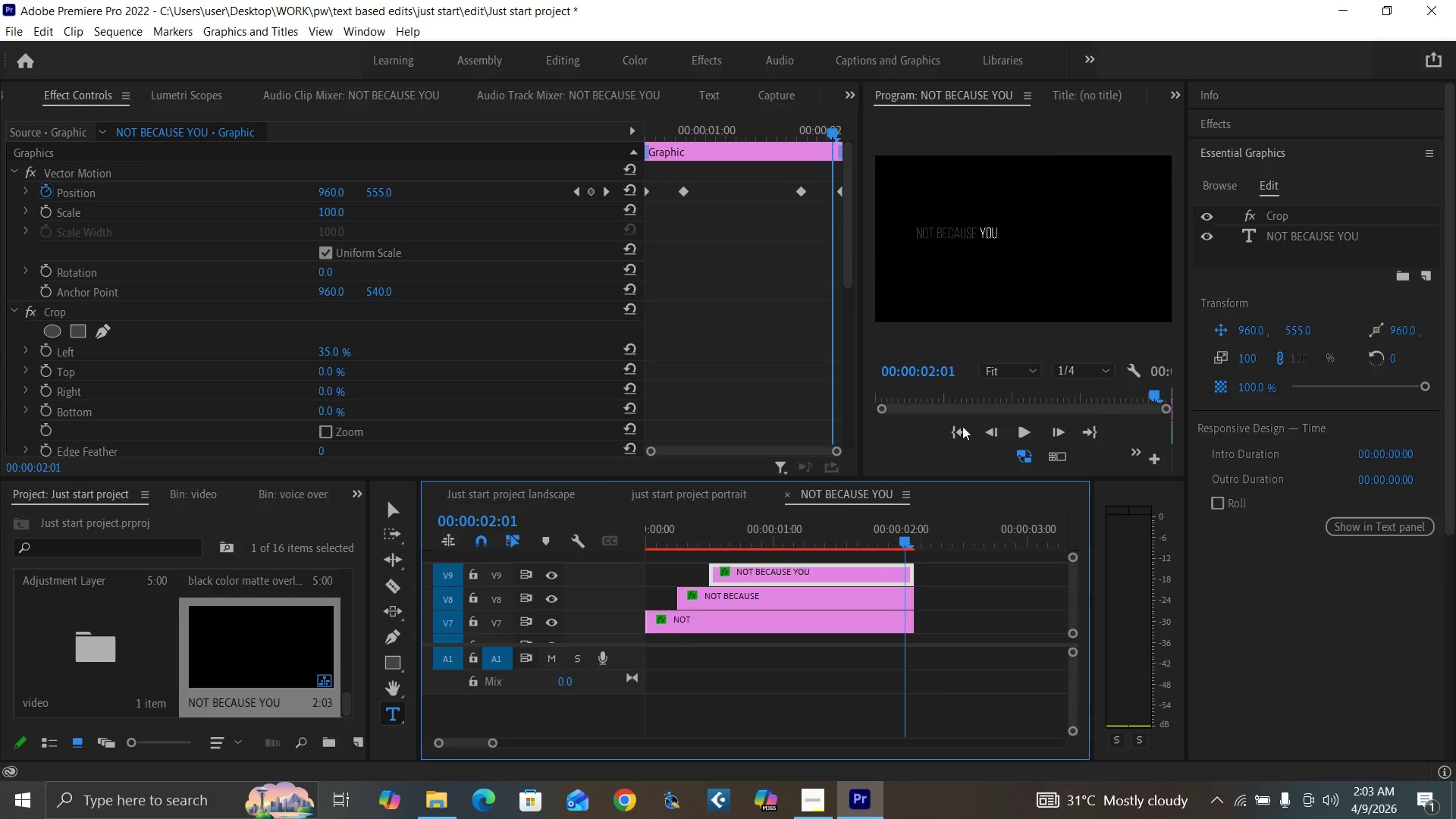 
wait(10.97)
 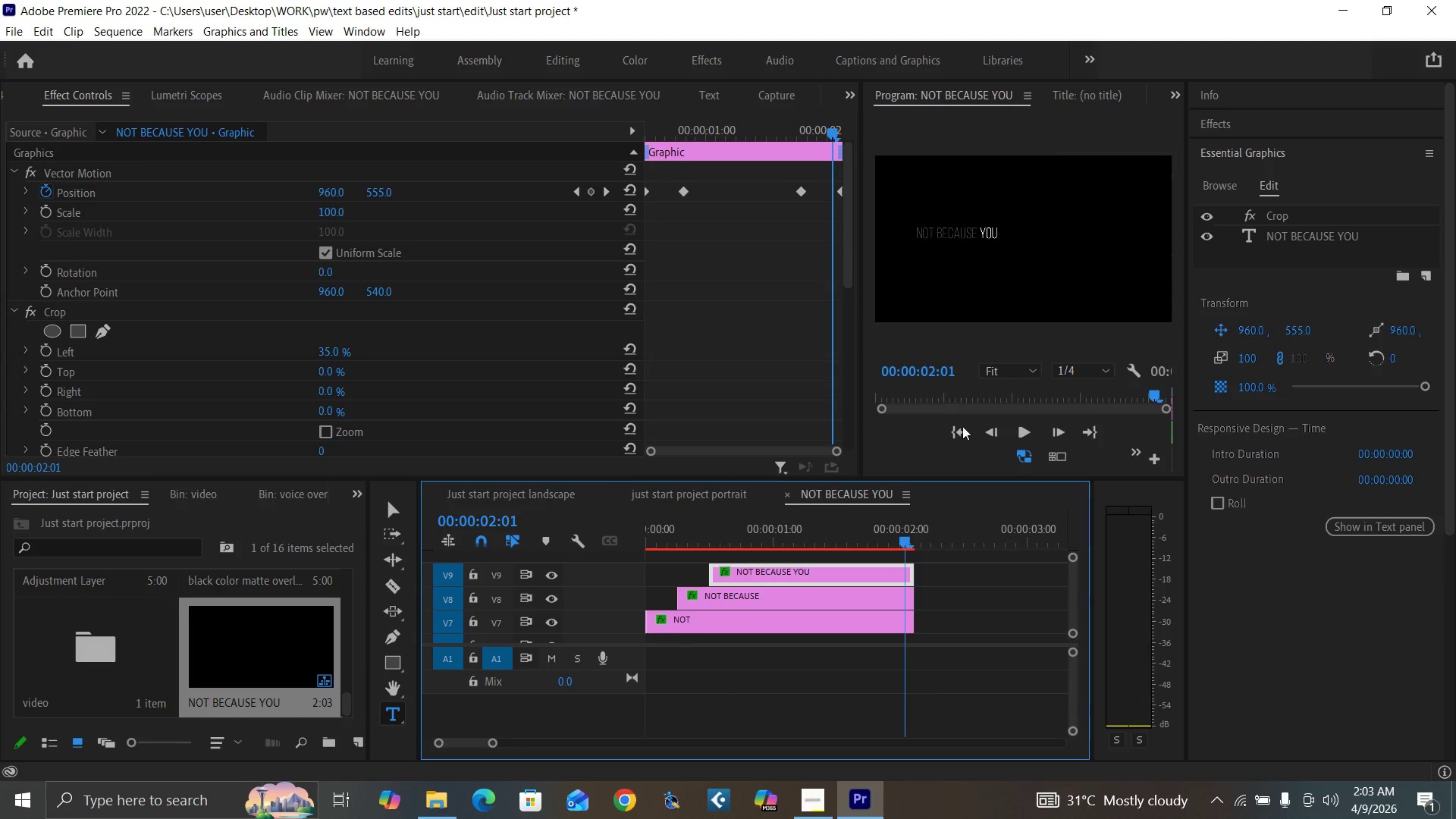 
left_click_drag(start_coordinate=[847, 249], to_coordinate=[842, 195])
 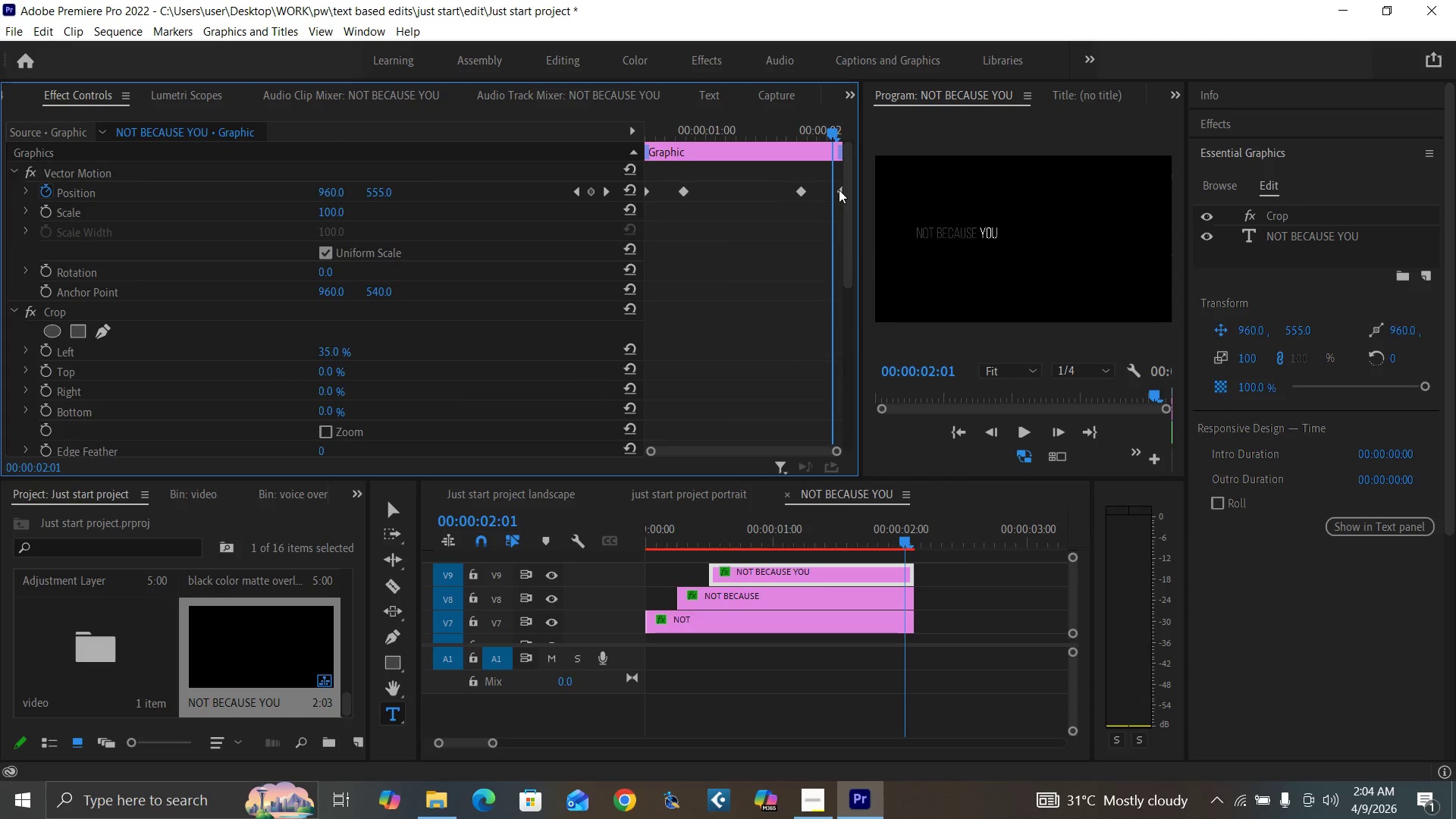 
left_click_drag(start_coordinate=[838, 190], to_coordinate=[831, 188])
 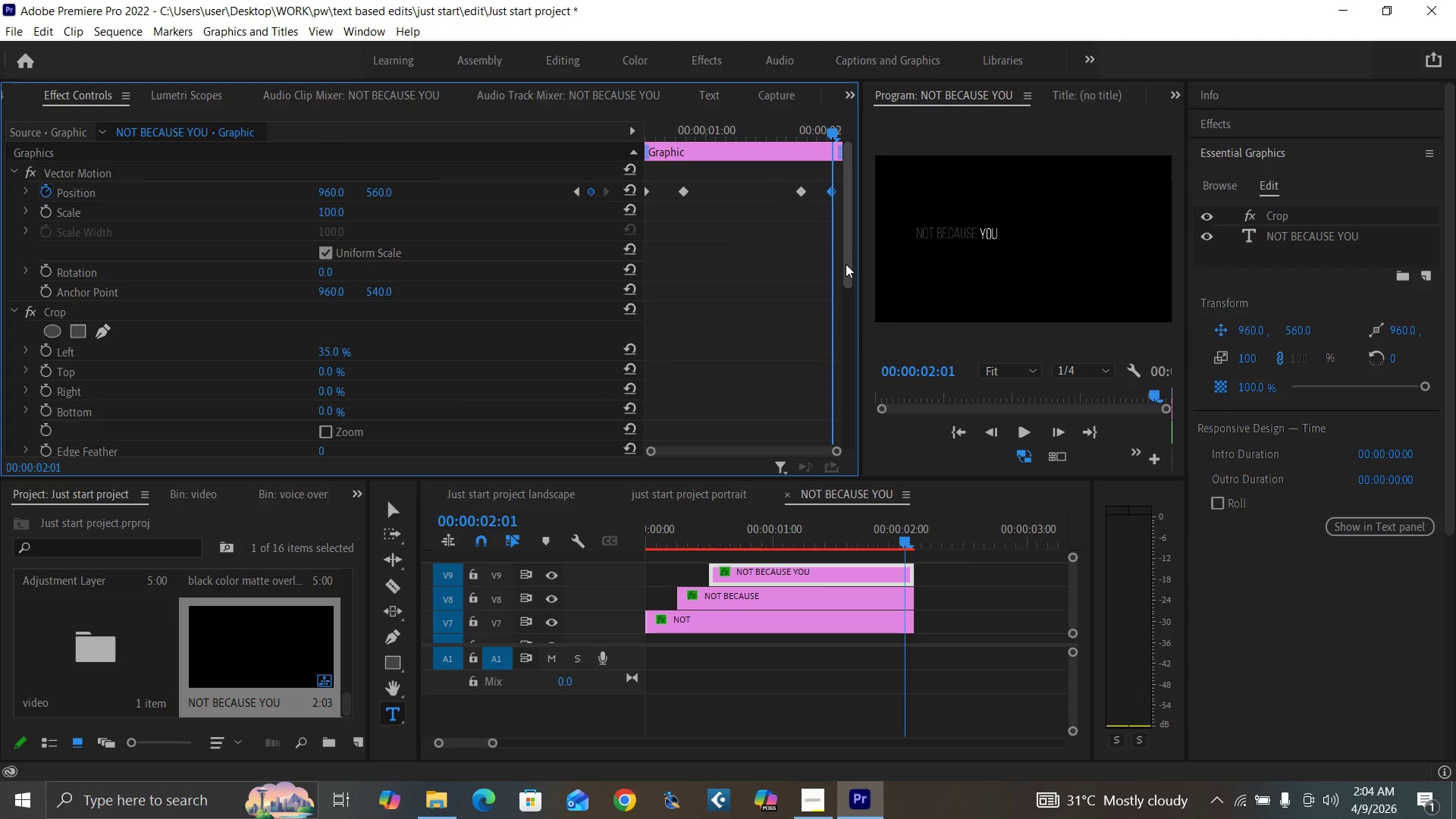 
left_click_drag(start_coordinate=[846, 265], to_coordinate=[852, 420])
 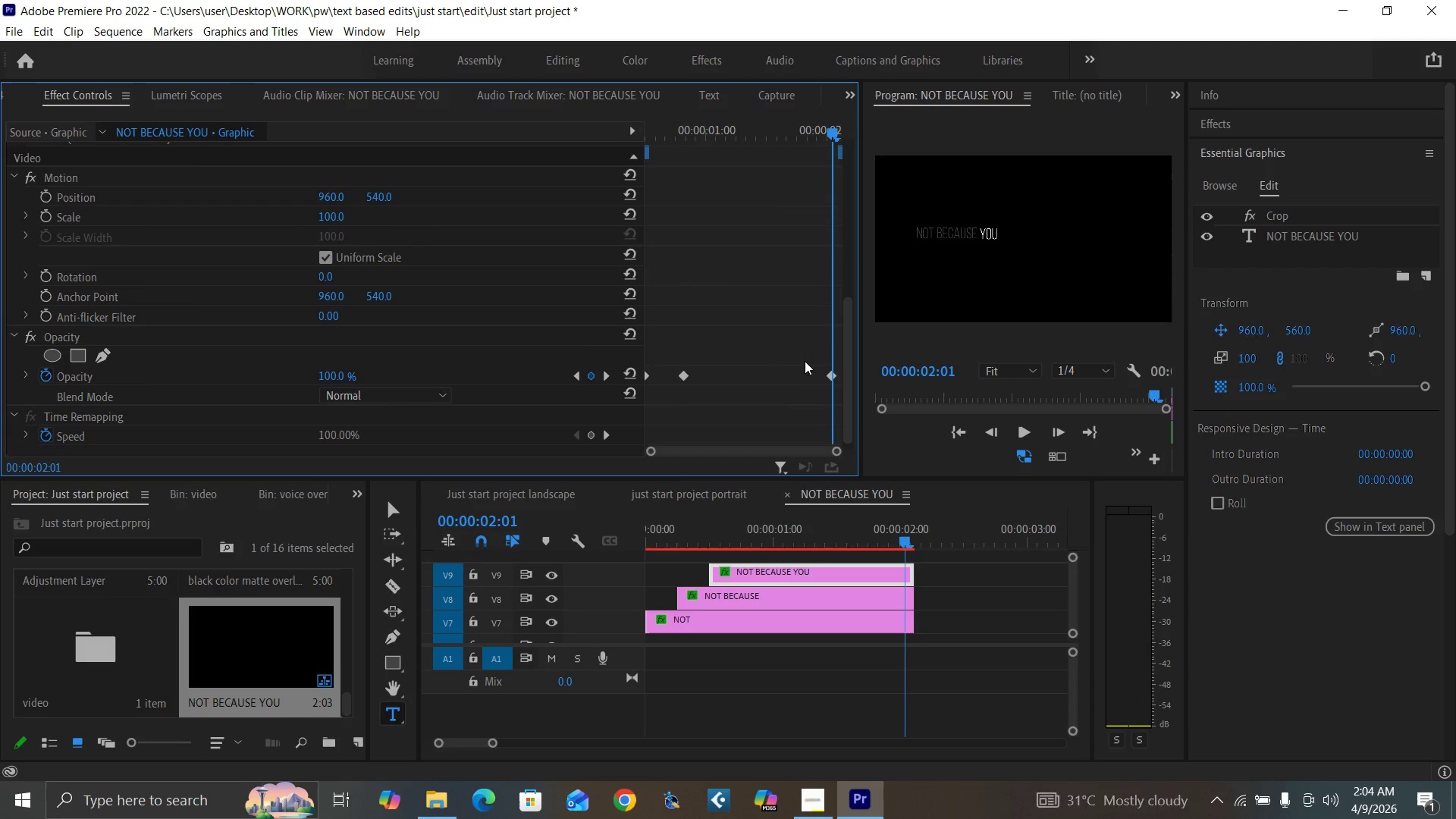 
key(ArrowLeft)
 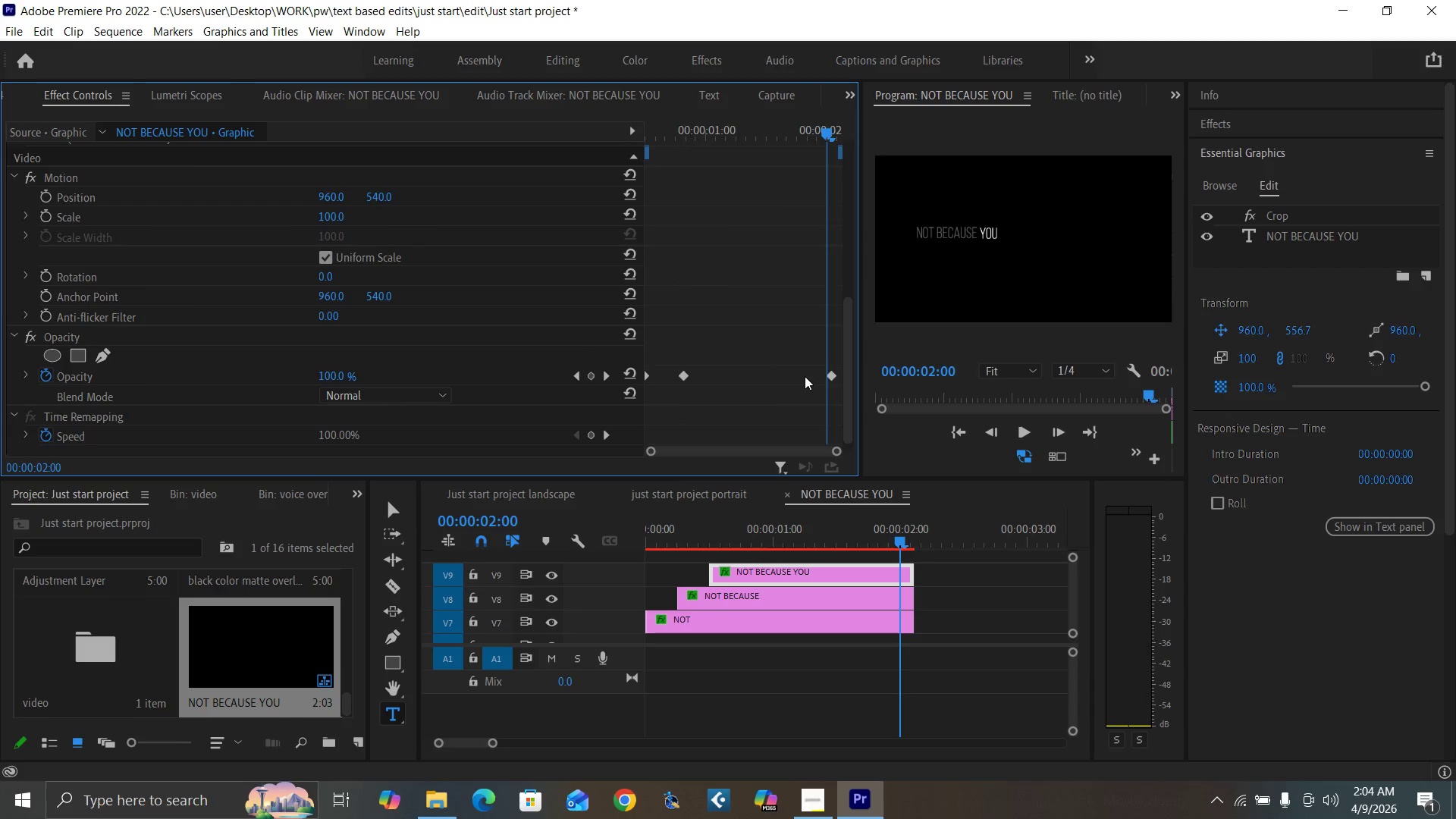 
key(ArrowLeft)
 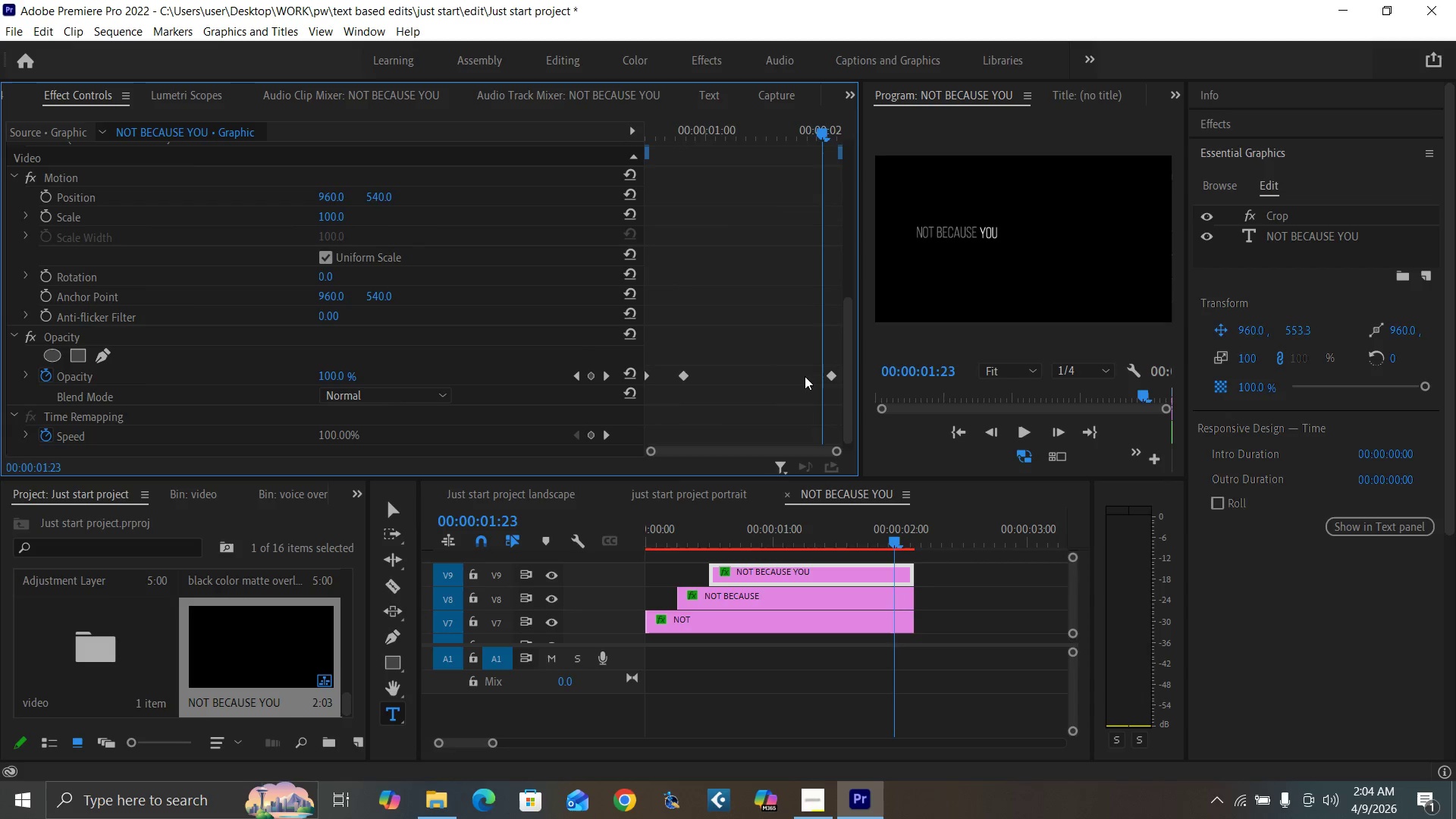 
key(ArrowLeft)
 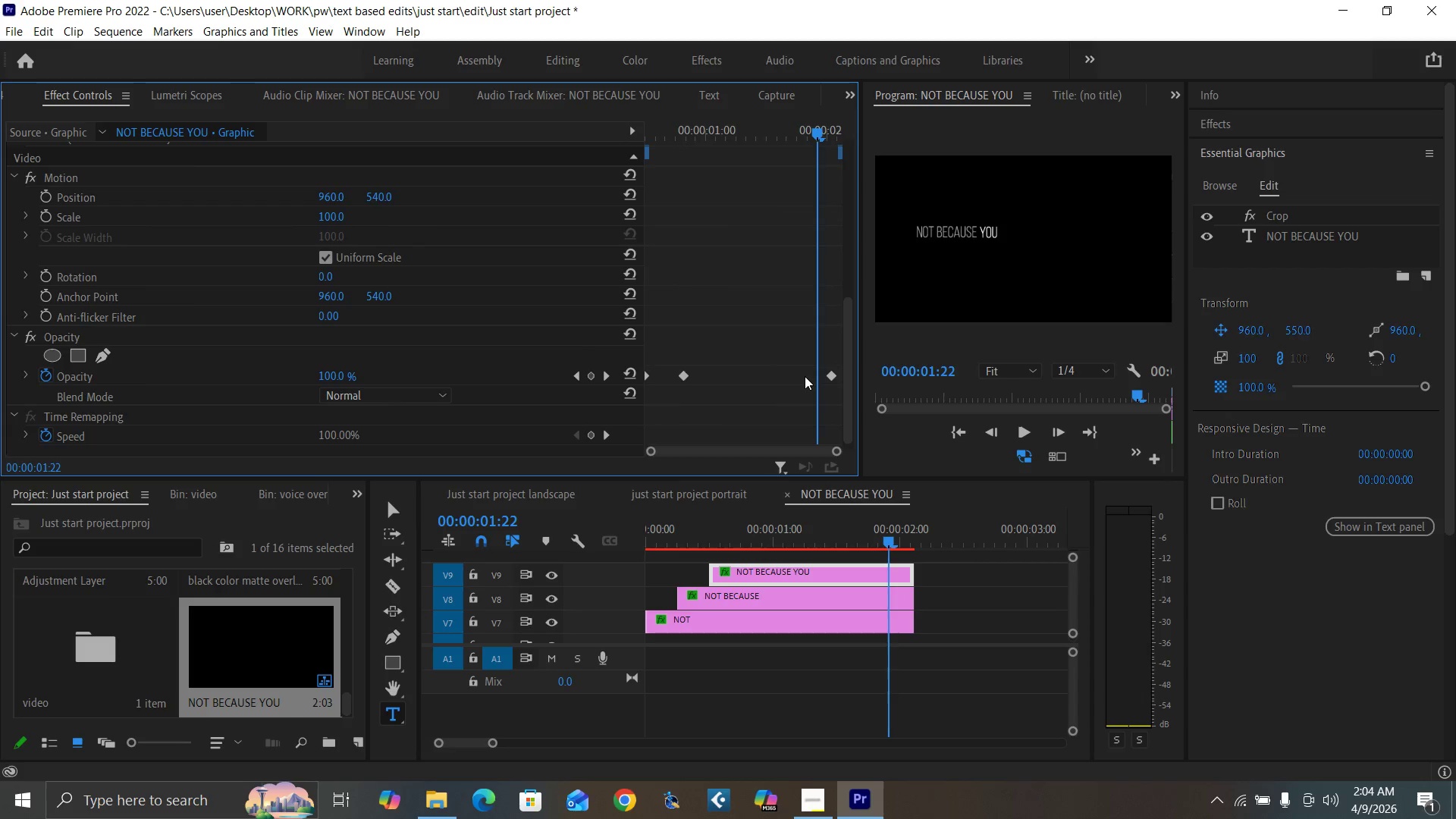 
key(ArrowLeft)
 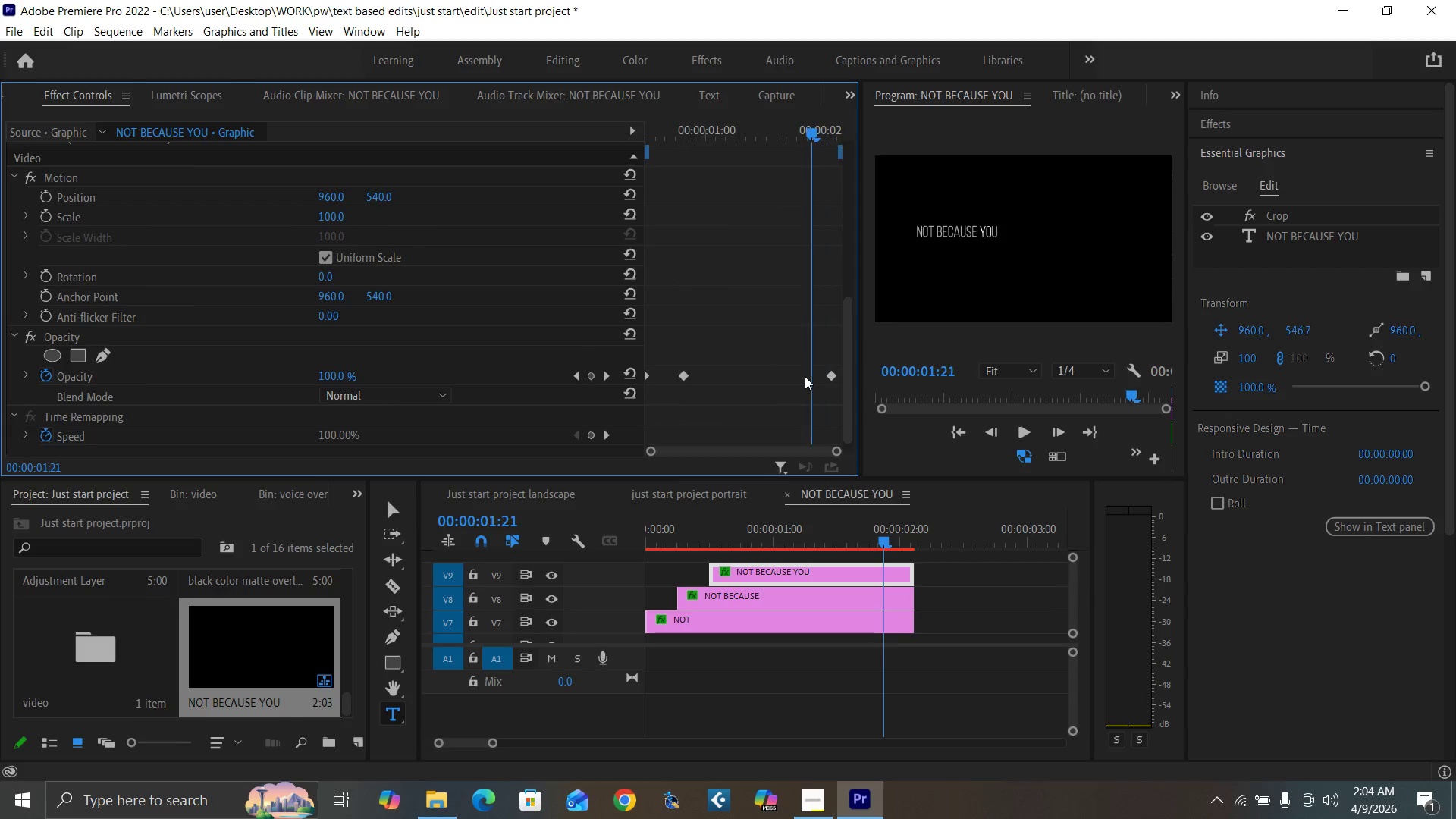 
key(ArrowLeft)
 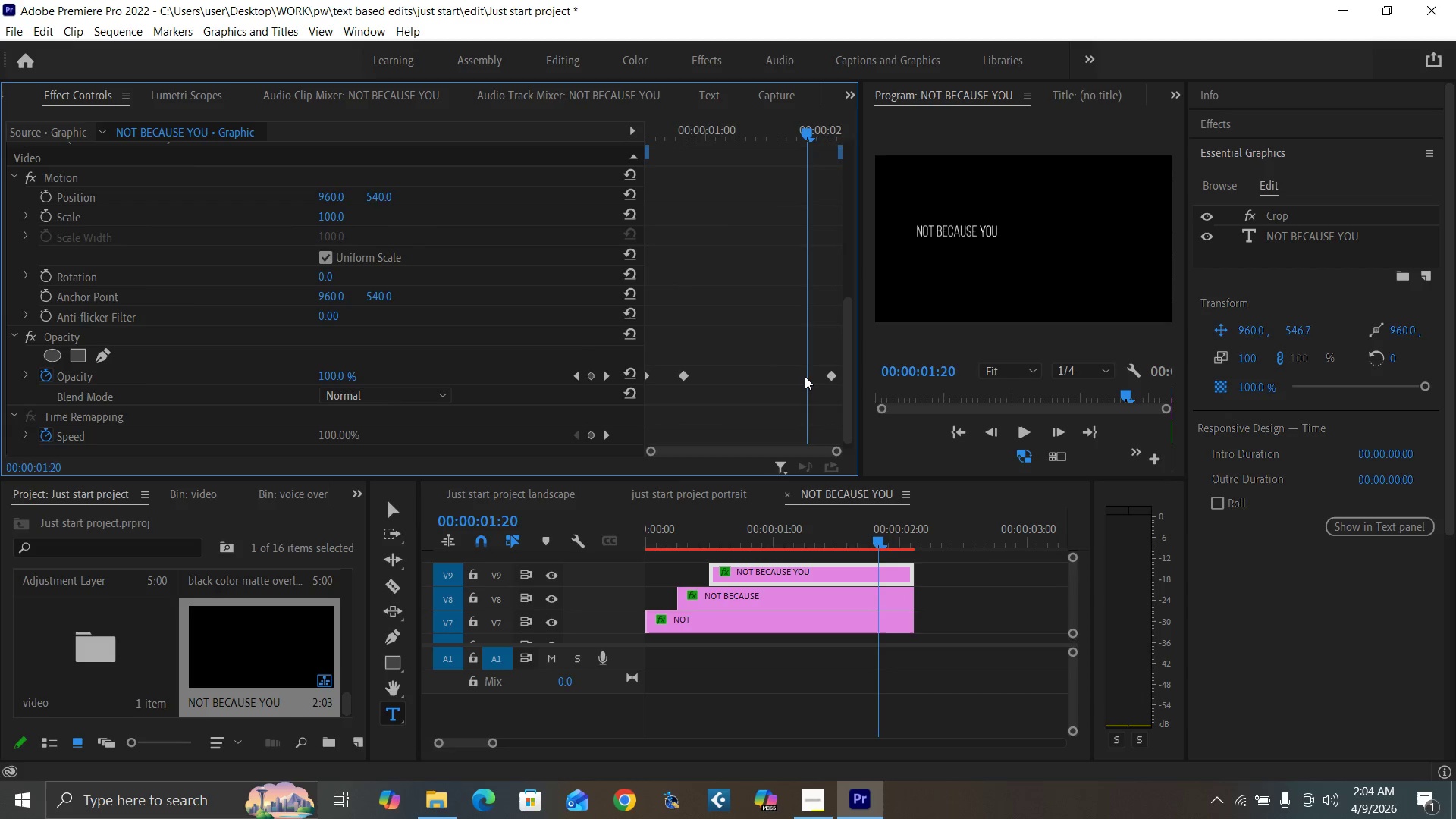 
key(ArrowLeft)
 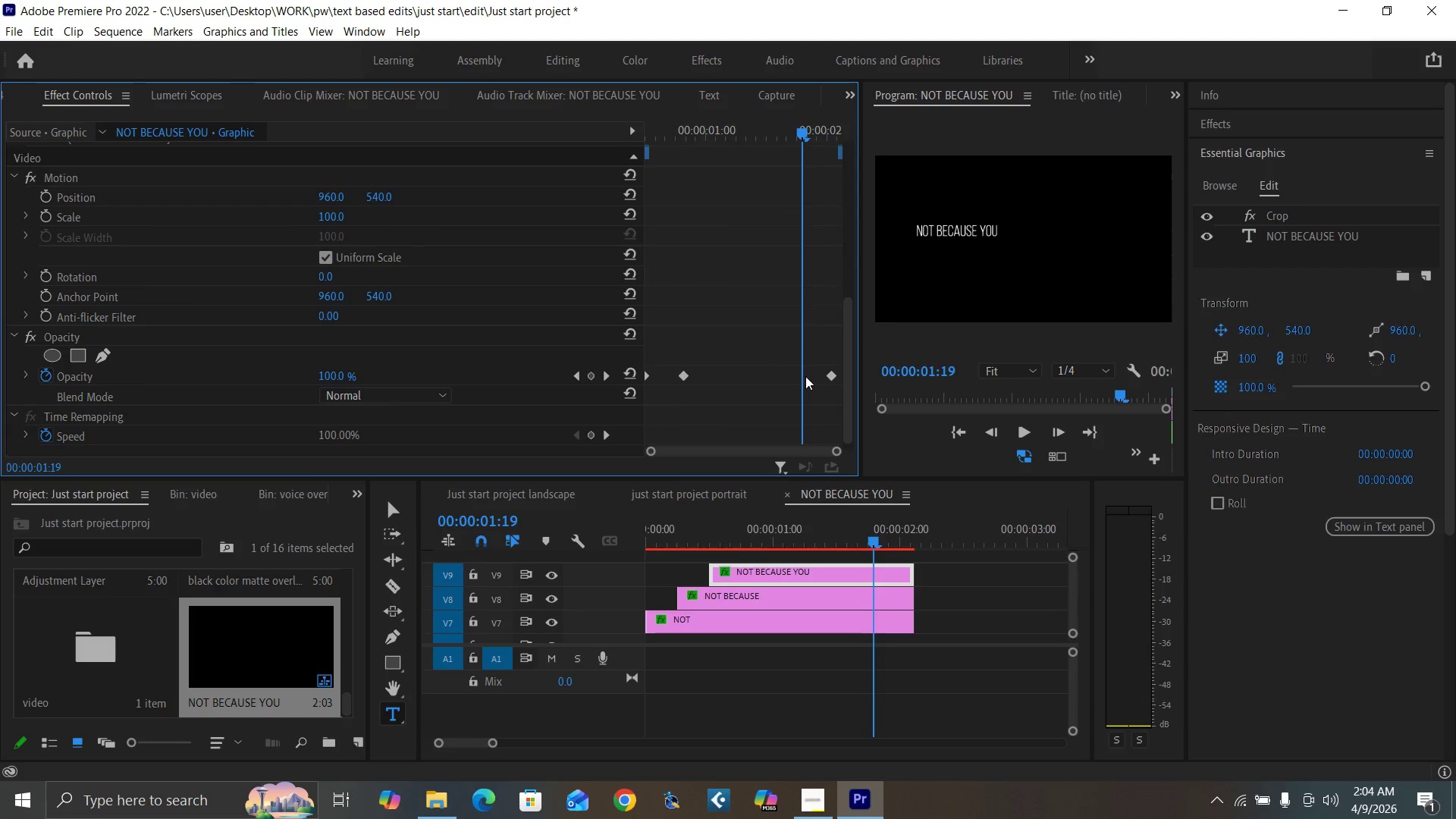 
key(ArrowLeft)
 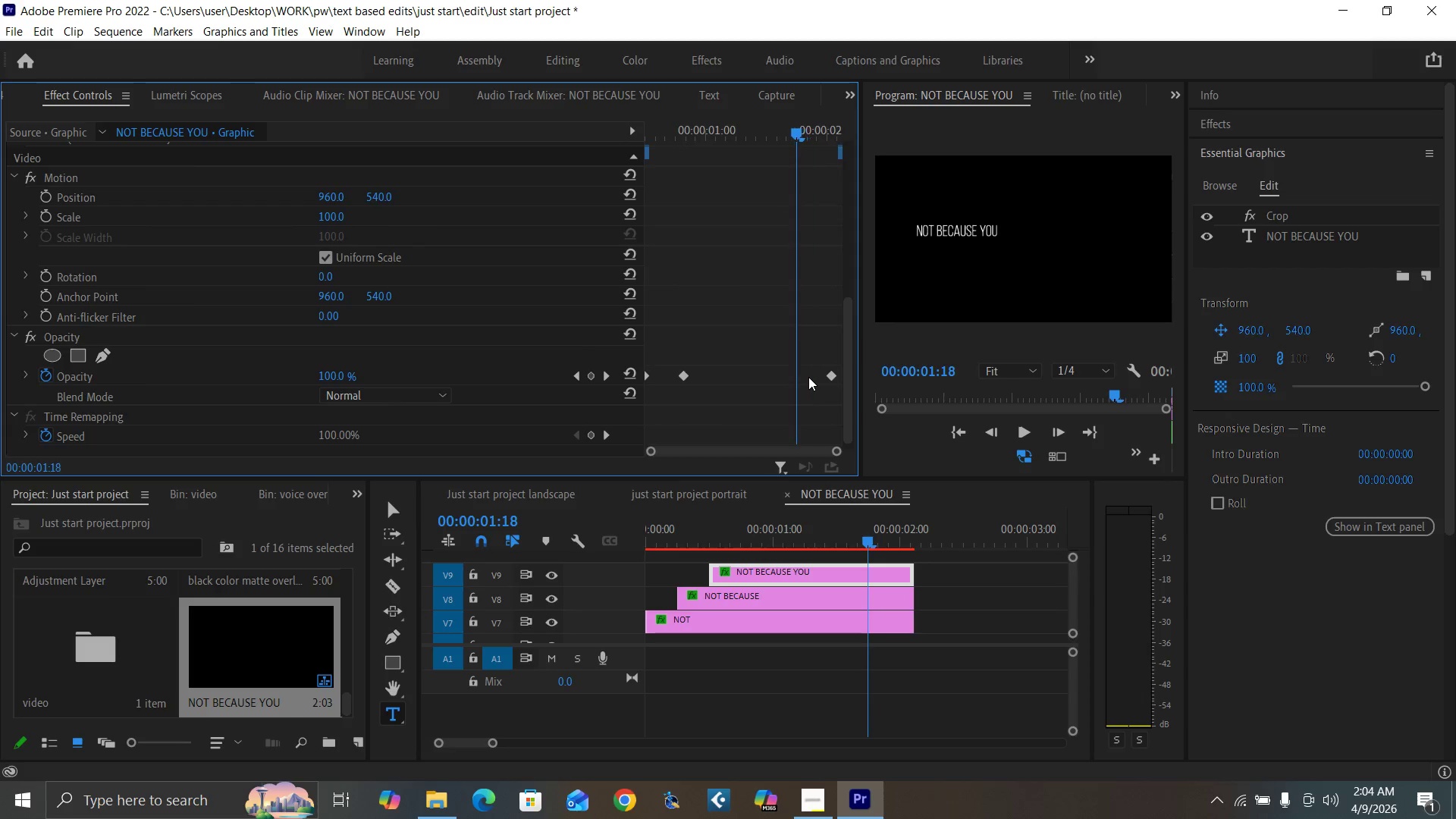 
key(ArrowLeft)
 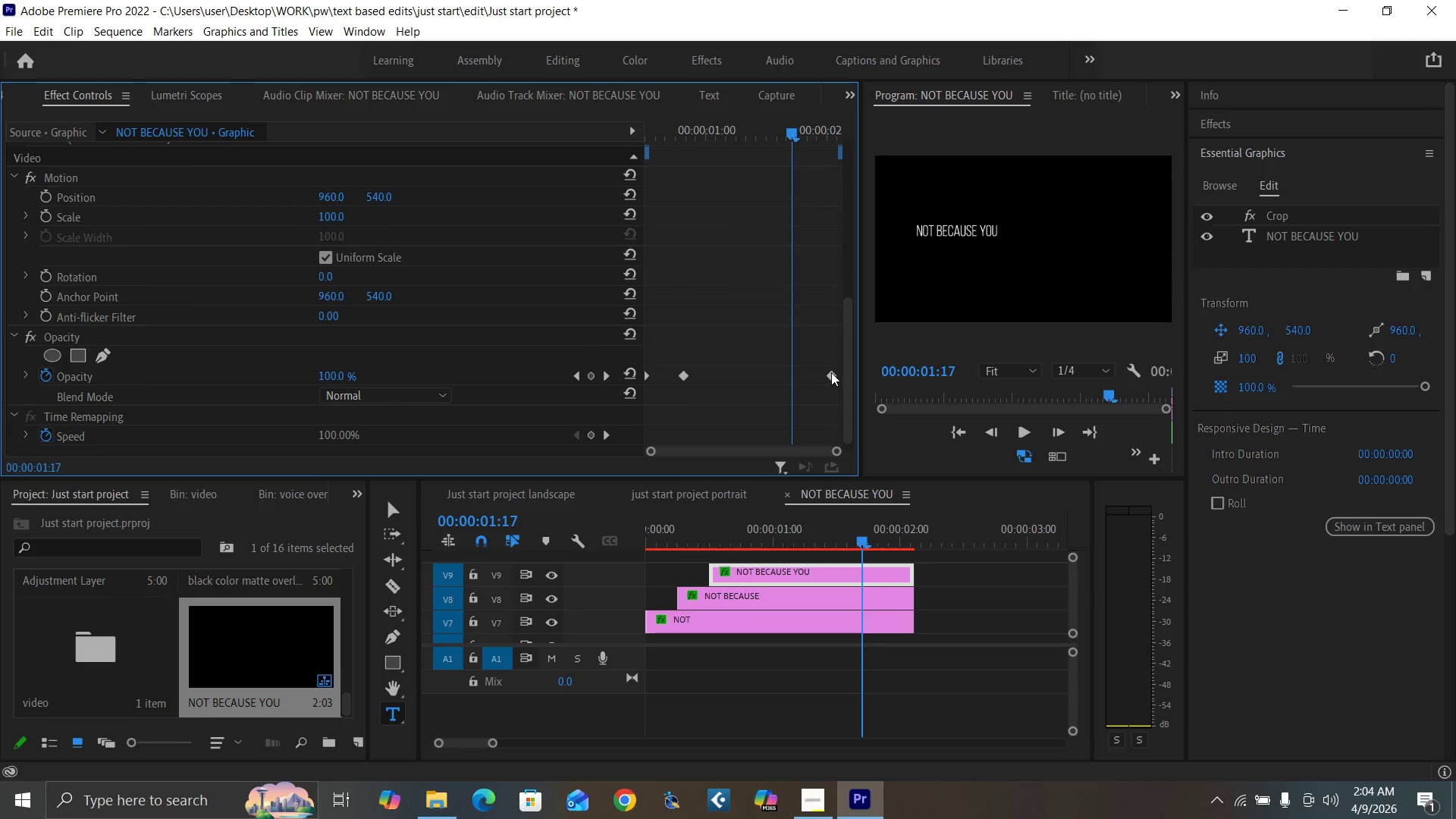 
left_click_drag(start_coordinate=[831, 372], to_coordinate=[795, 378])
 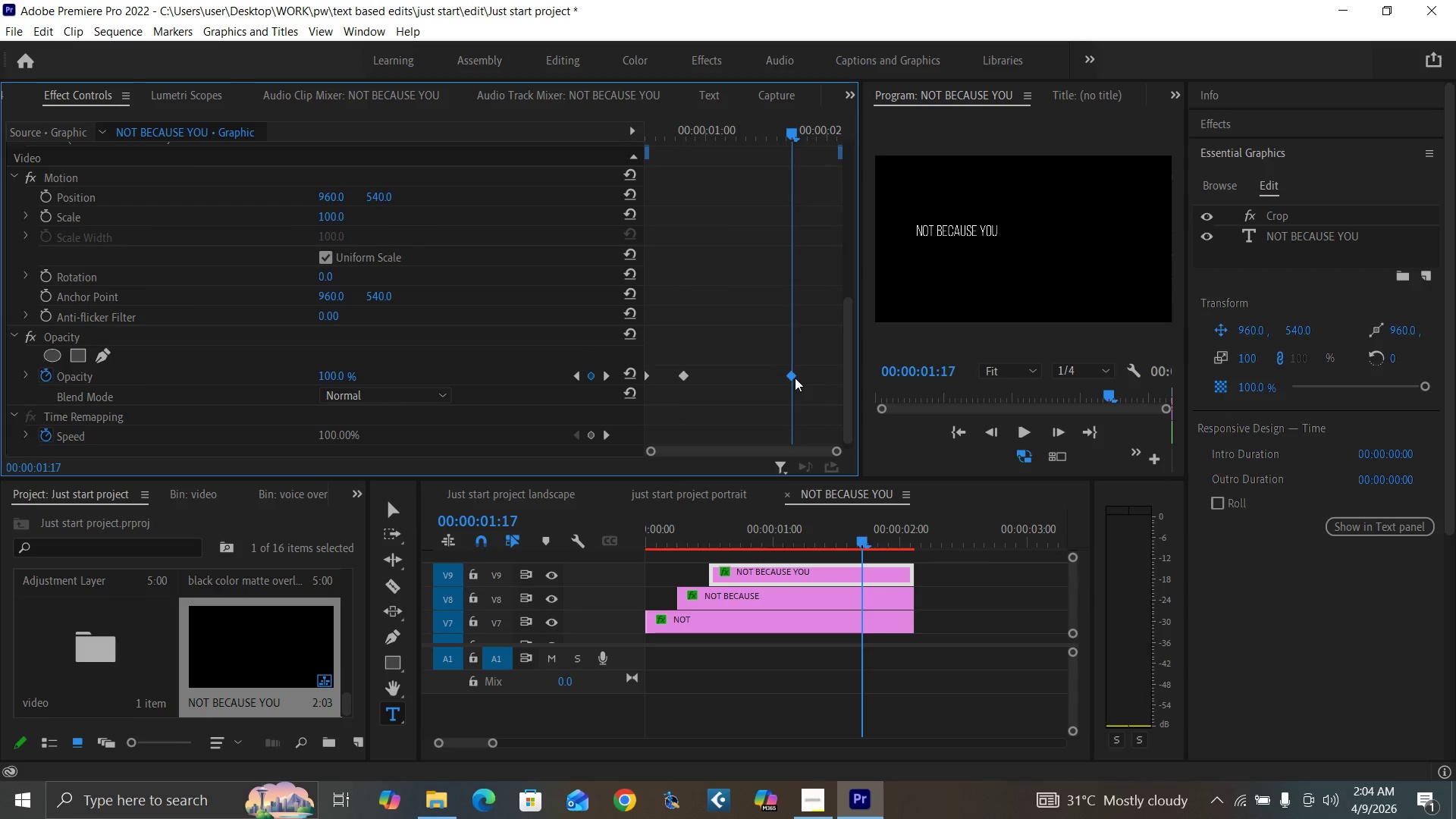 
key(ArrowRight)
 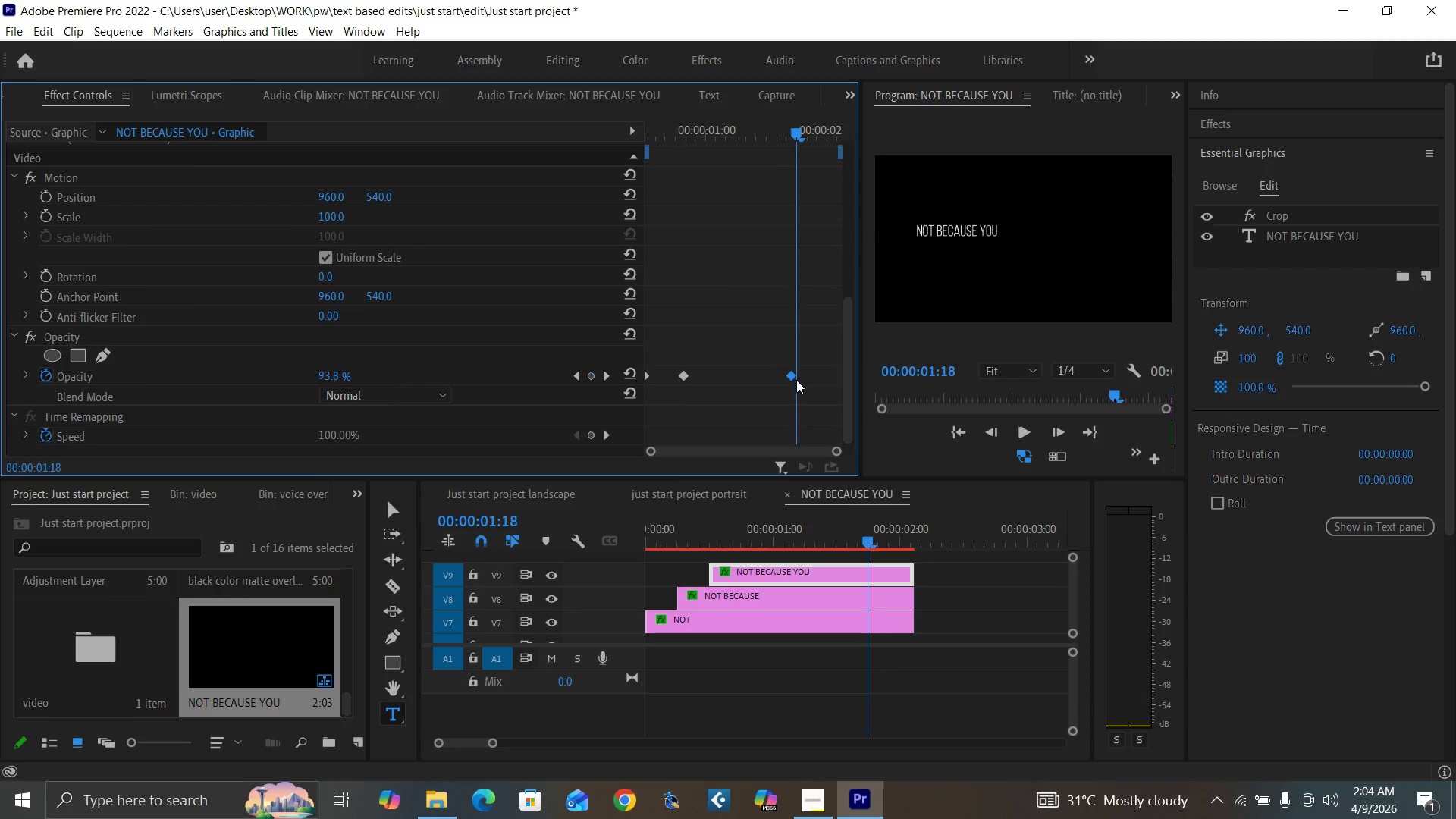 
key(ArrowRight)
 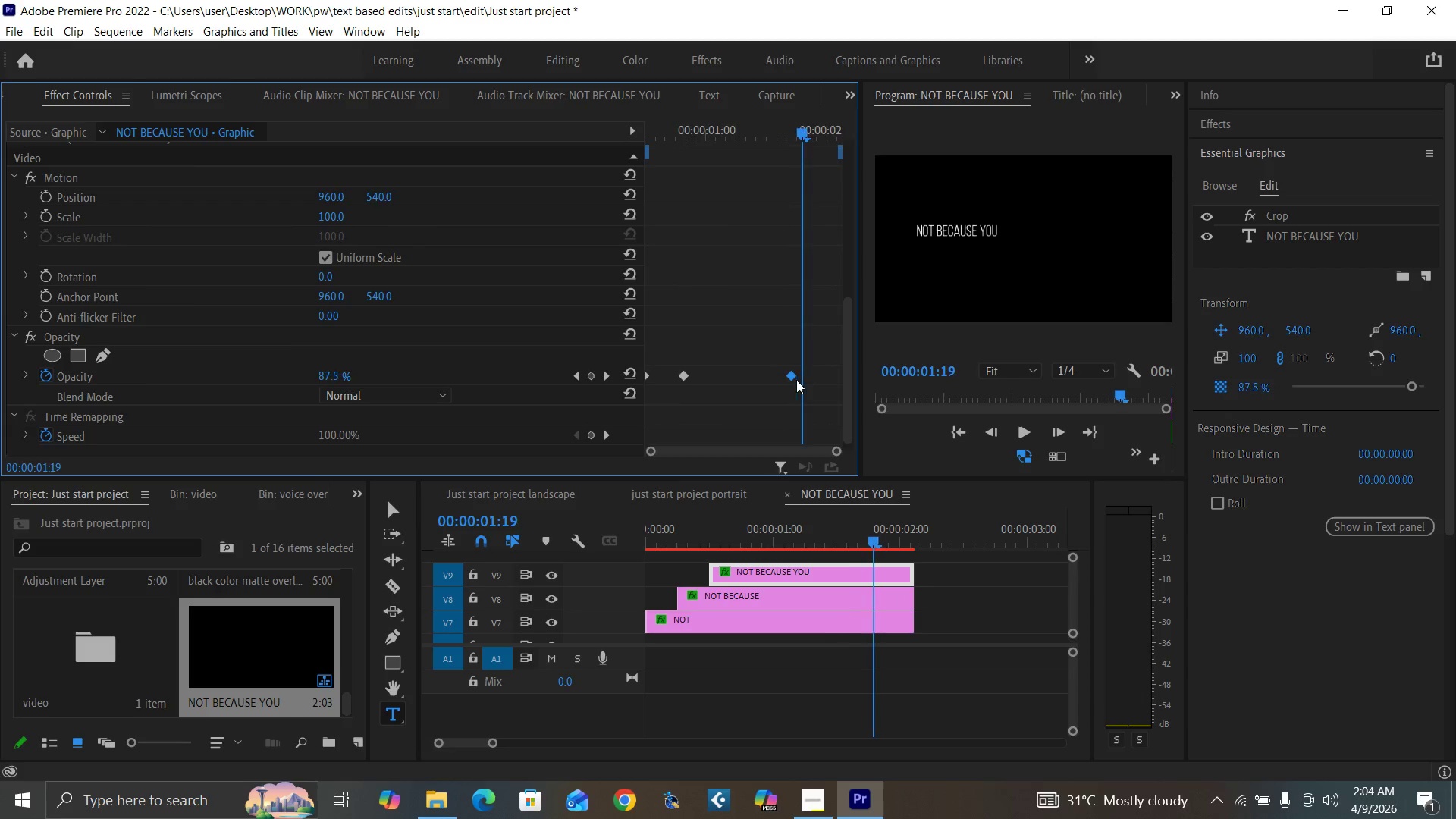 
key(ArrowRight)
 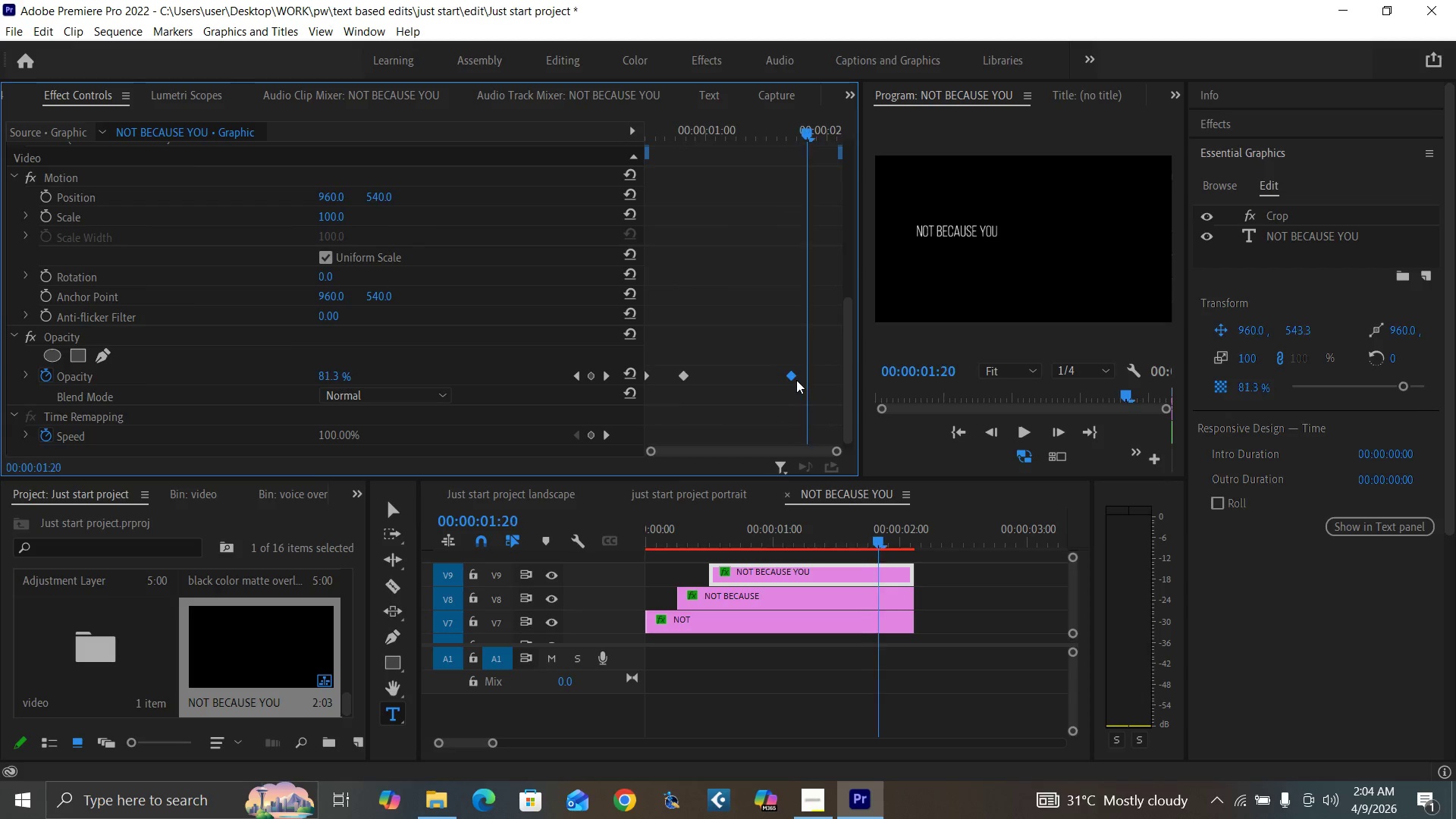 
key(ArrowRight)
 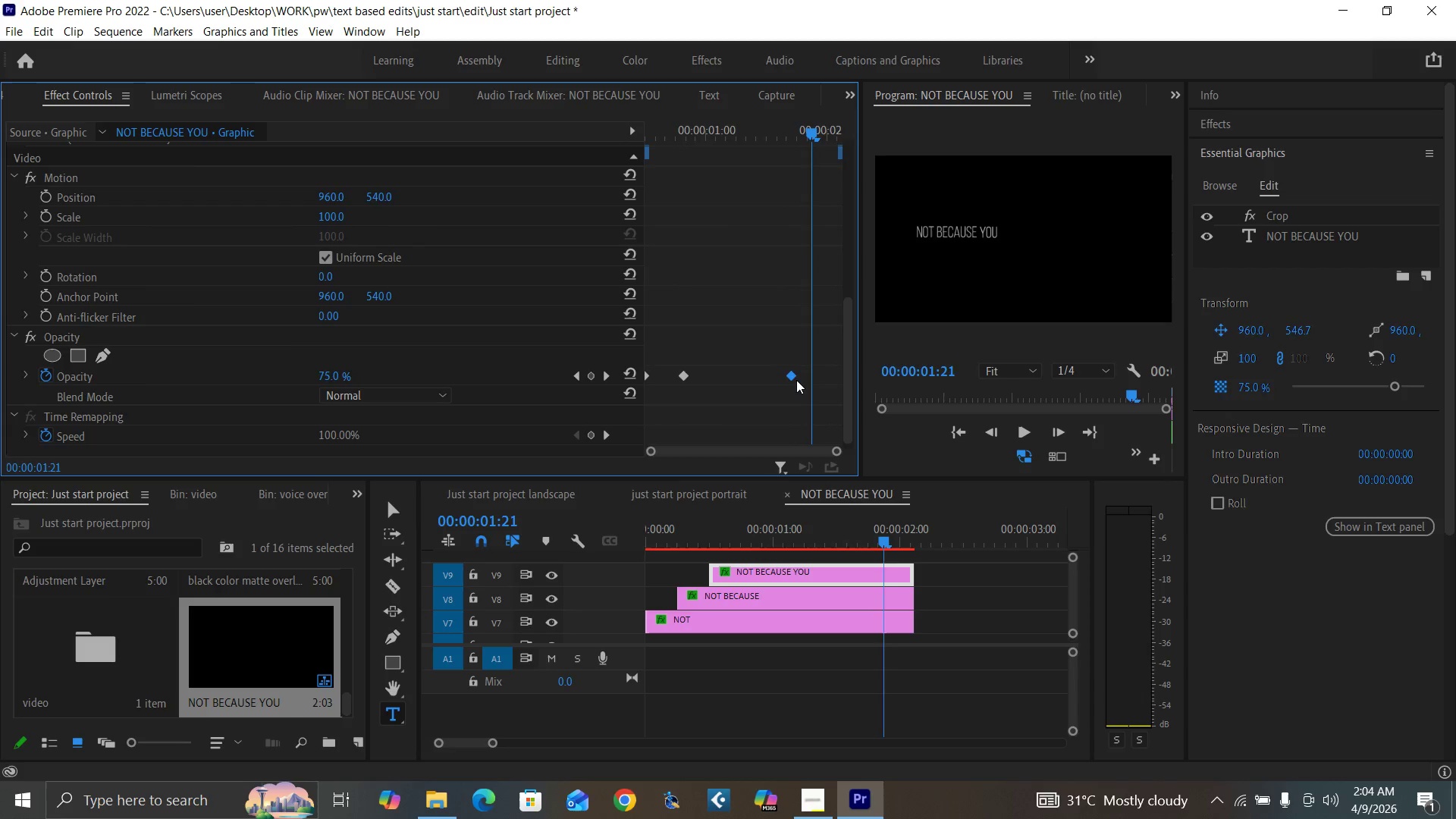 
key(ArrowRight)
 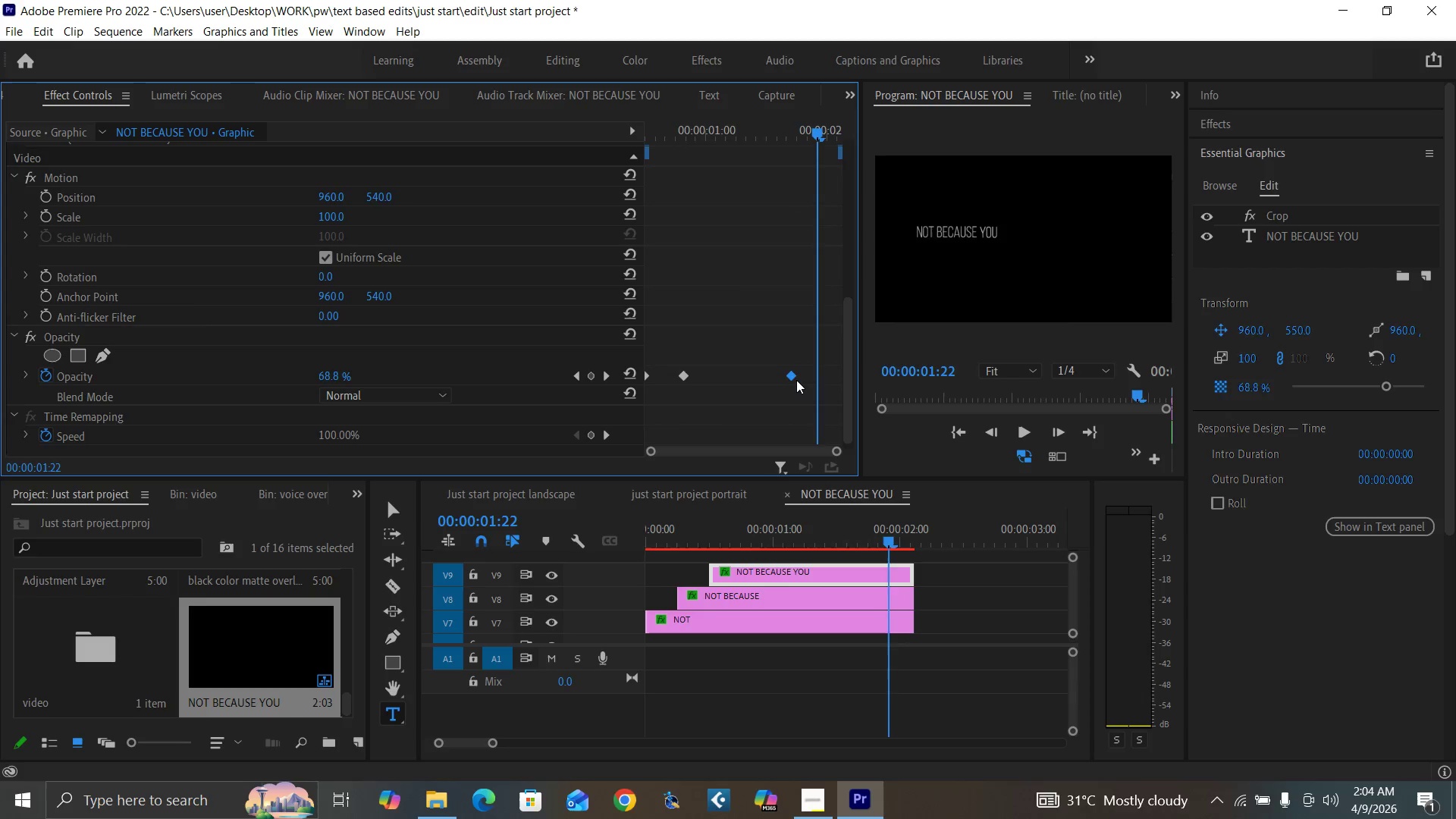 
key(ArrowRight)
 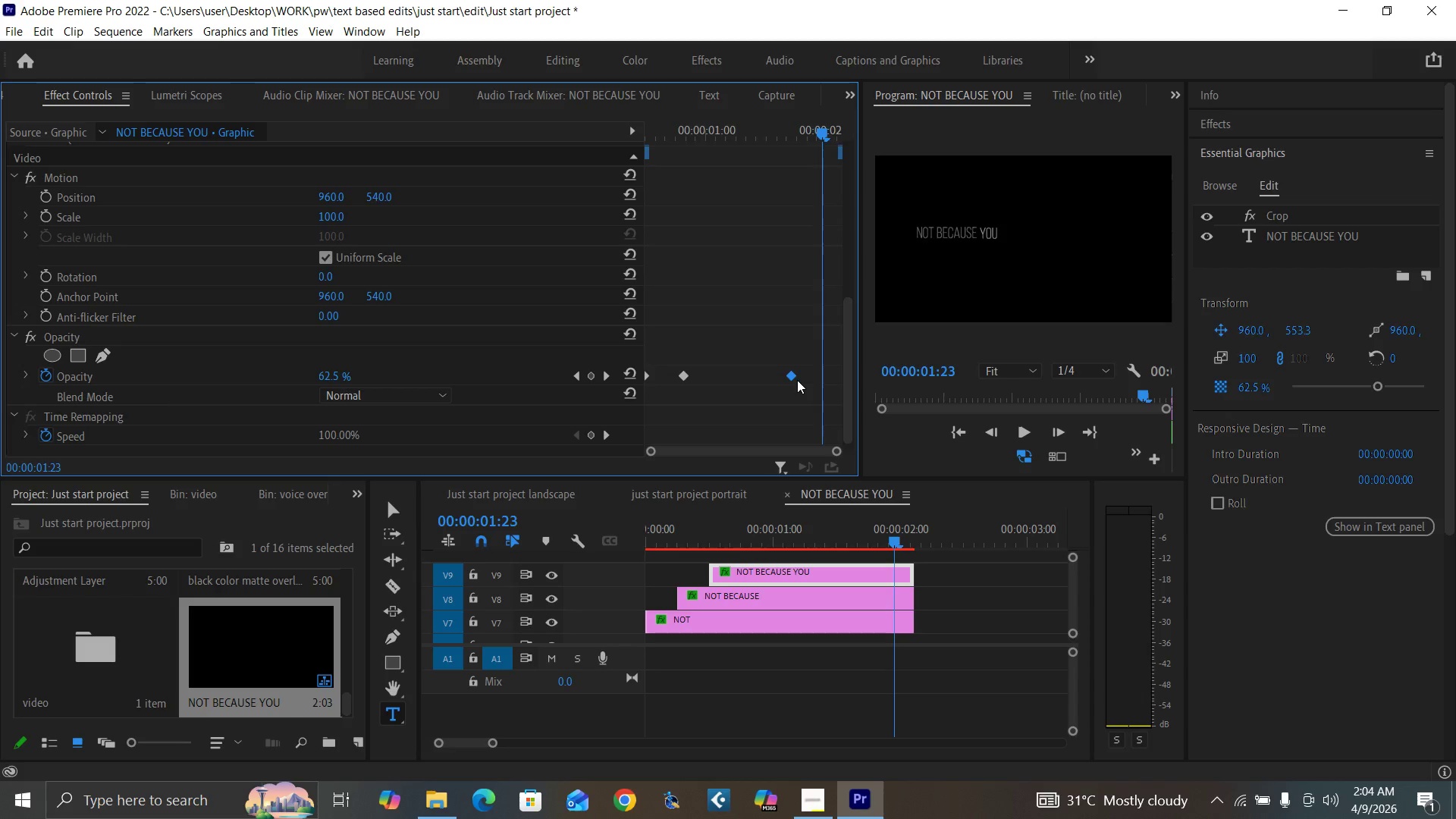 
key(ArrowRight)
 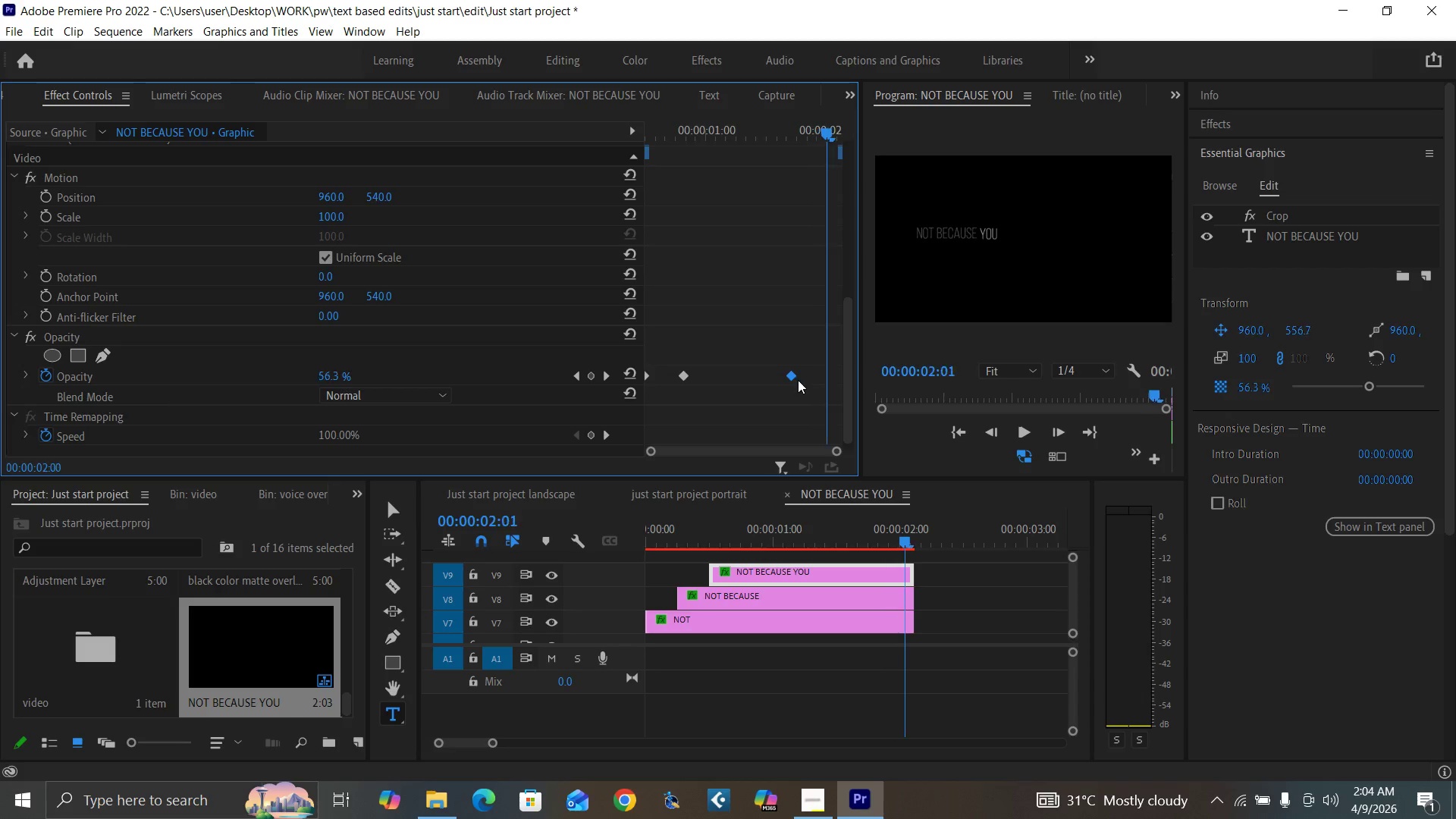 
key(ArrowRight)
 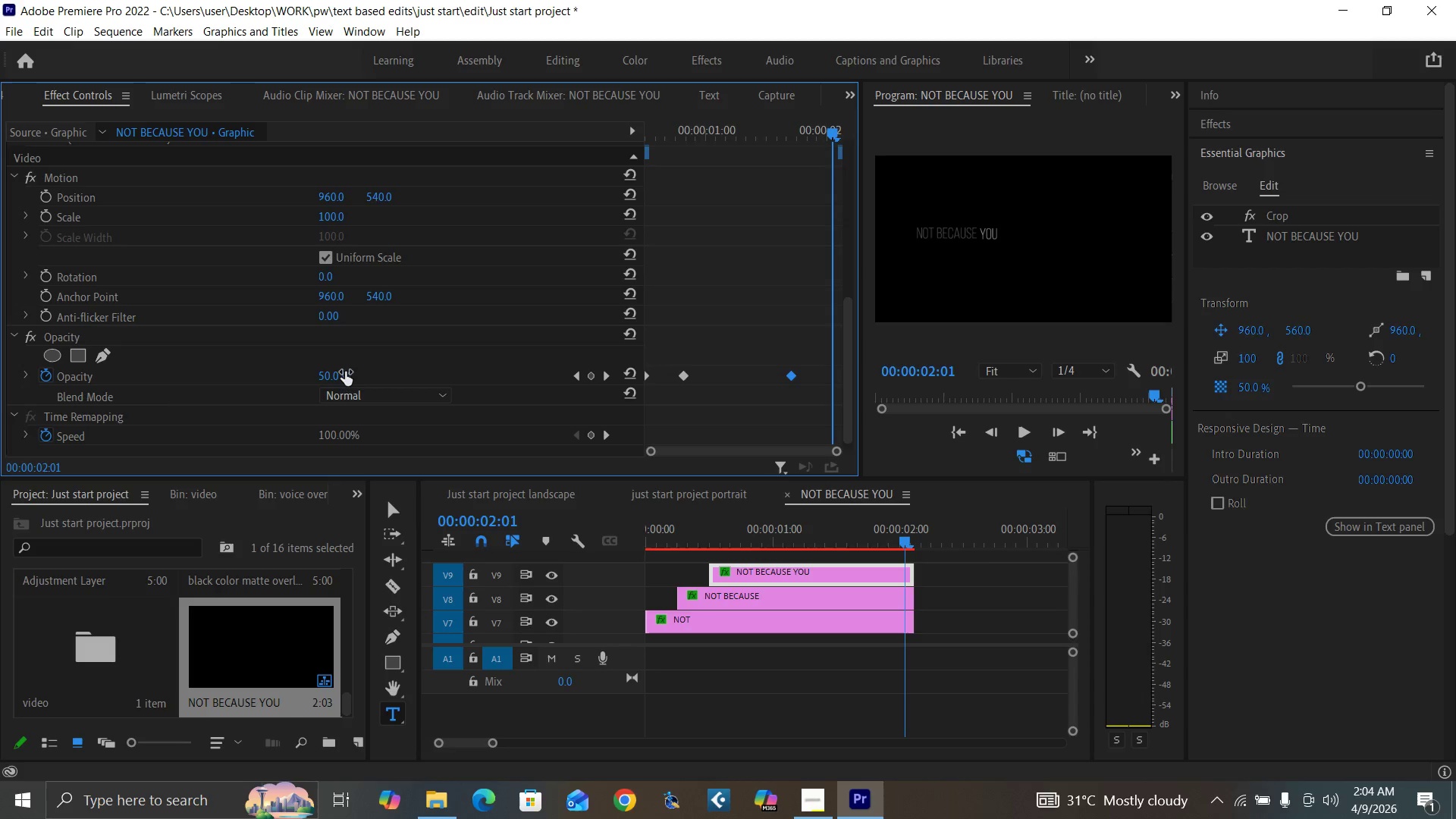 
left_click([325, 371])
 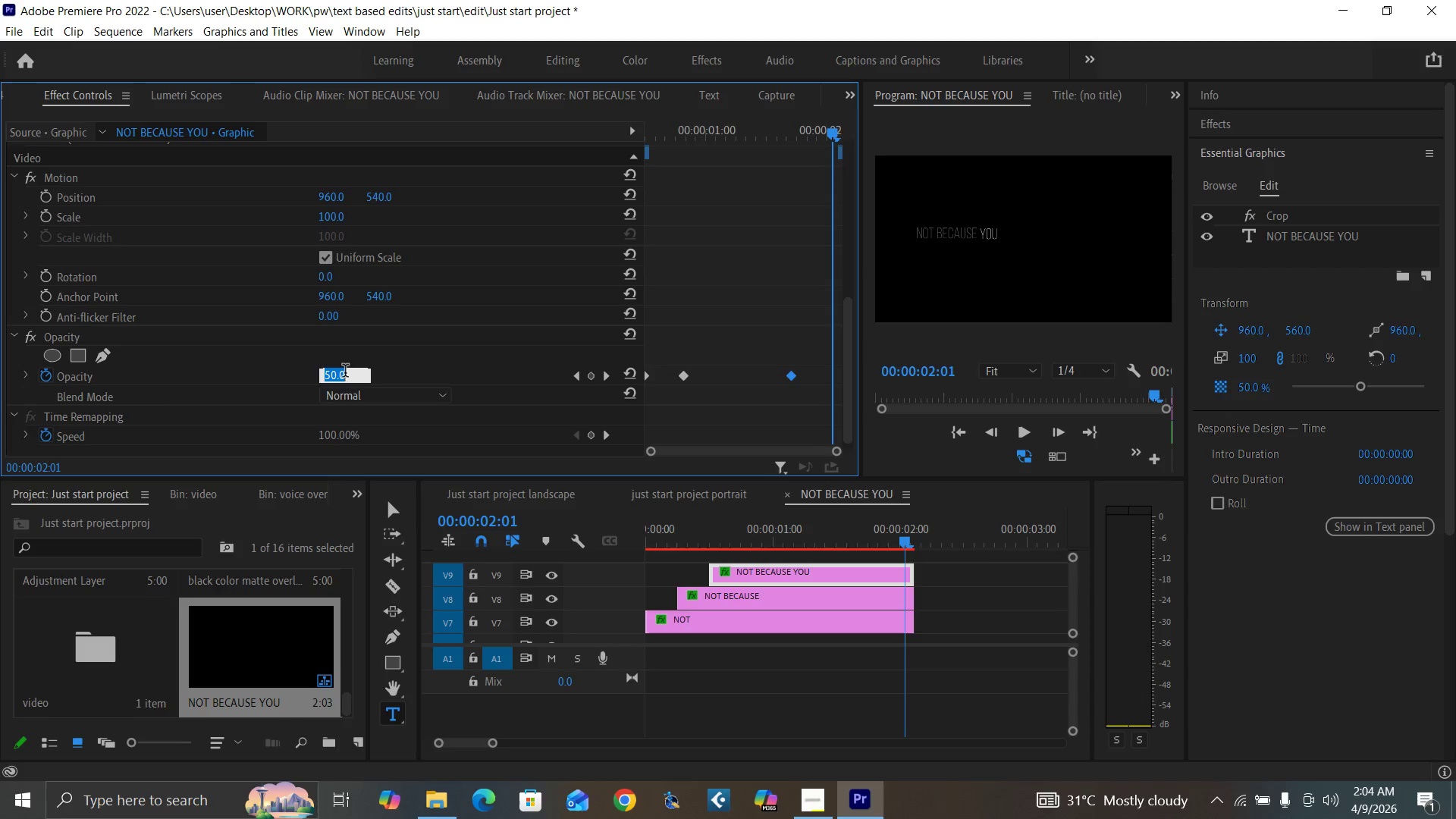 
key(0)
 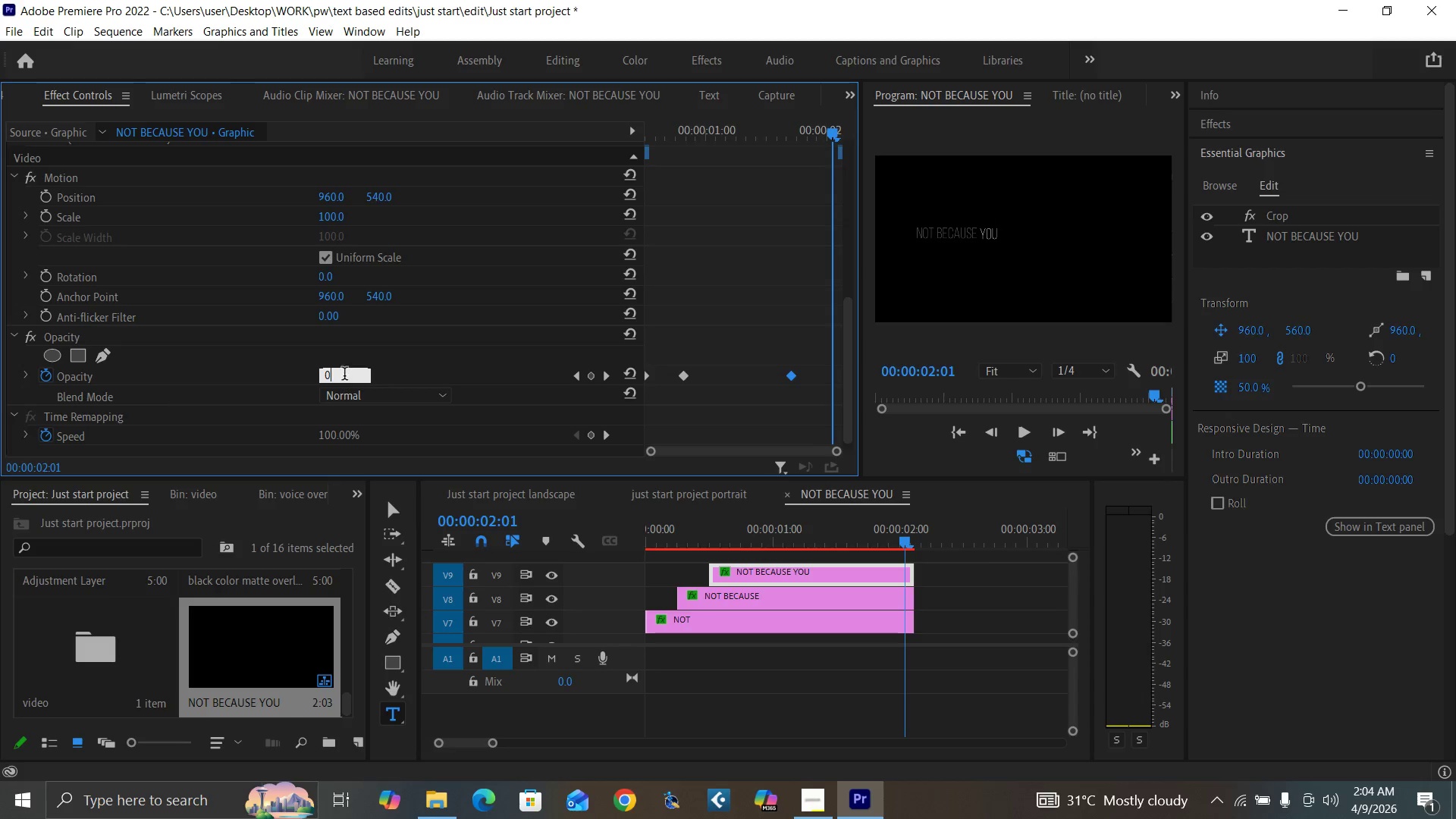 
key(Enter)
 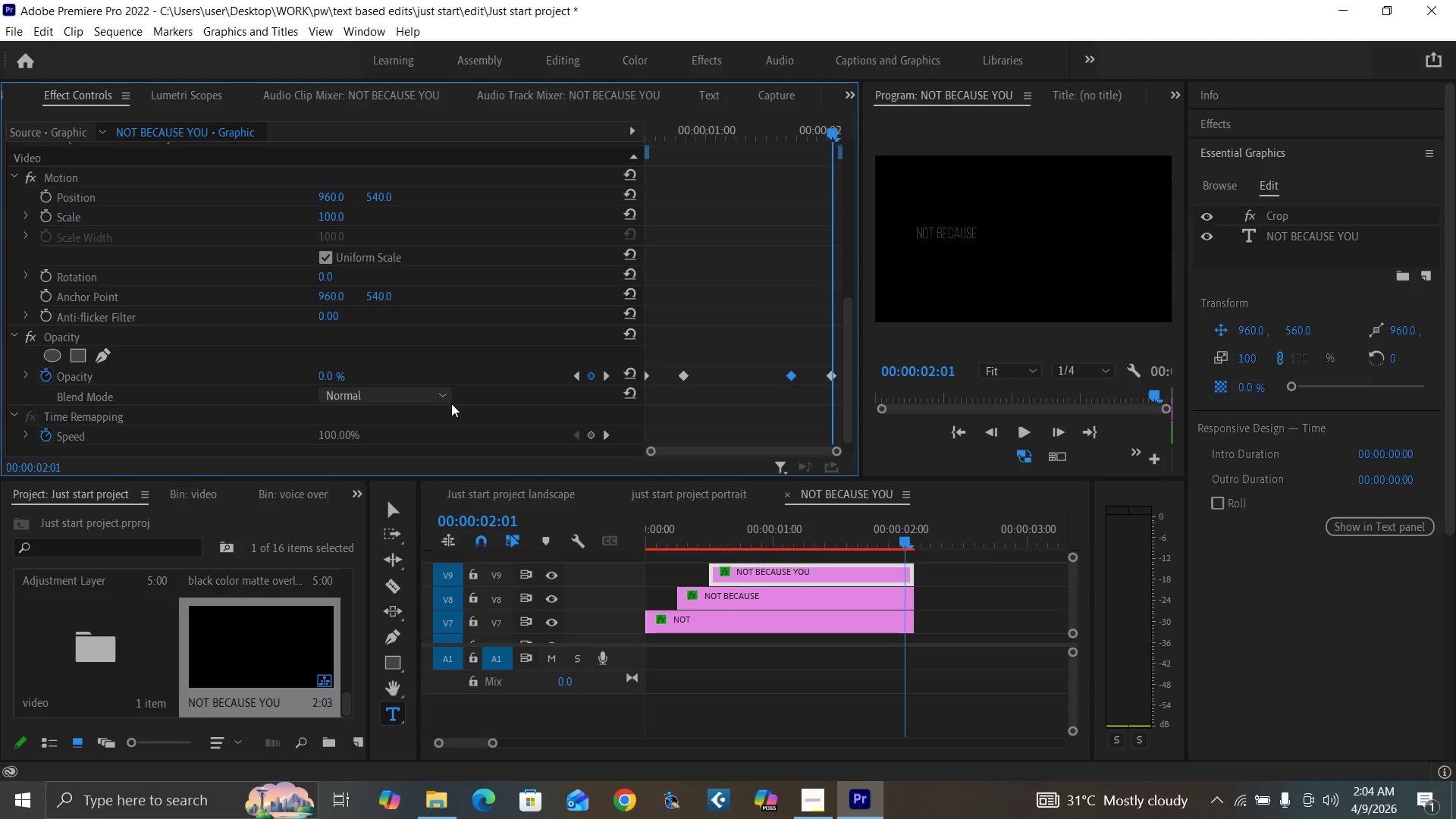 
key(ArrowRight)
 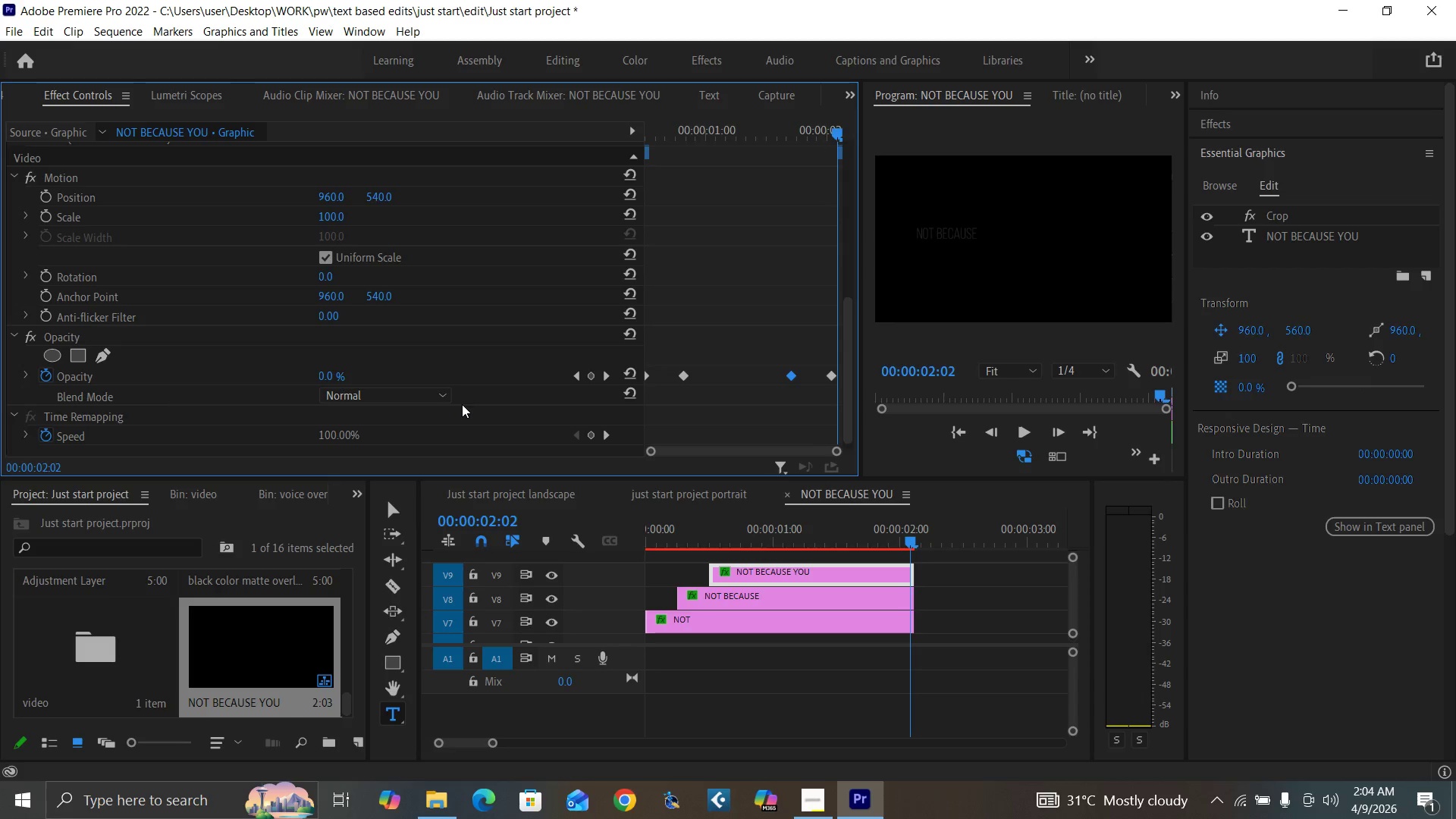 
key(ArrowRight)
 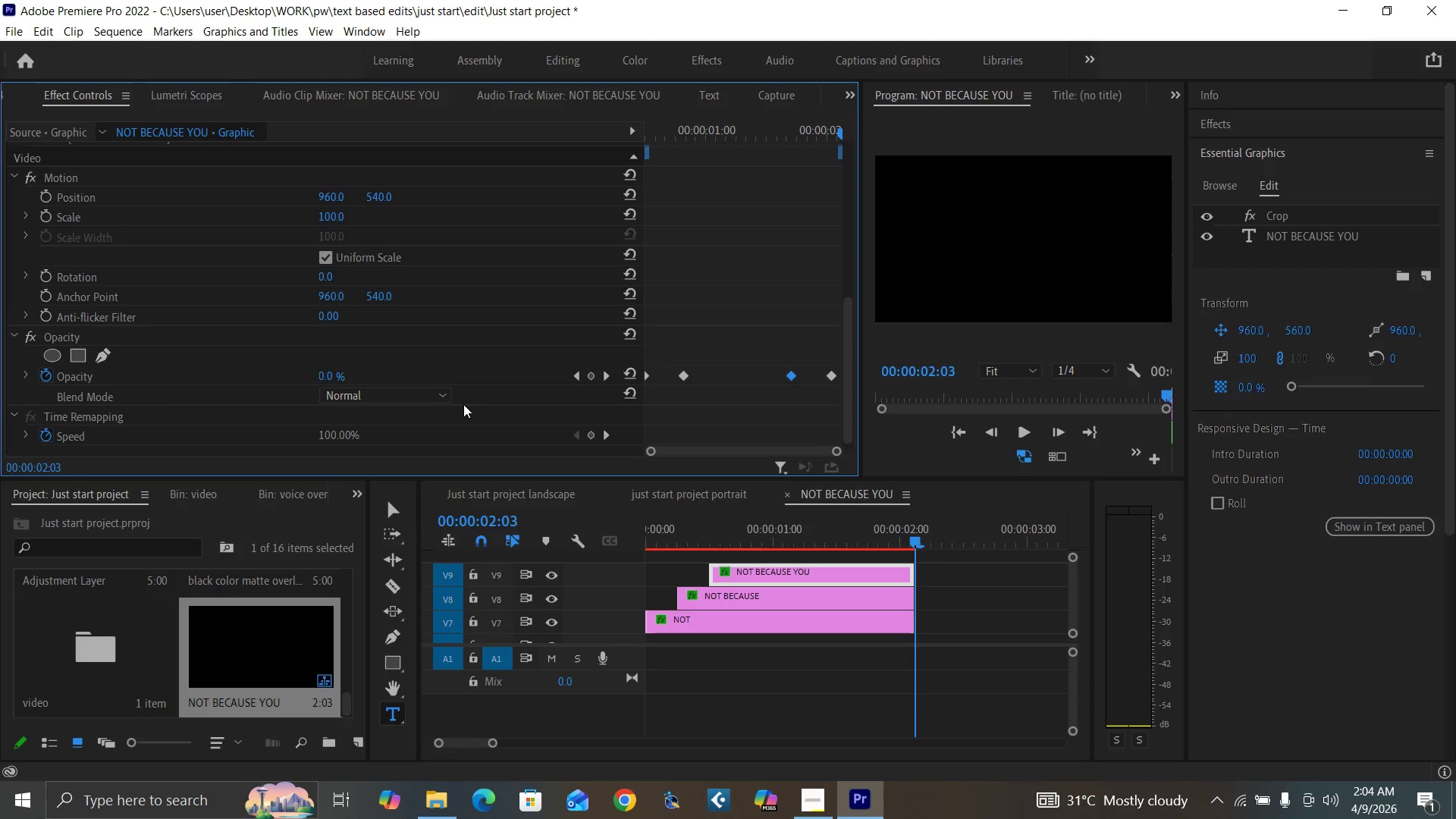 
key(ArrowLeft)
 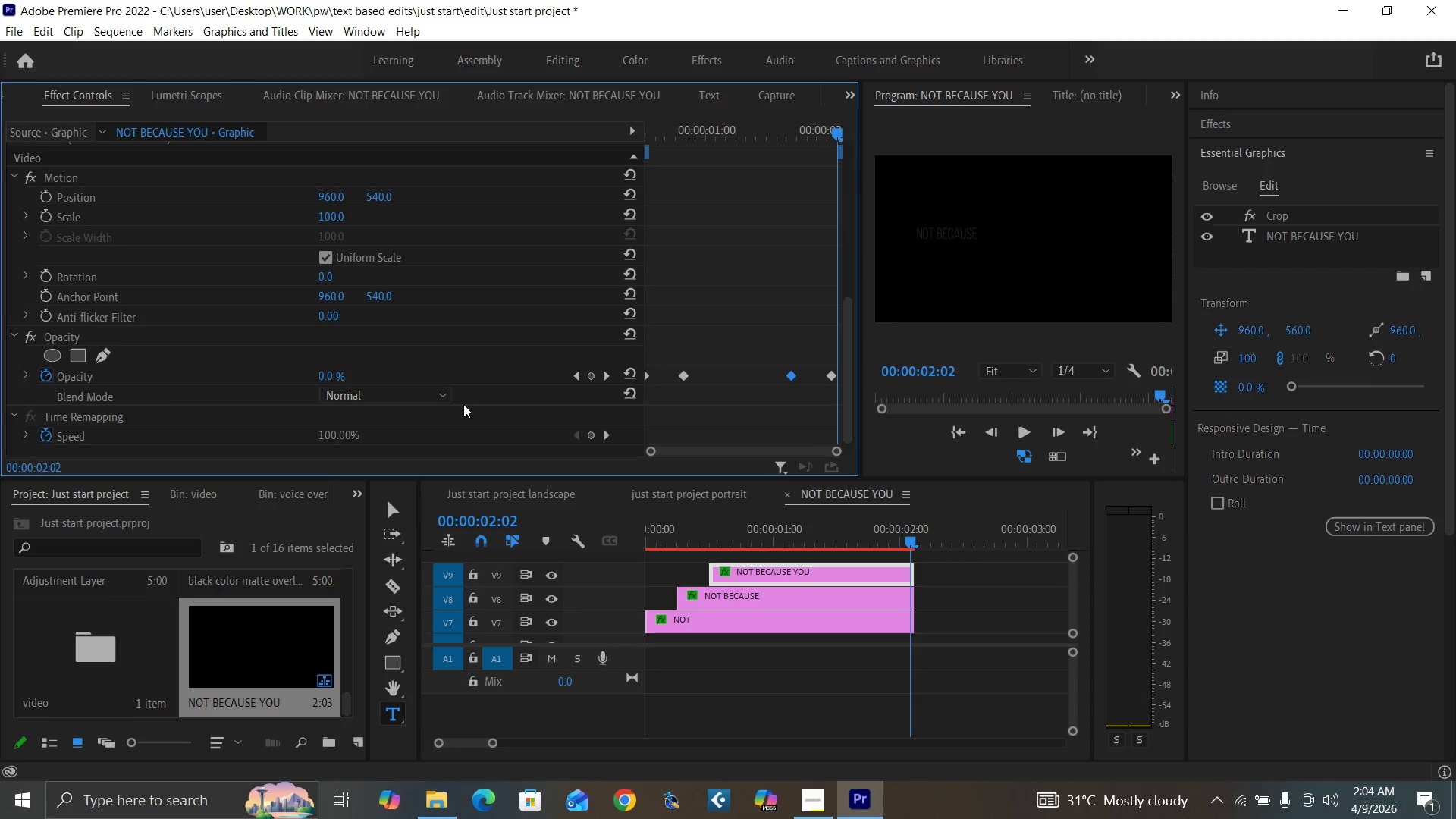 
key(ArrowLeft)
 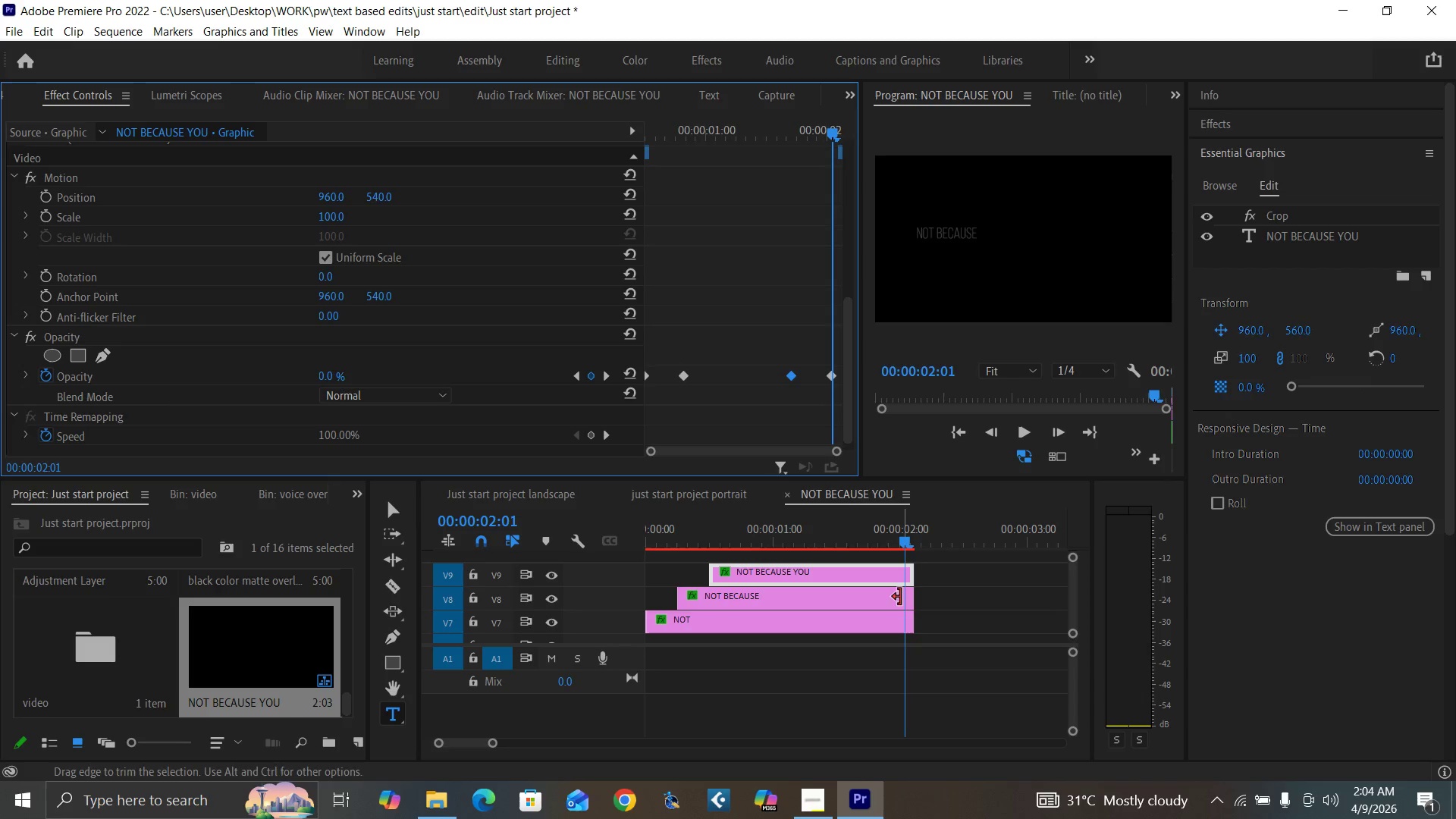 
left_click([897, 598])
 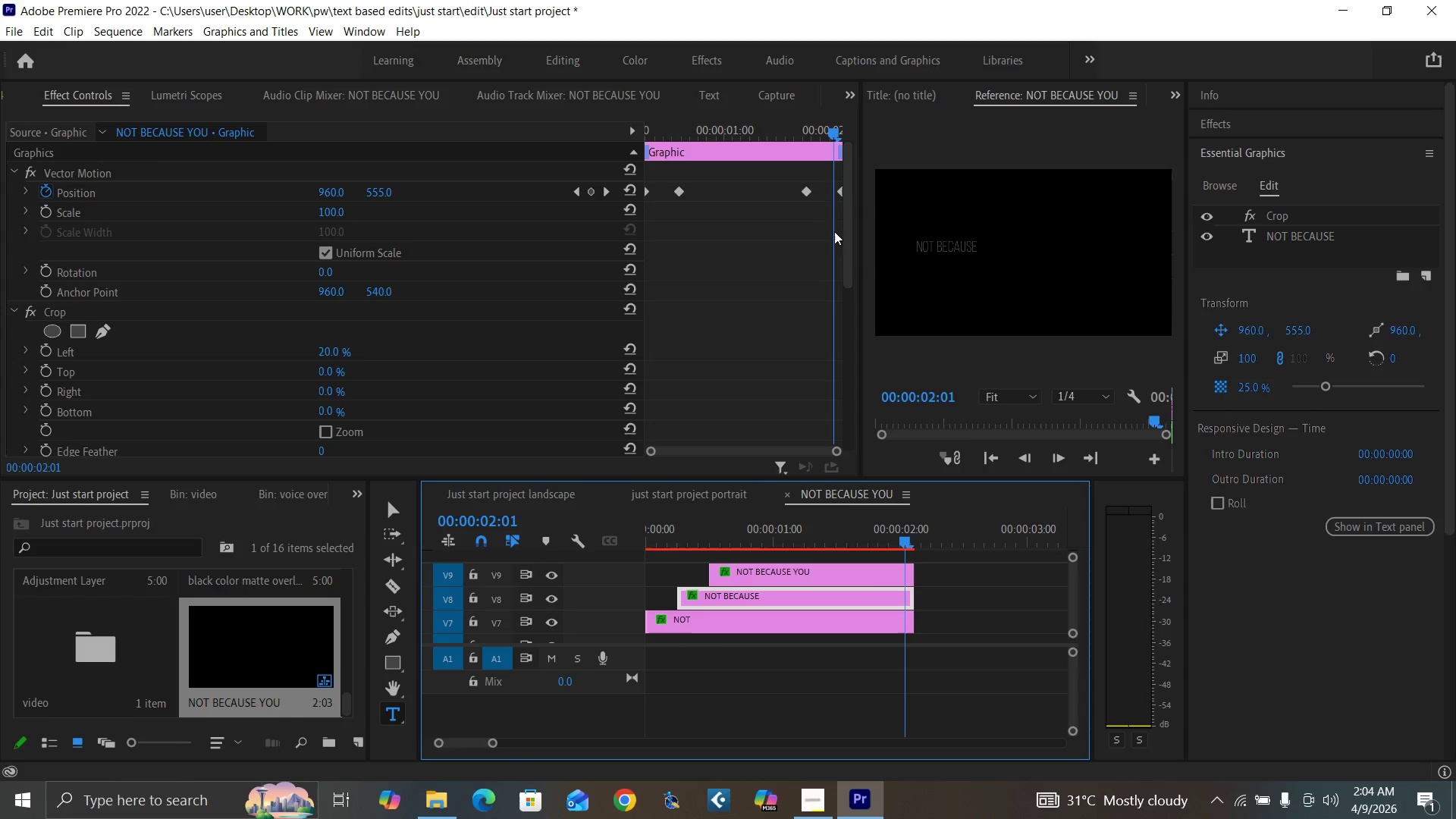 
left_click_drag(start_coordinate=[837, 189], to_coordinate=[832, 189])
 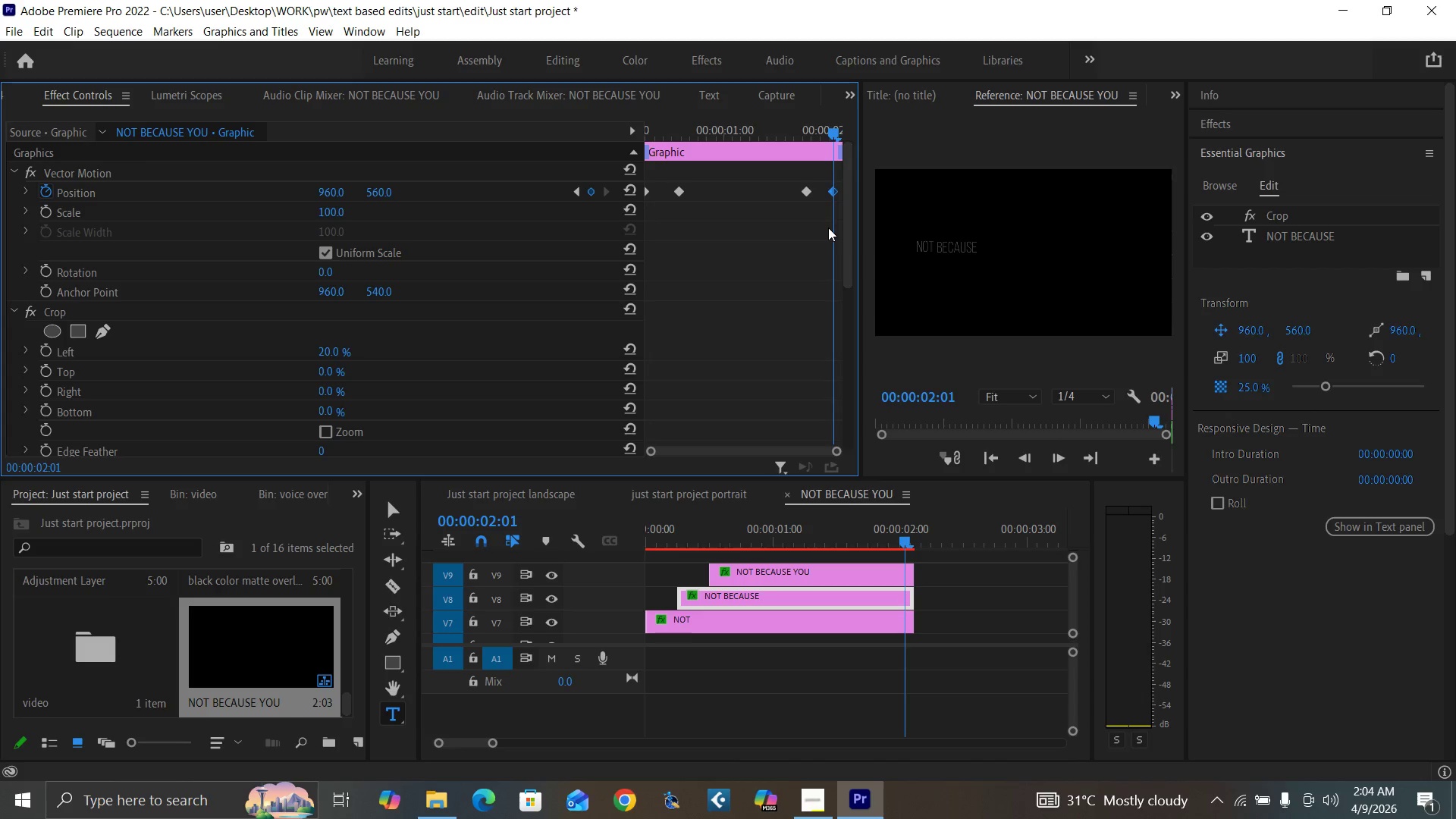 
key(ArrowLeft)
 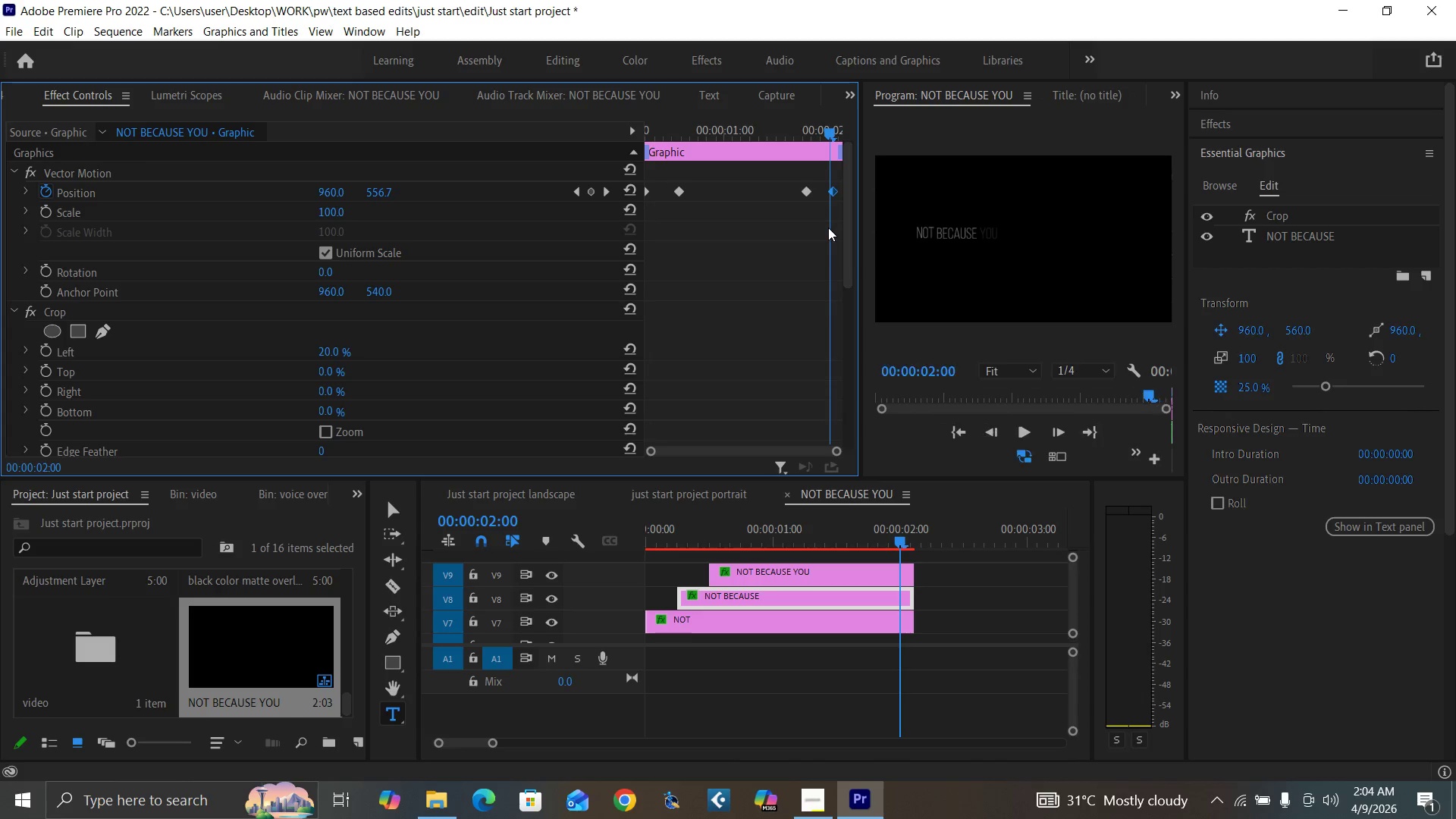 
key(ArrowLeft)
 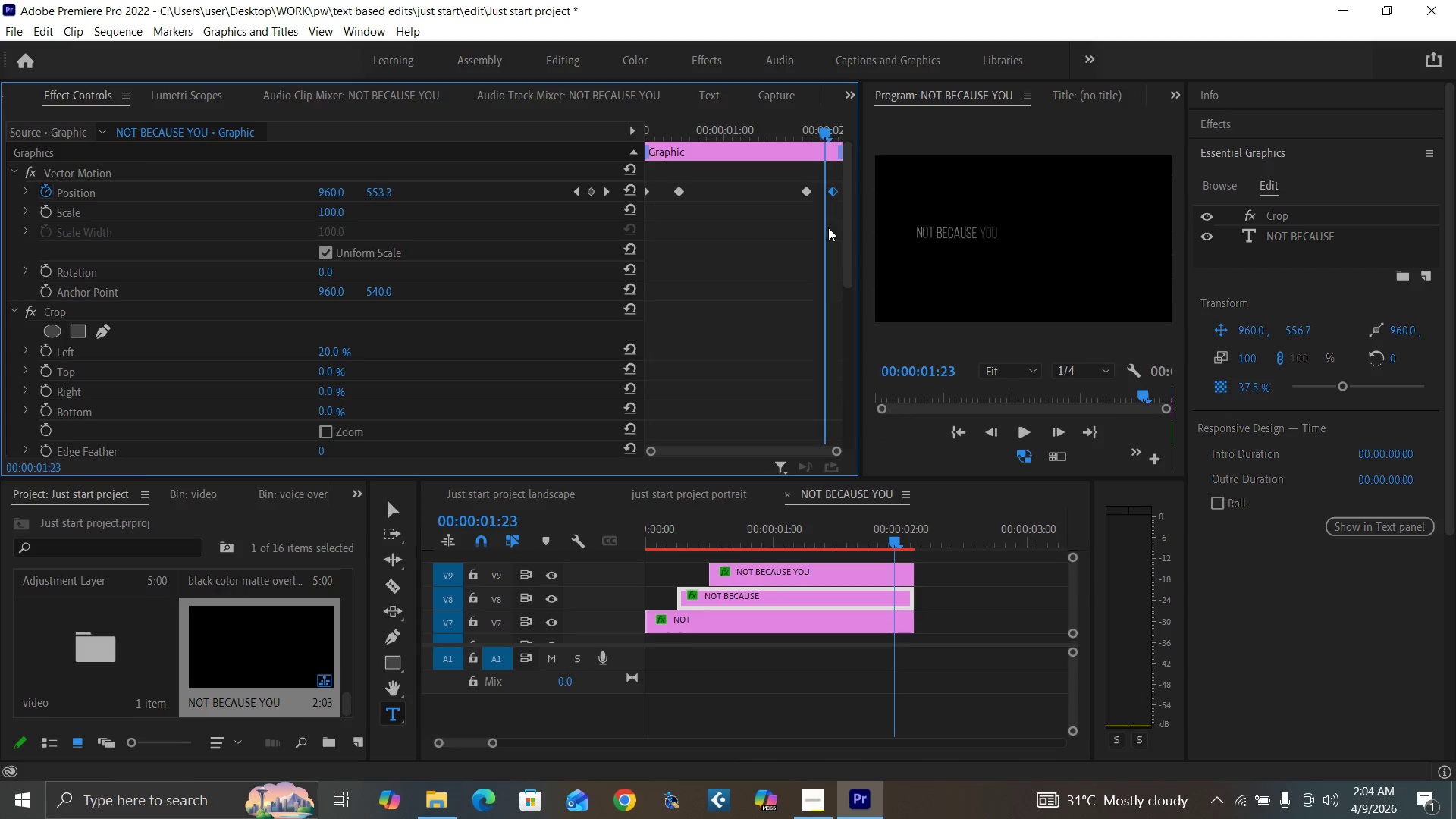 
key(ArrowLeft)
 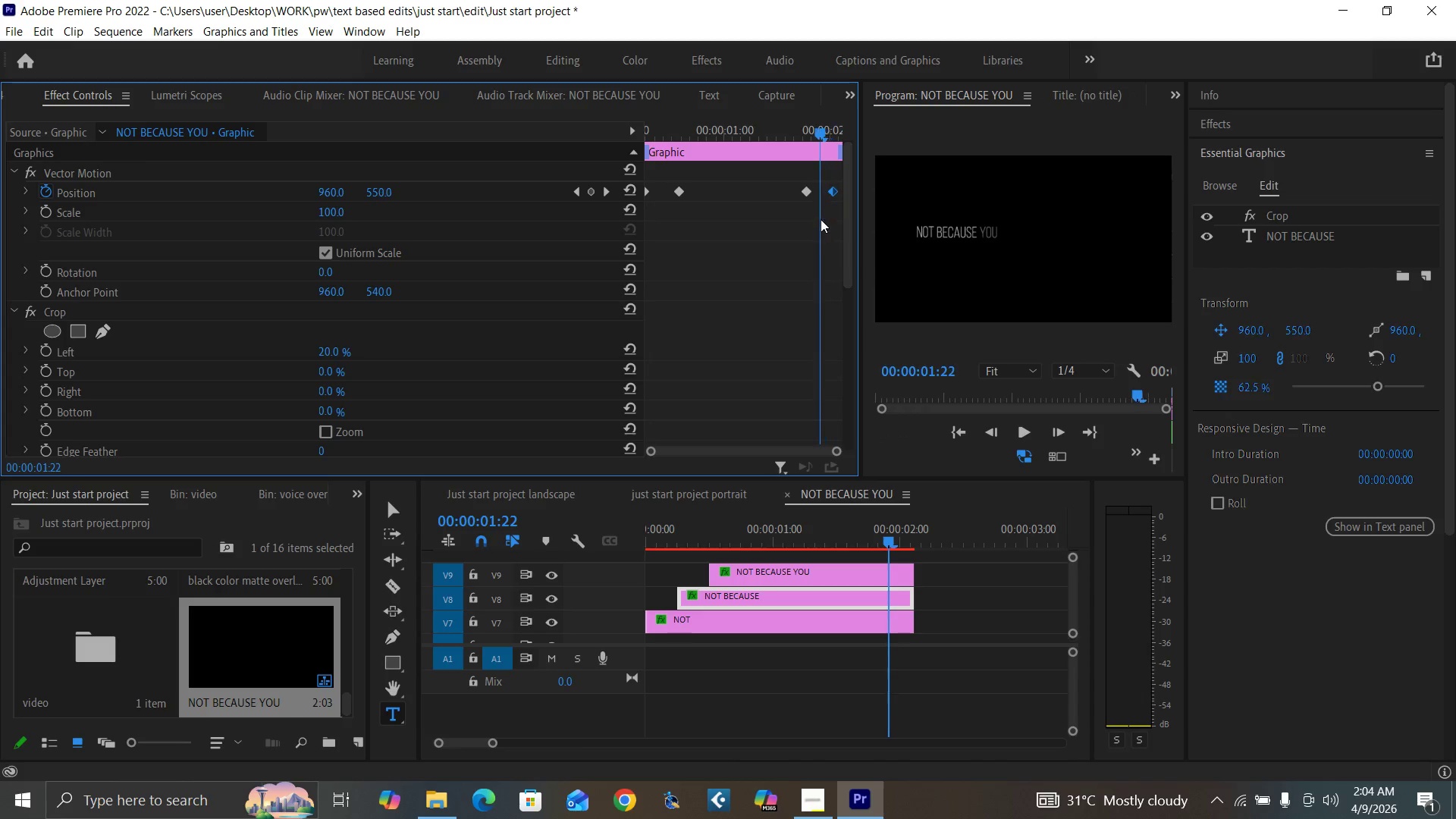 
key(ArrowLeft)
 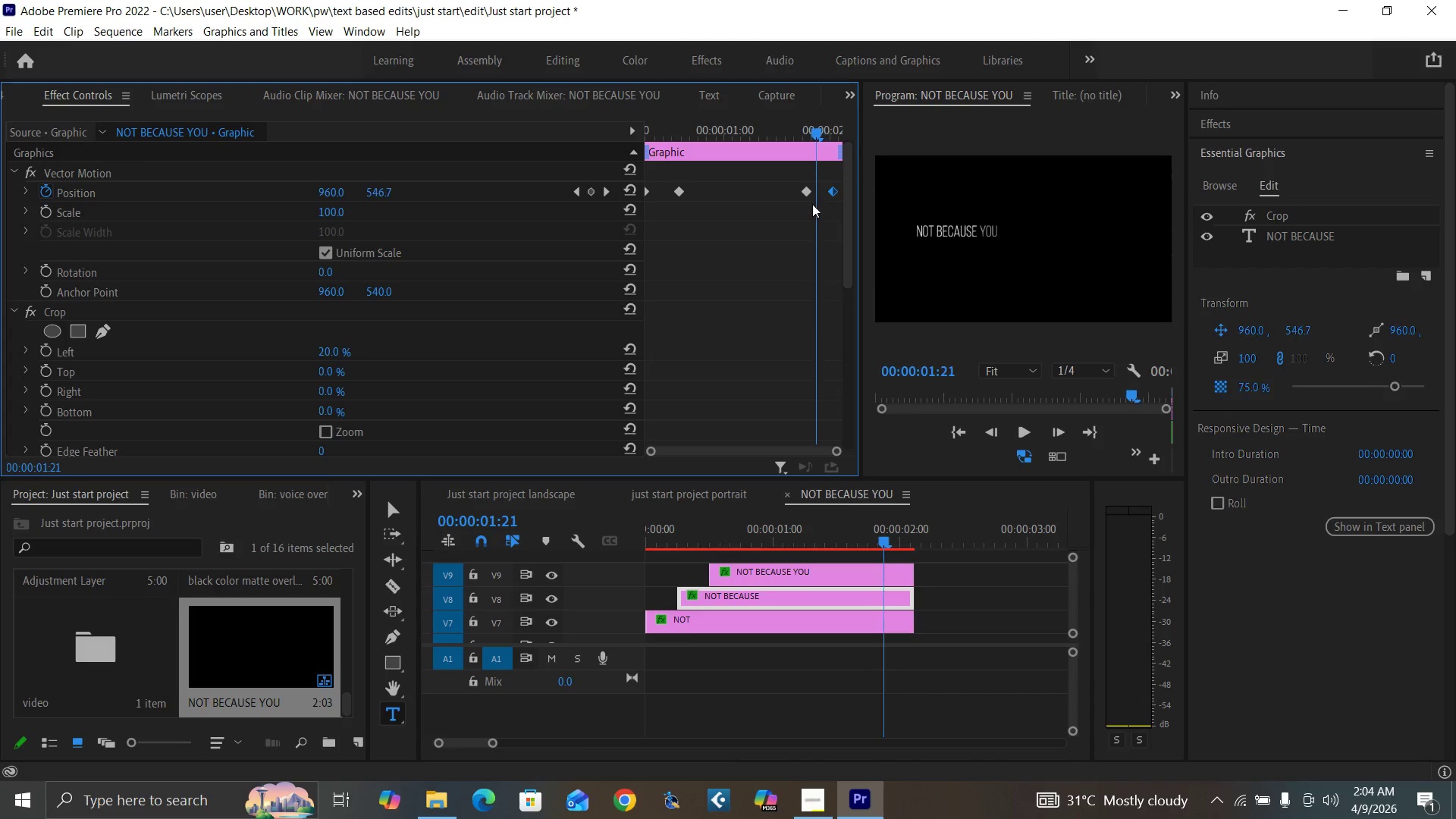 
key(ArrowLeft)
 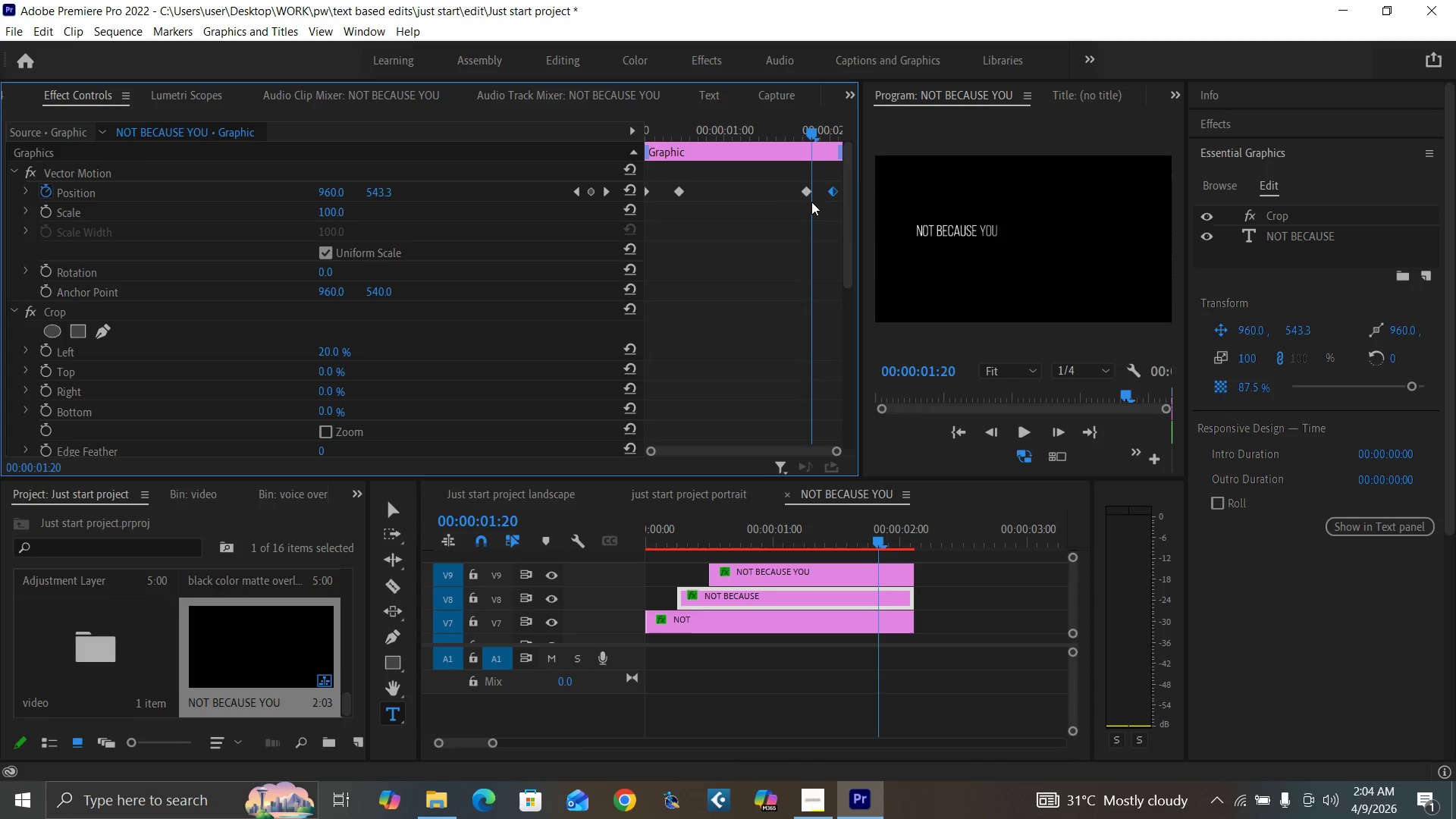 
key(ArrowLeft)
 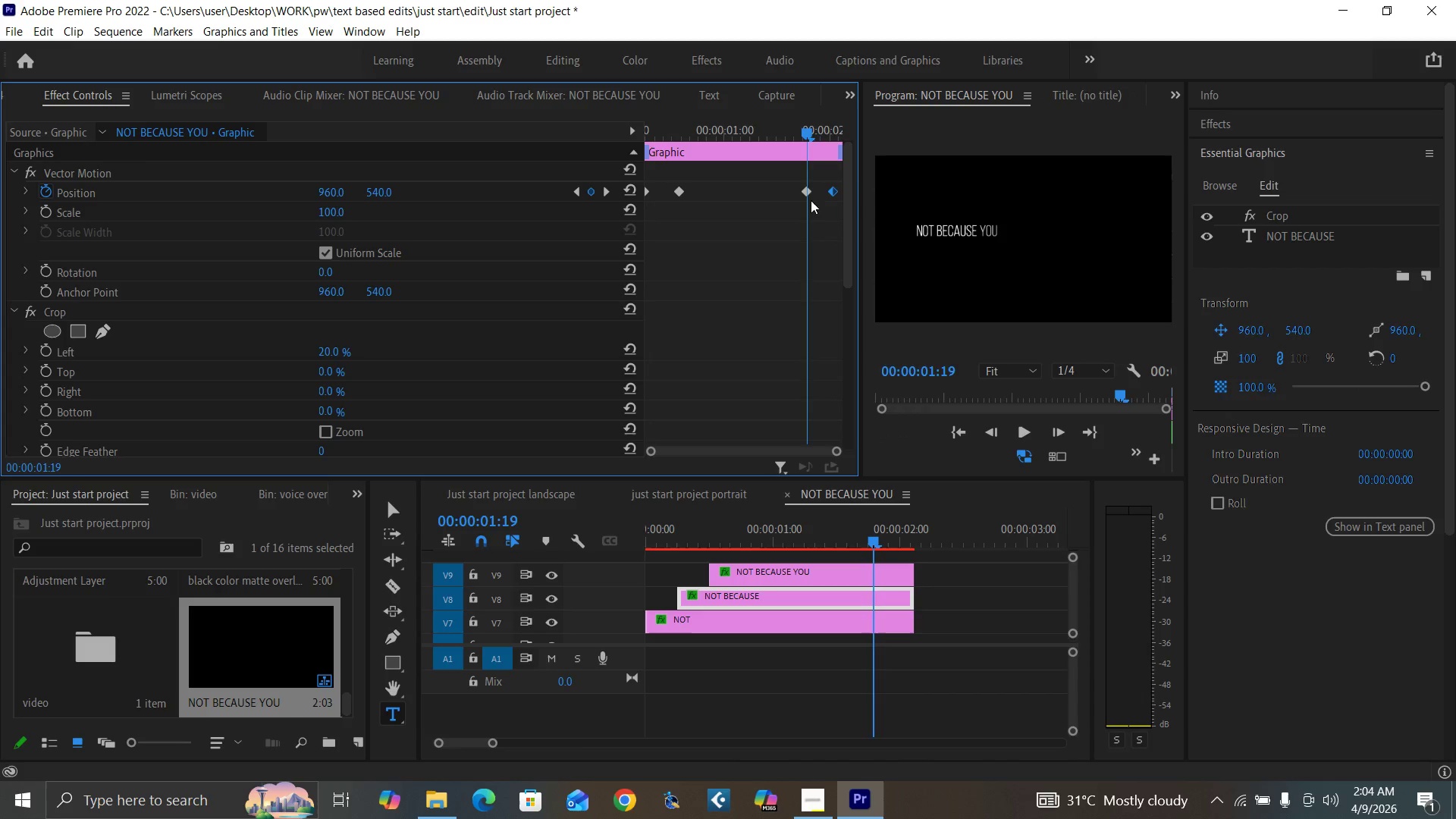 
key(ArrowLeft)
 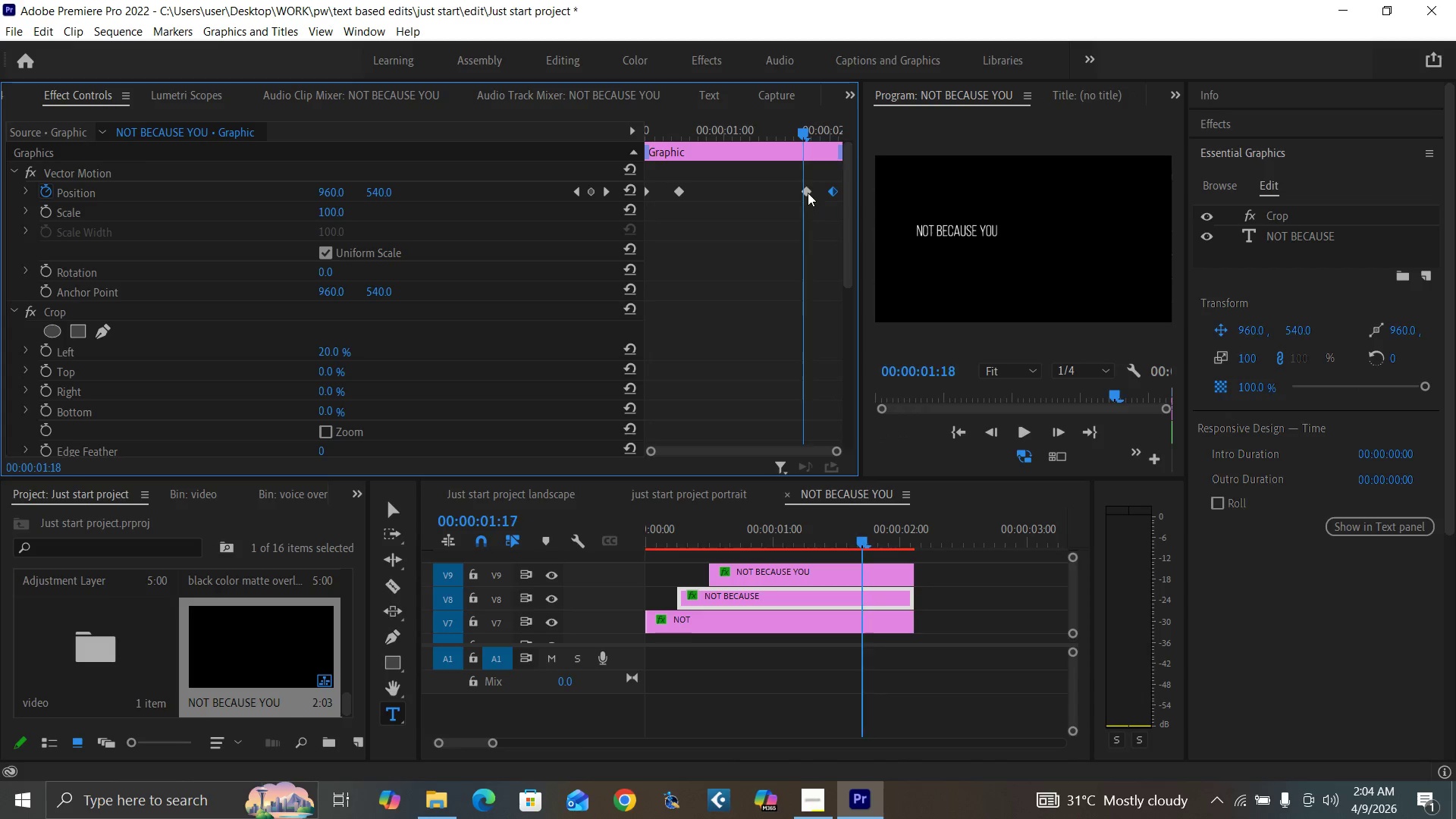 
key(ArrowLeft)
 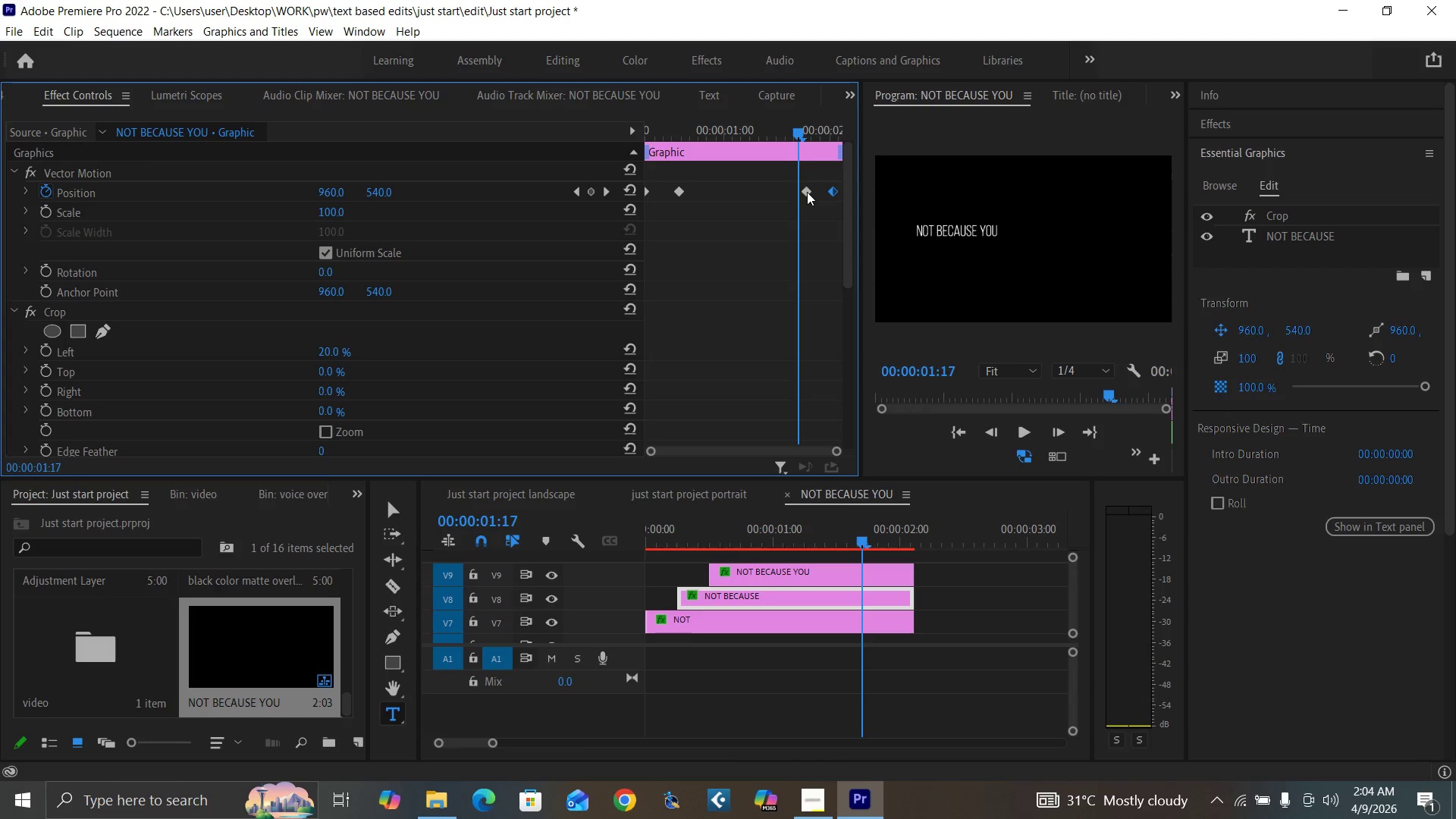 
left_click_drag(start_coordinate=[807, 192], to_coordinate=[801, 191])
 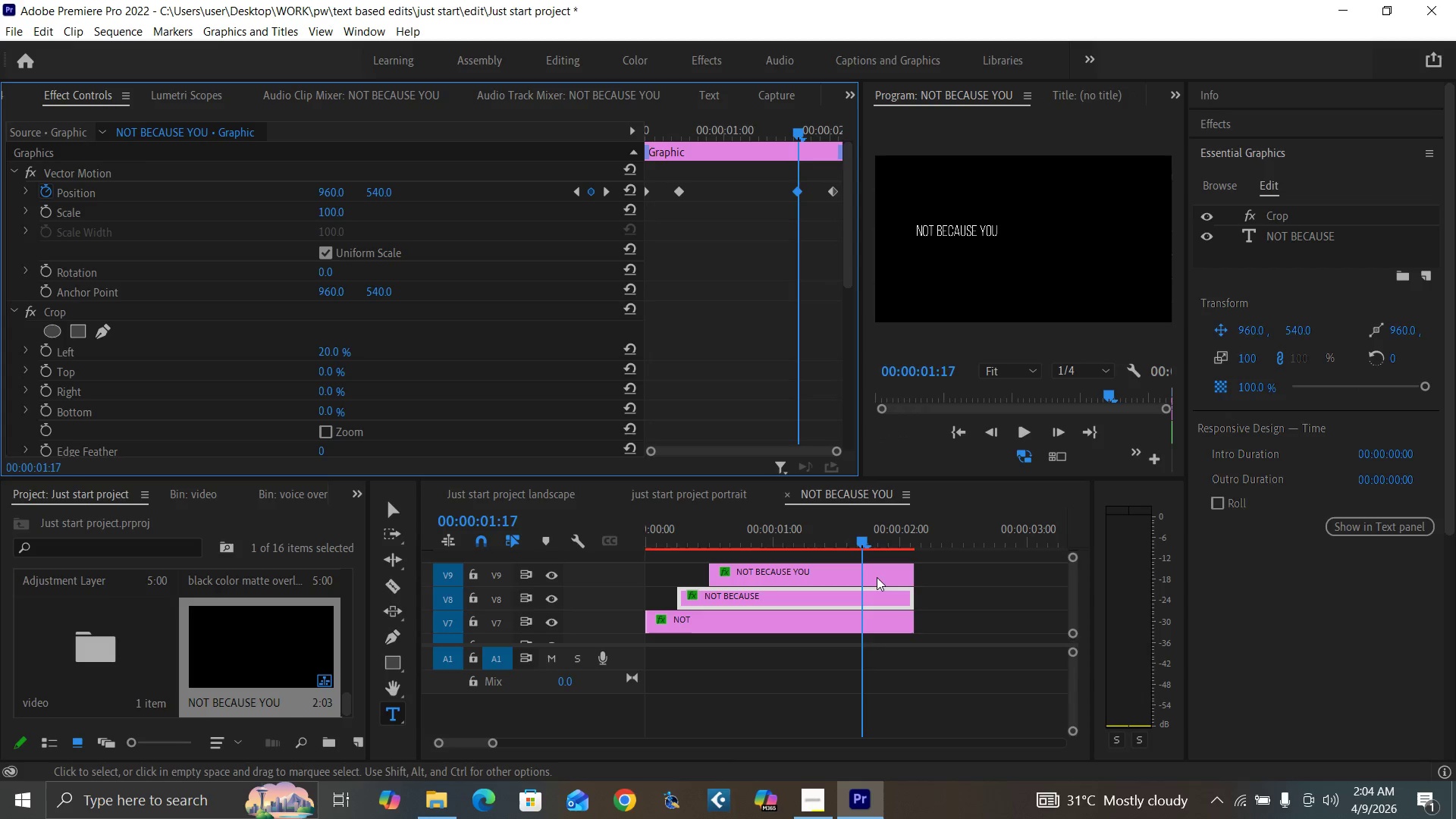 
left_click([880, 574])
 